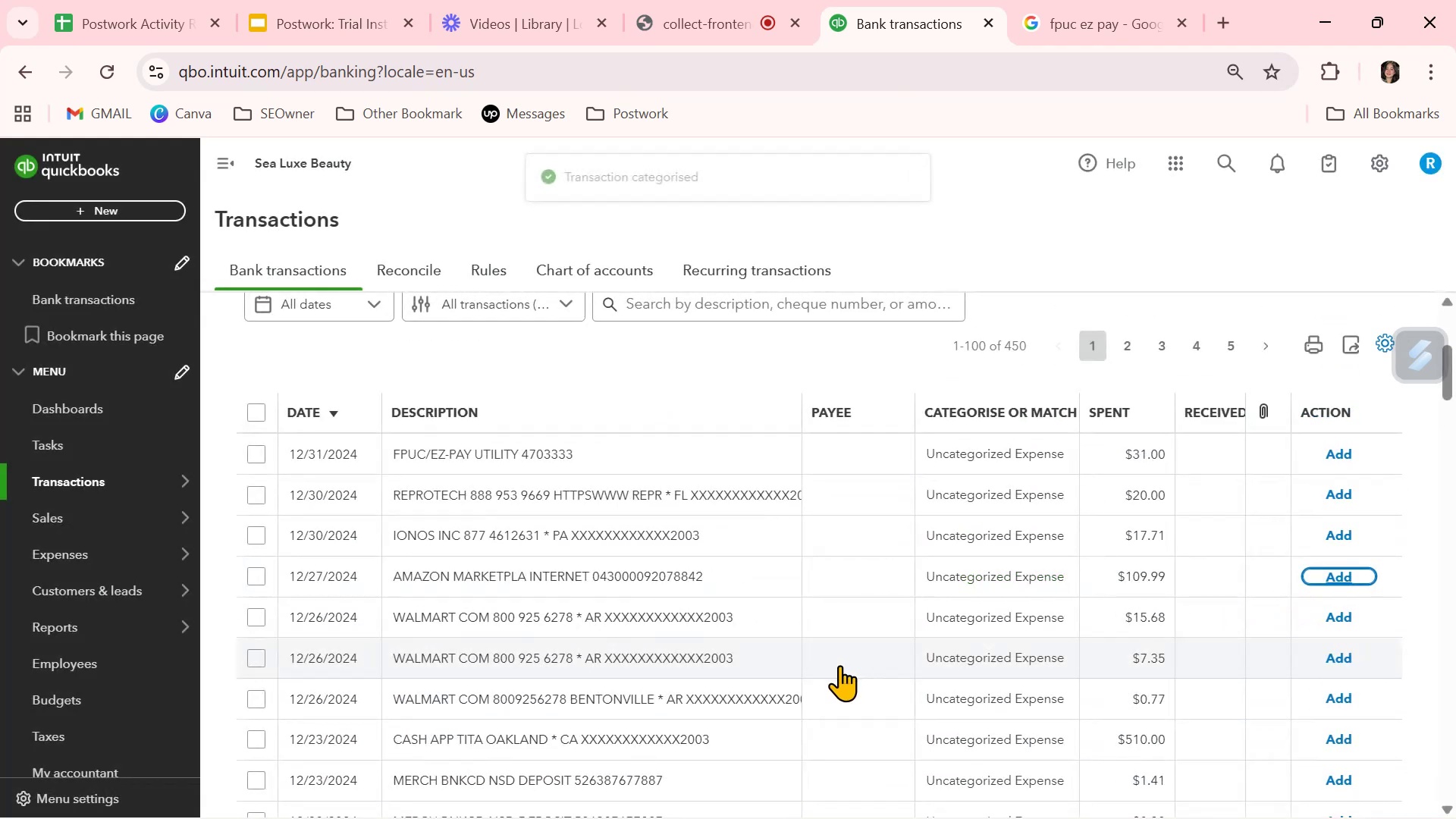 
scroll: coordinate [843, 672], scroll_direction: down, amount: 13.0
 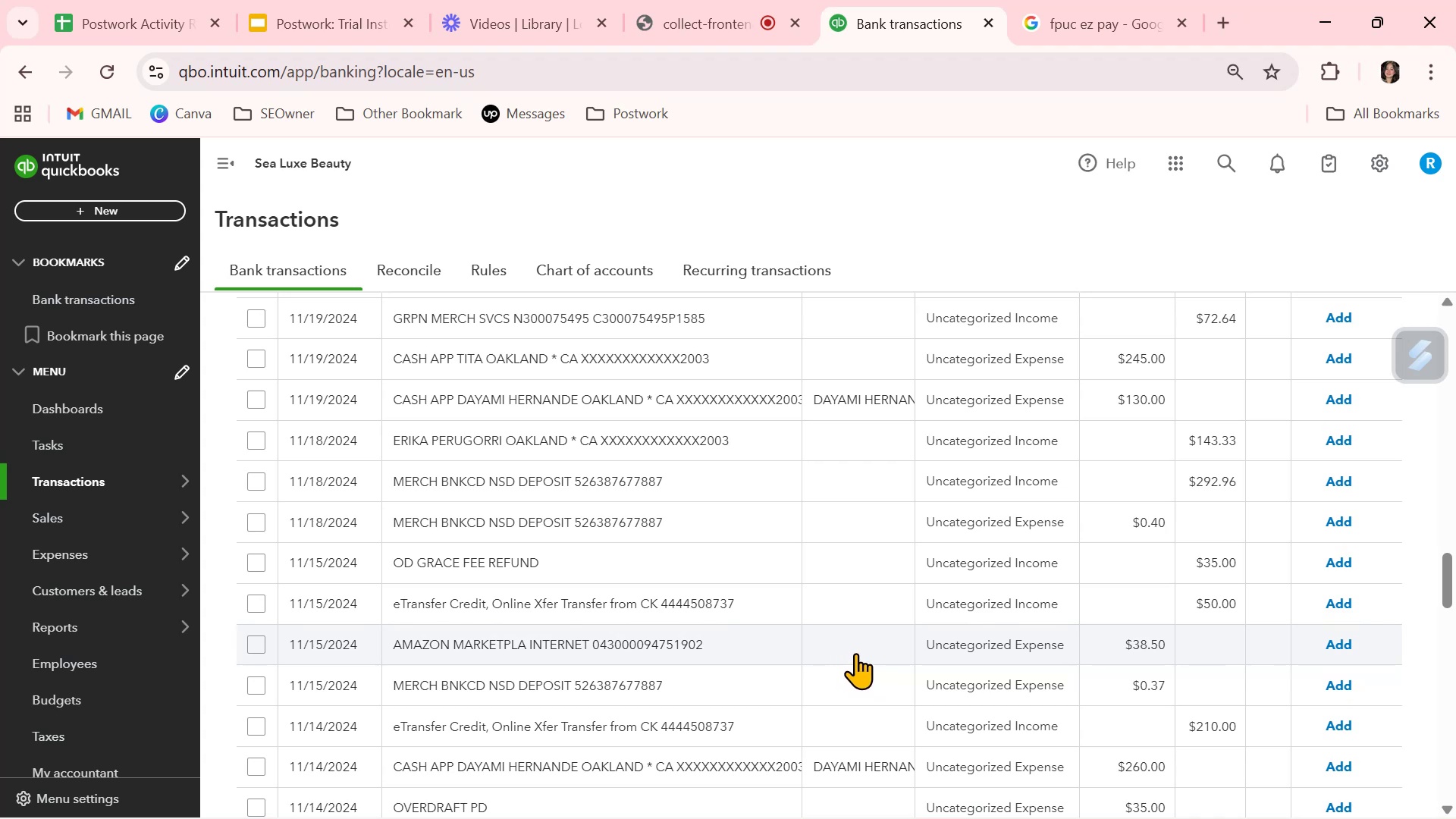 
wait(19.57)
 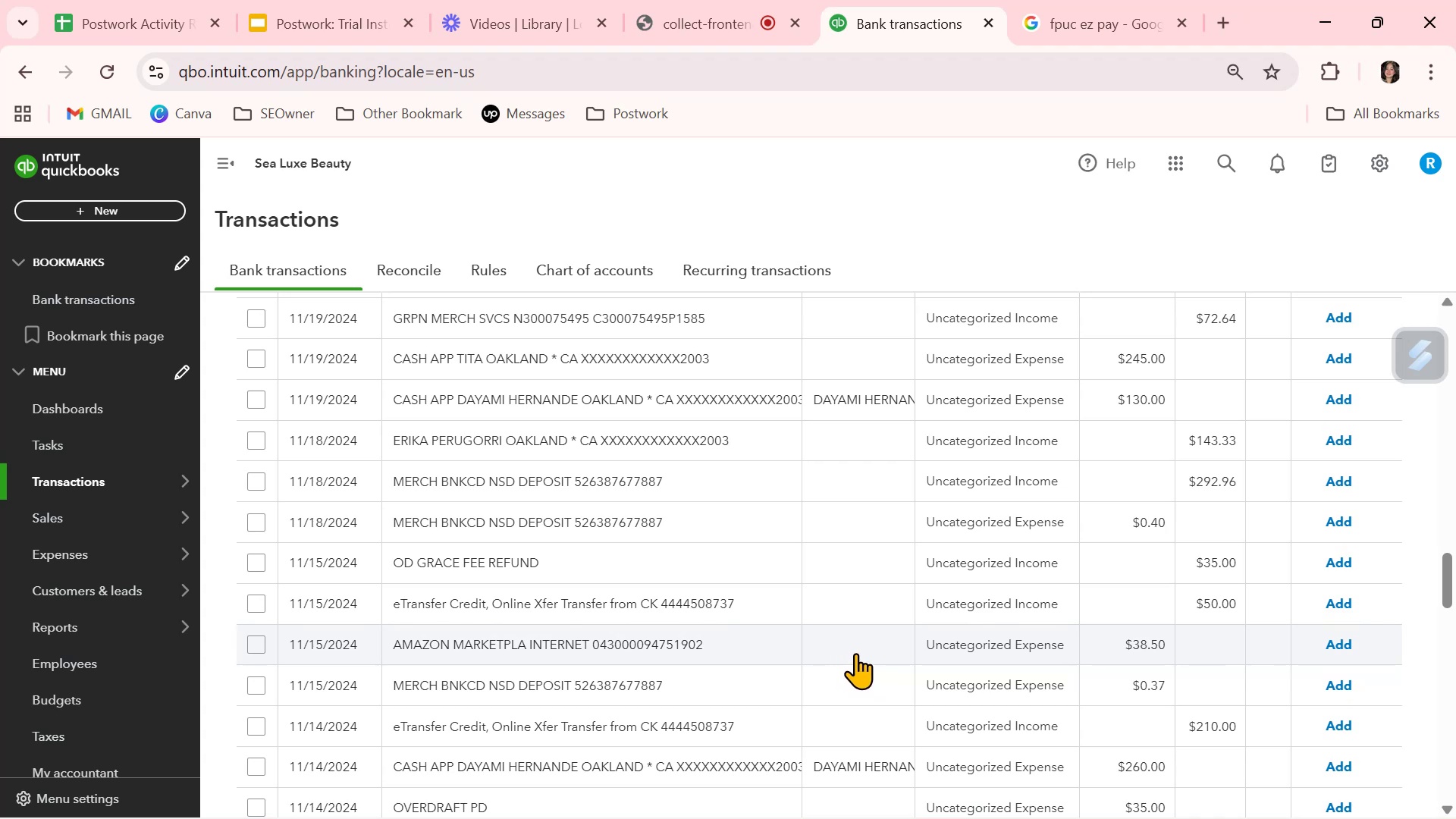 
scroll: coordinate [855, 653], scroll_direction: down, amount: 2.0
 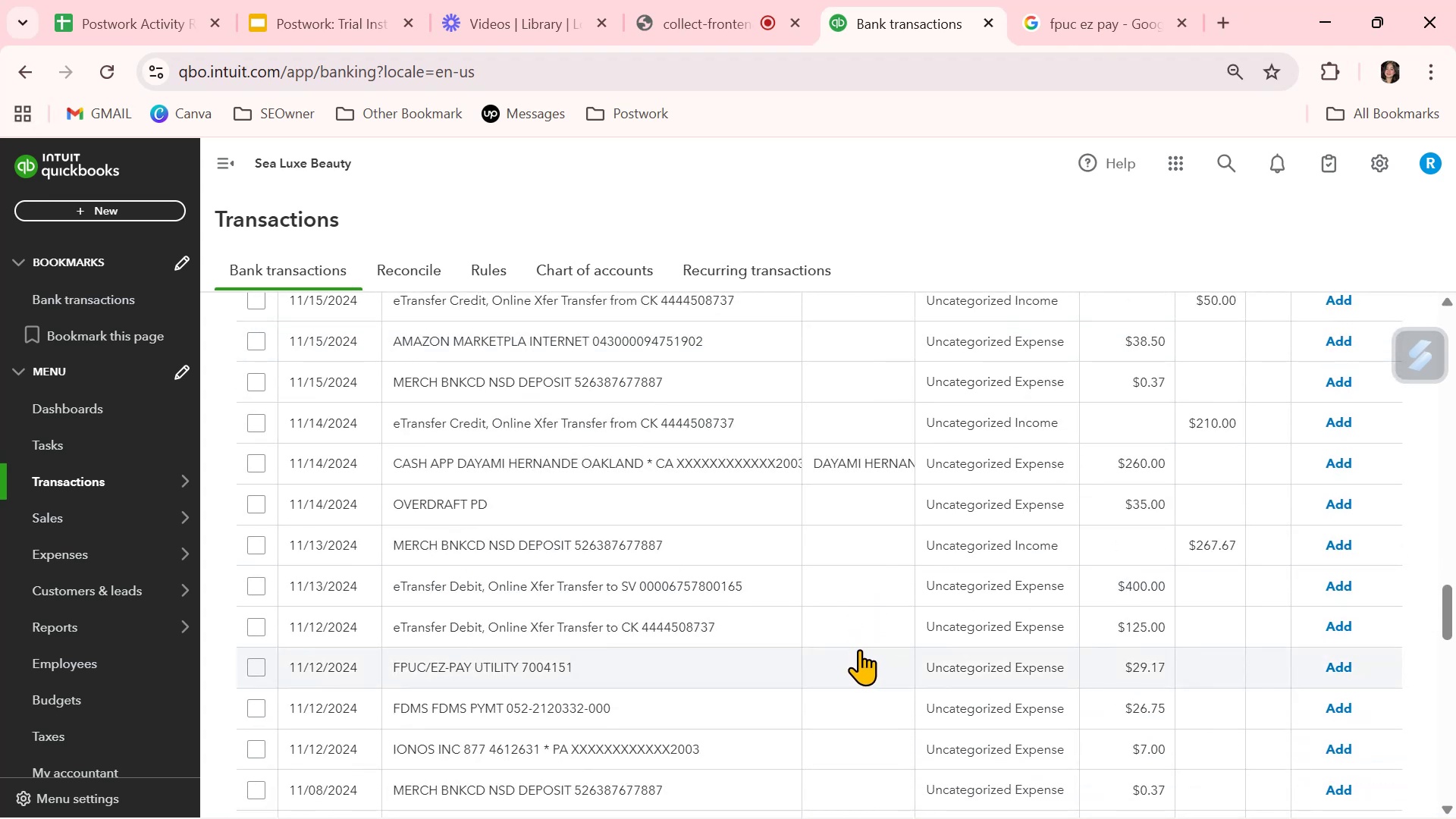 
wait(7.85)
 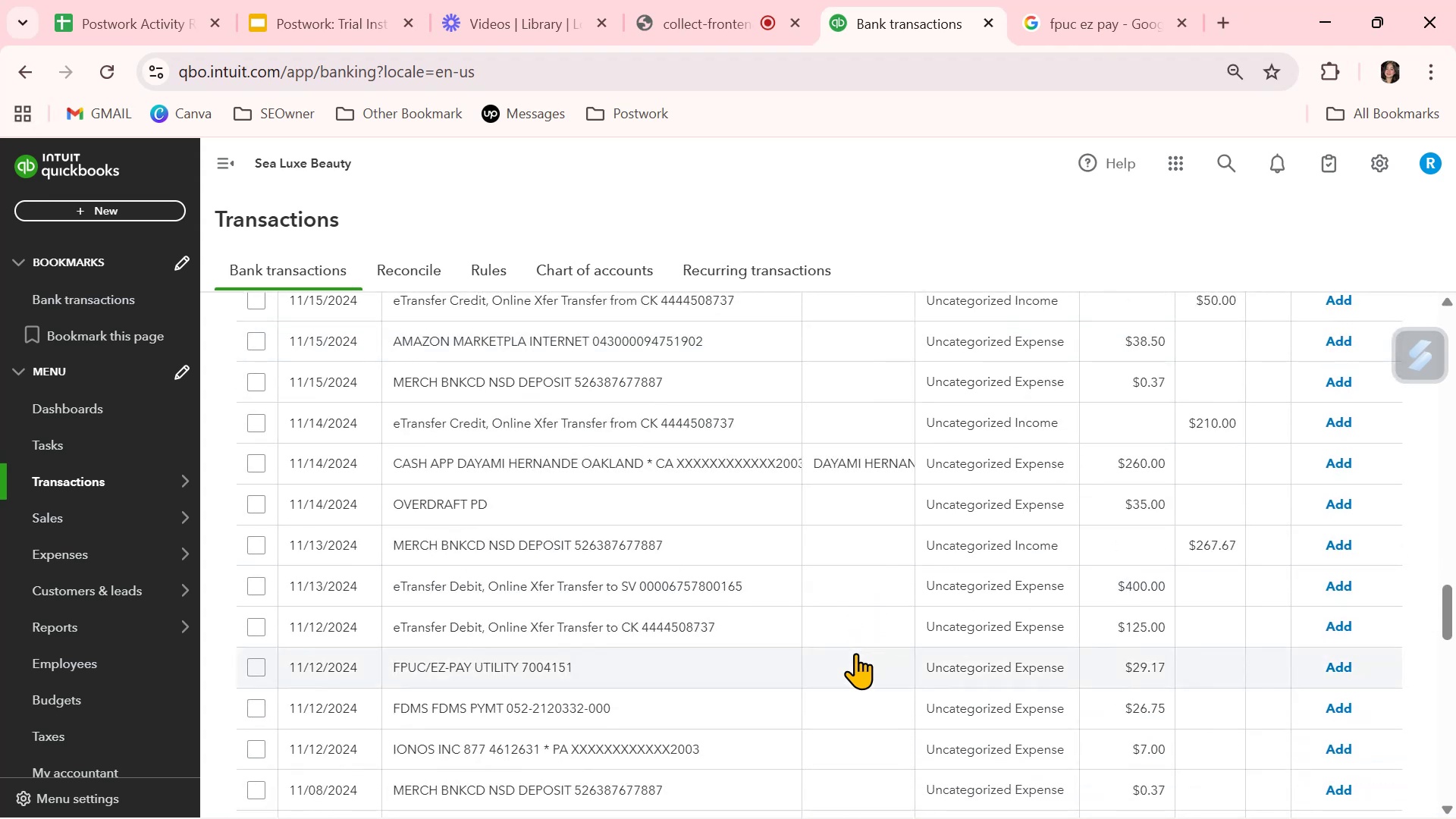 
scroll: coordinate [864, 646], scroll_direction: down, amount: 3.0
 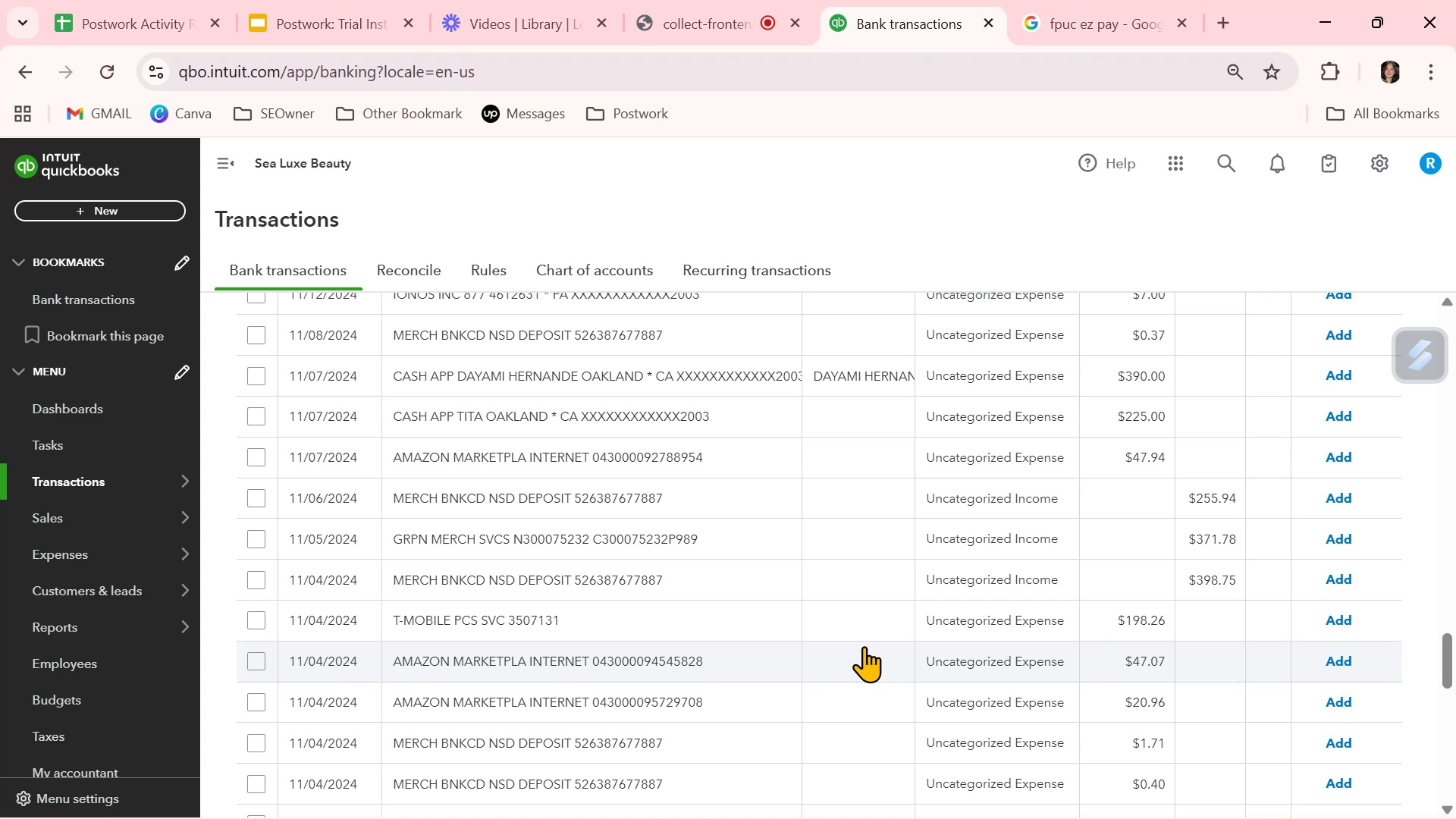 
wait(6.47)
 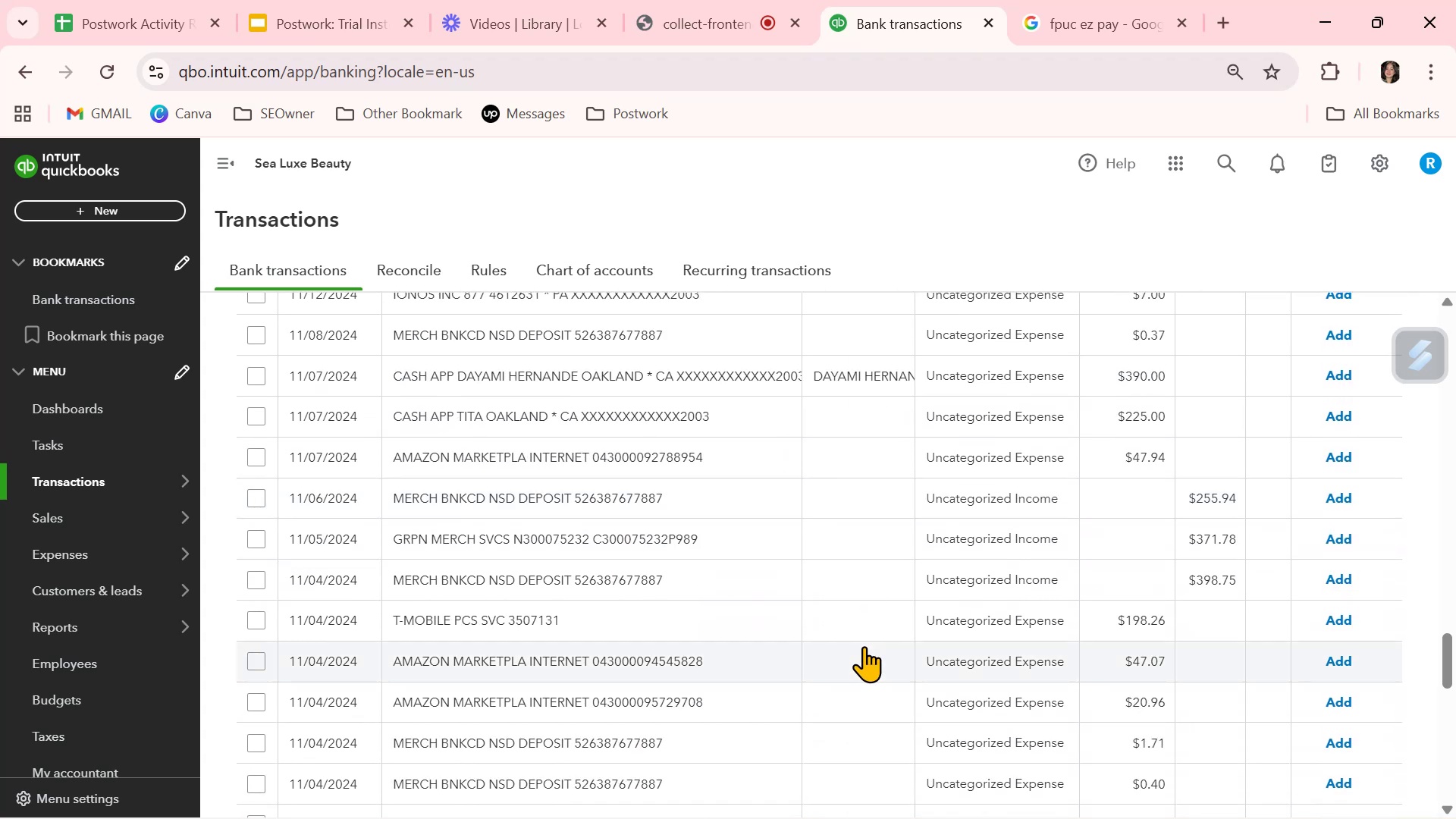 
scroll: coordinate [864, 646], scroll_direction: down, amount: 1.0
 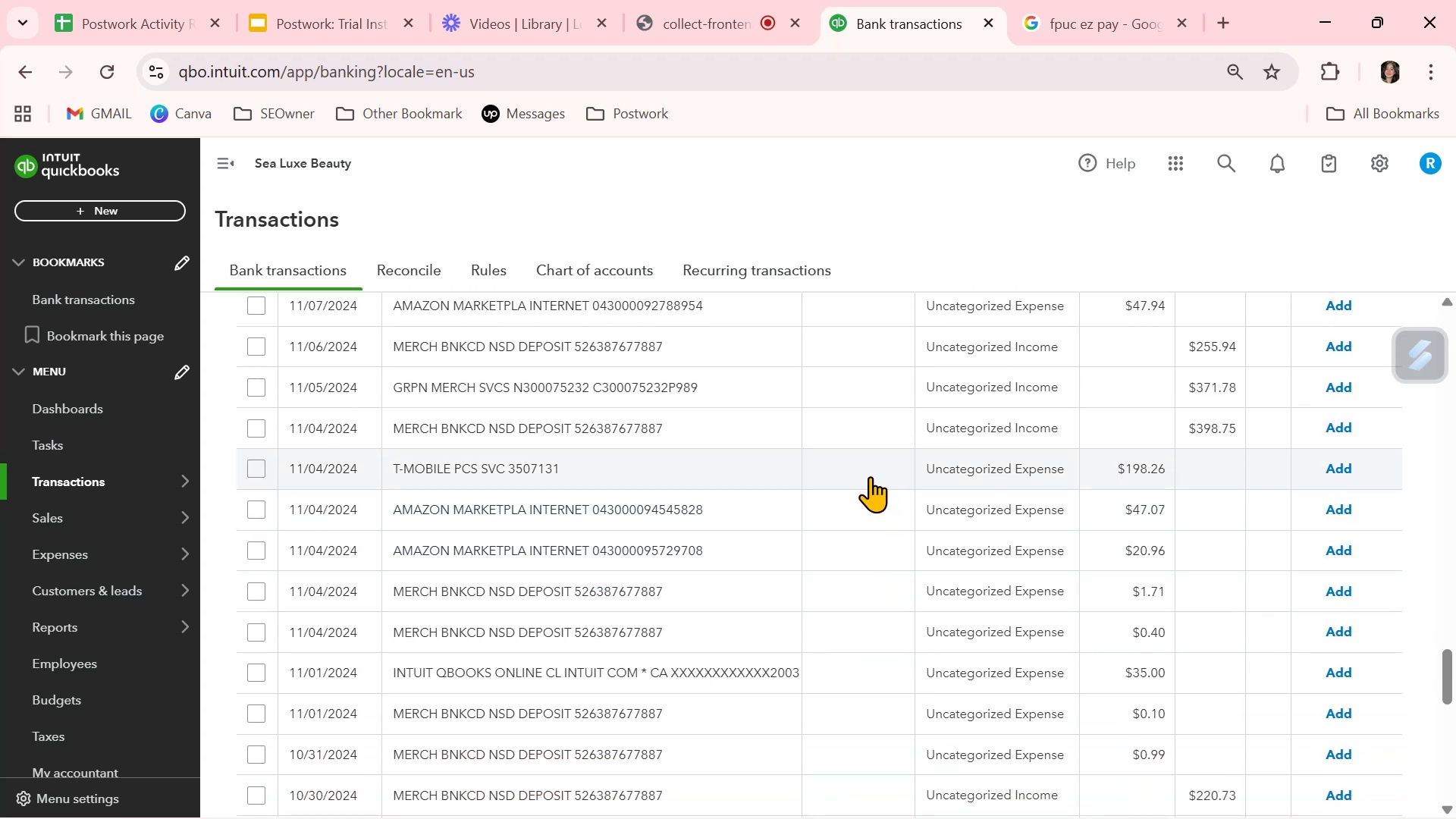 
left_click([870, 476])
 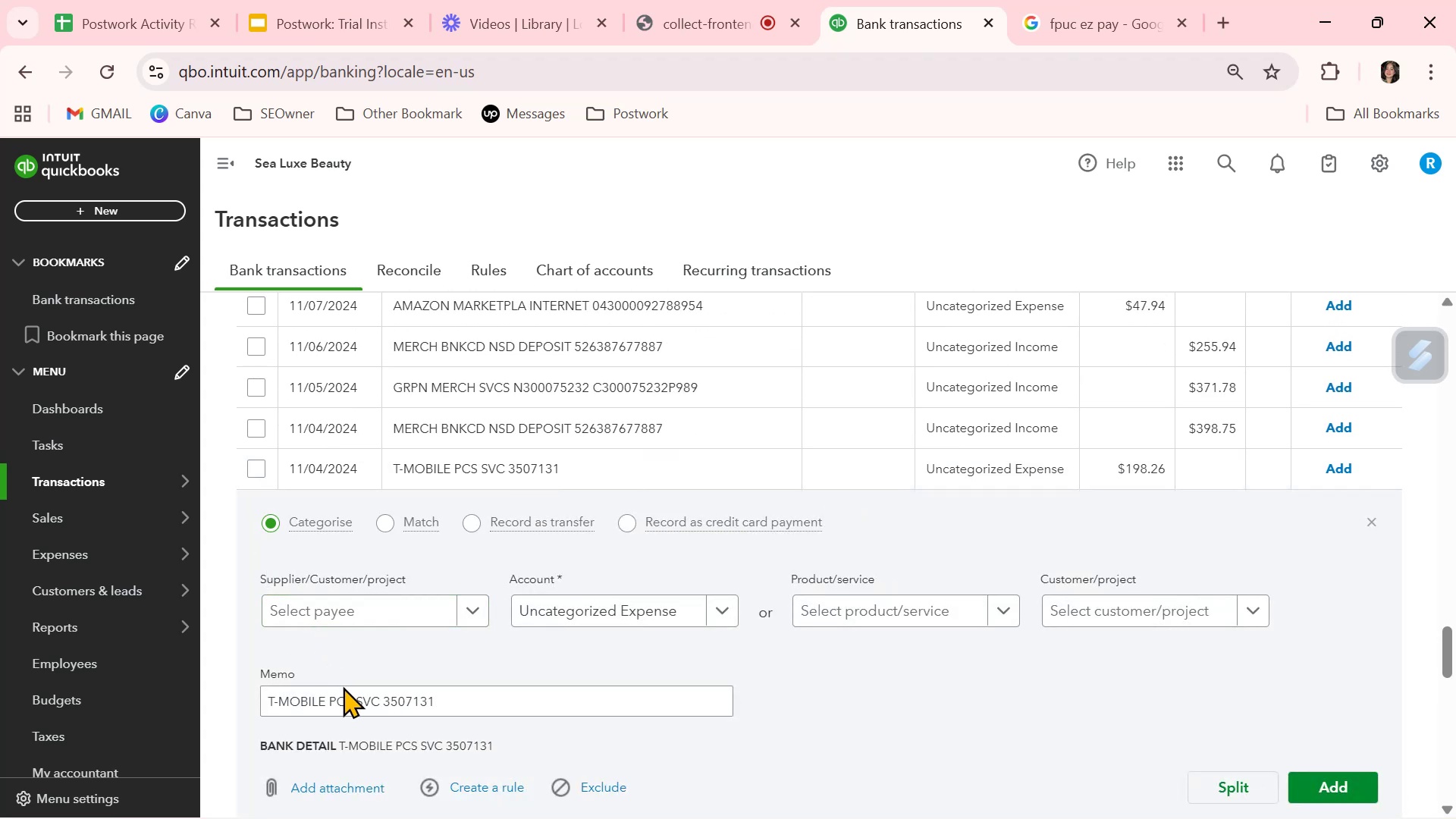 
double_click([351, 697])
 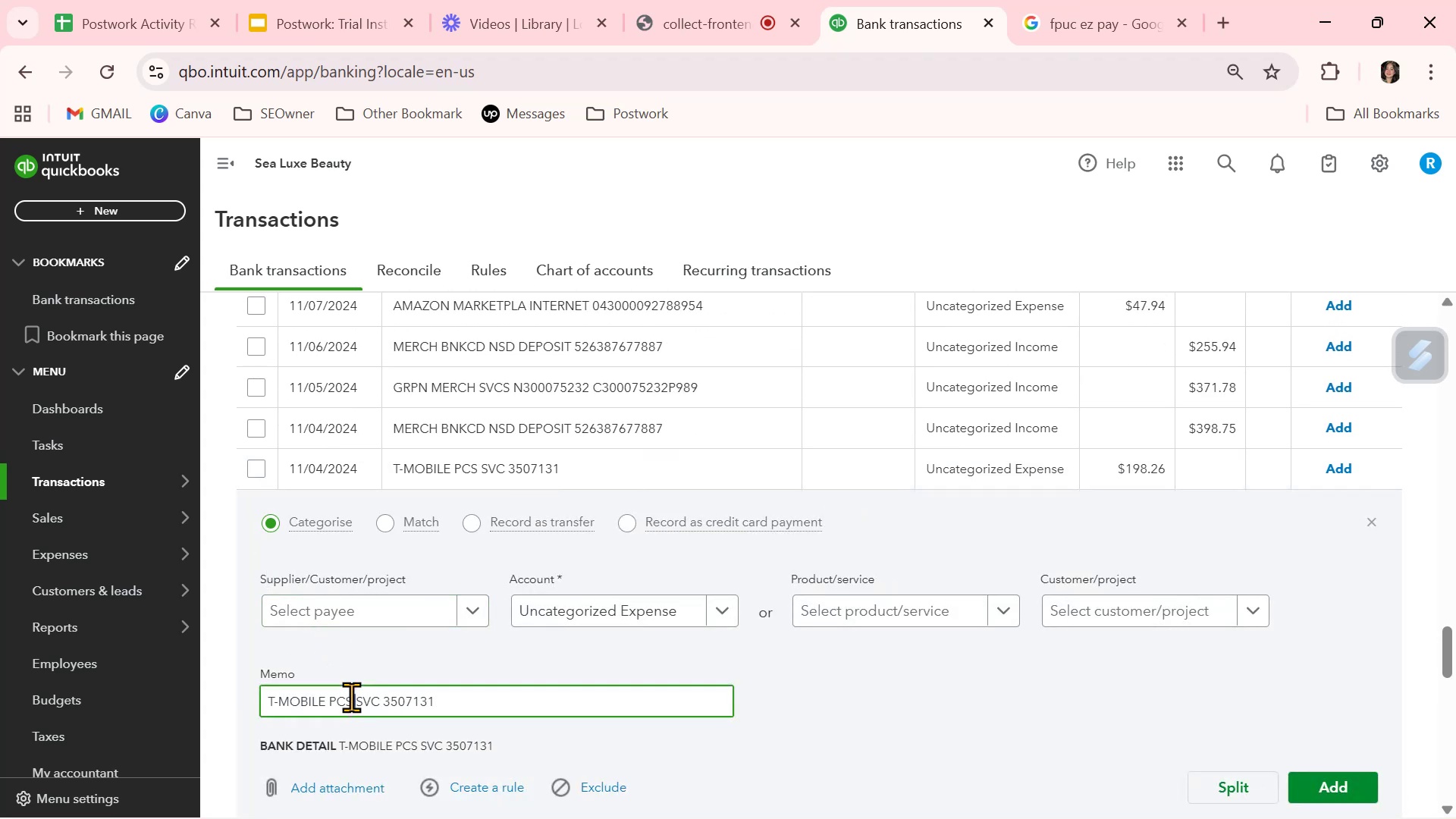 
triple_click([351, 697])
 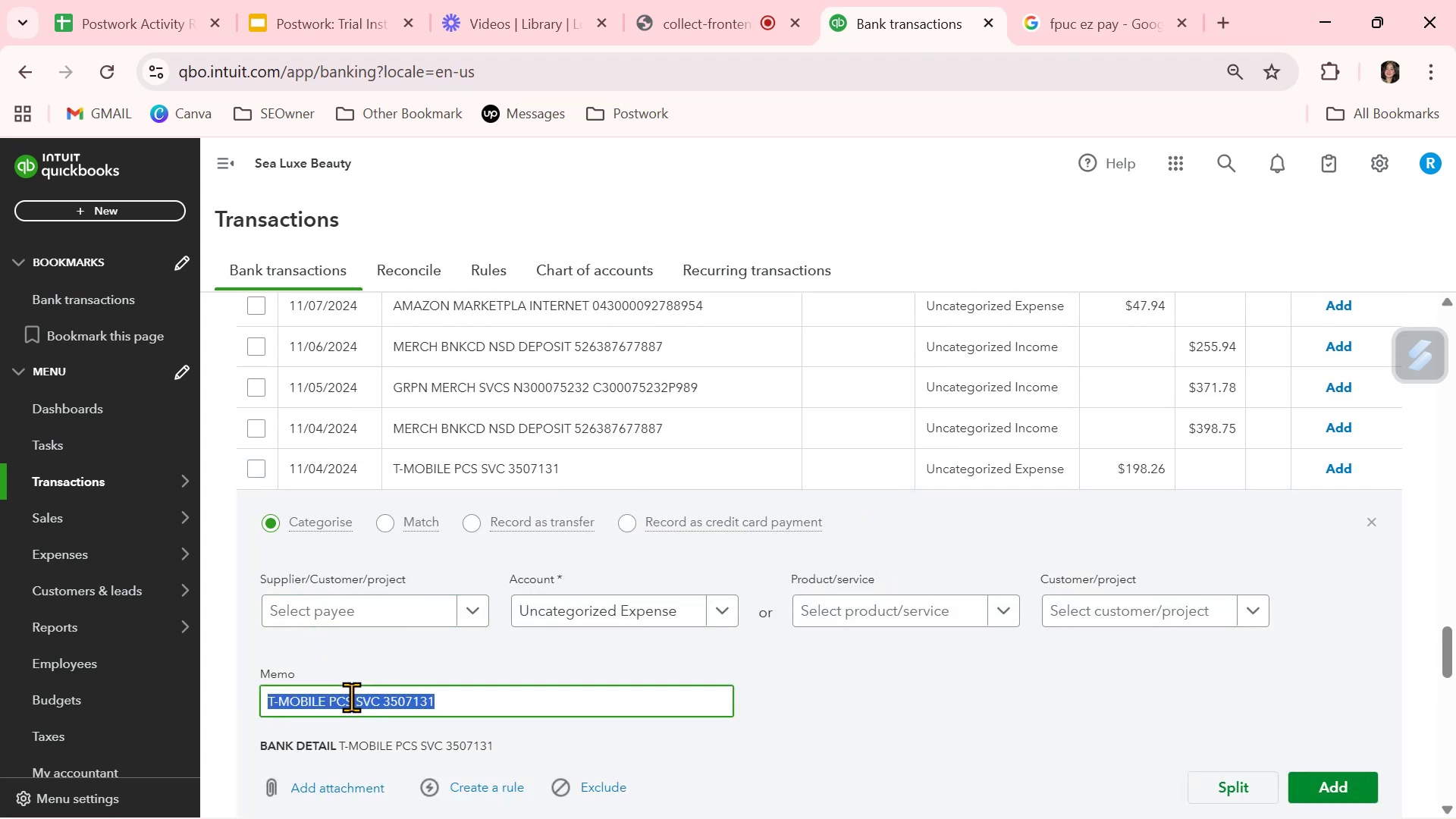 
key(Control+ControlLeft)
 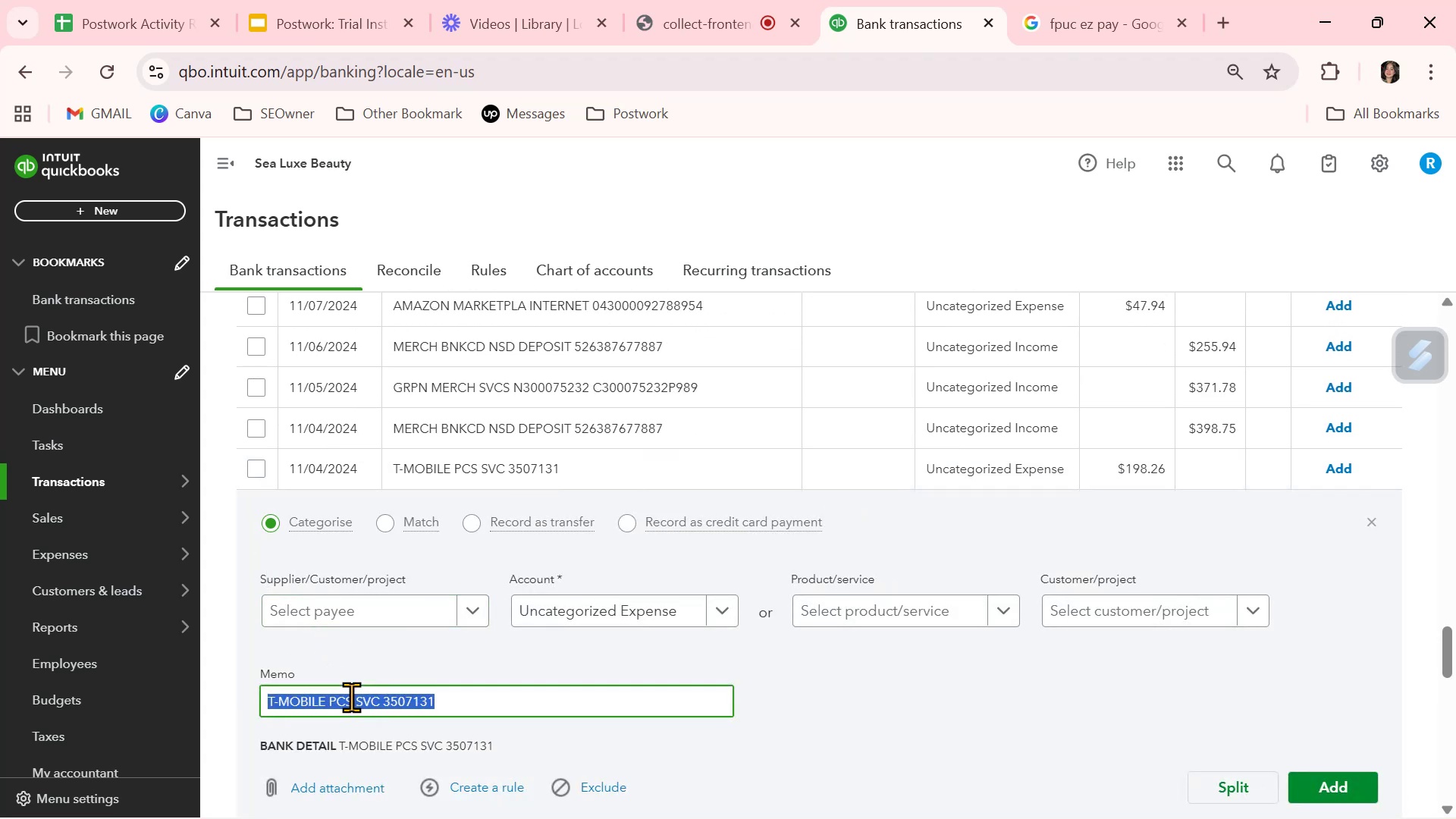 
key(Control+C)
 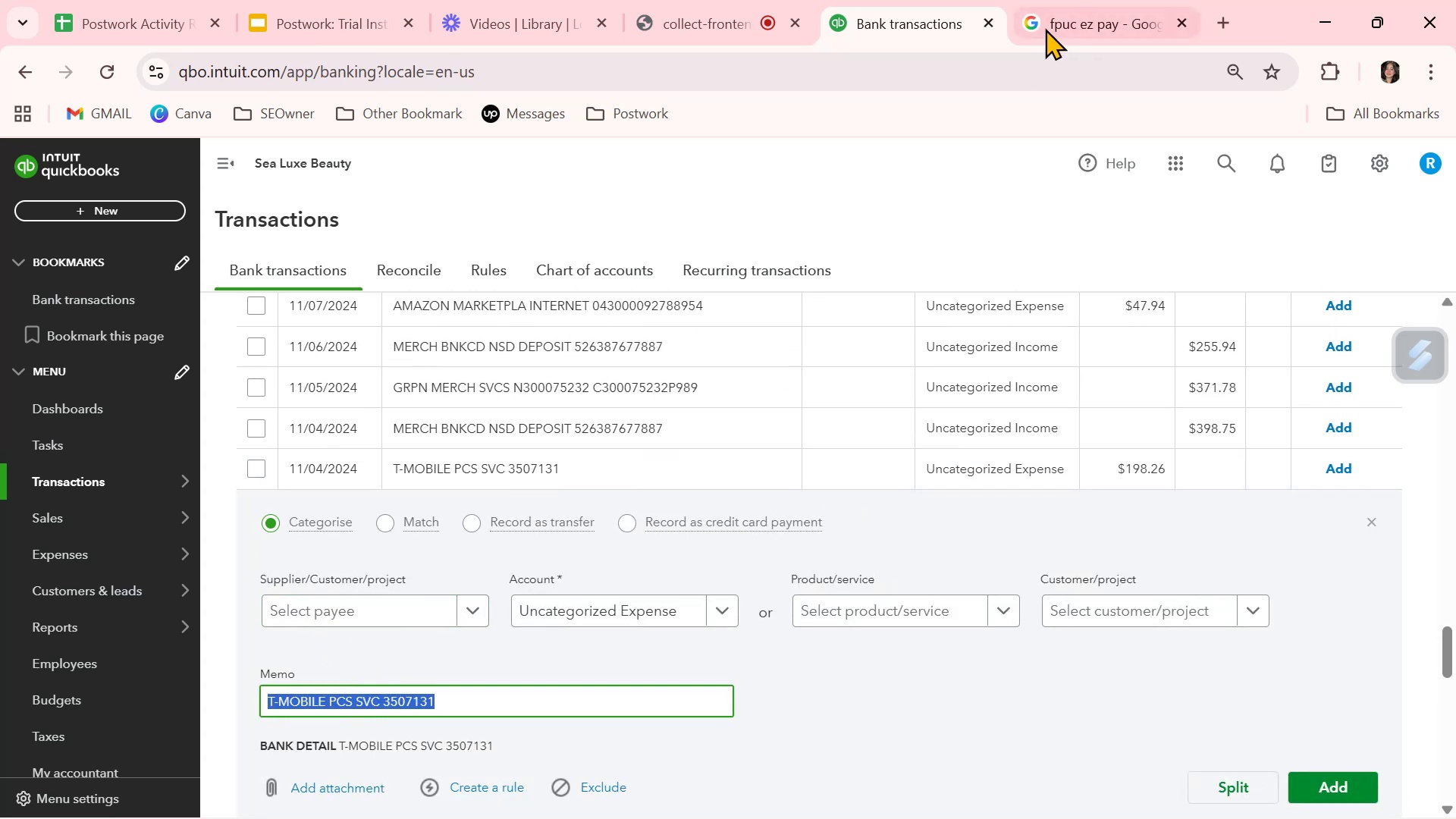 
left_click([1066, 12])
 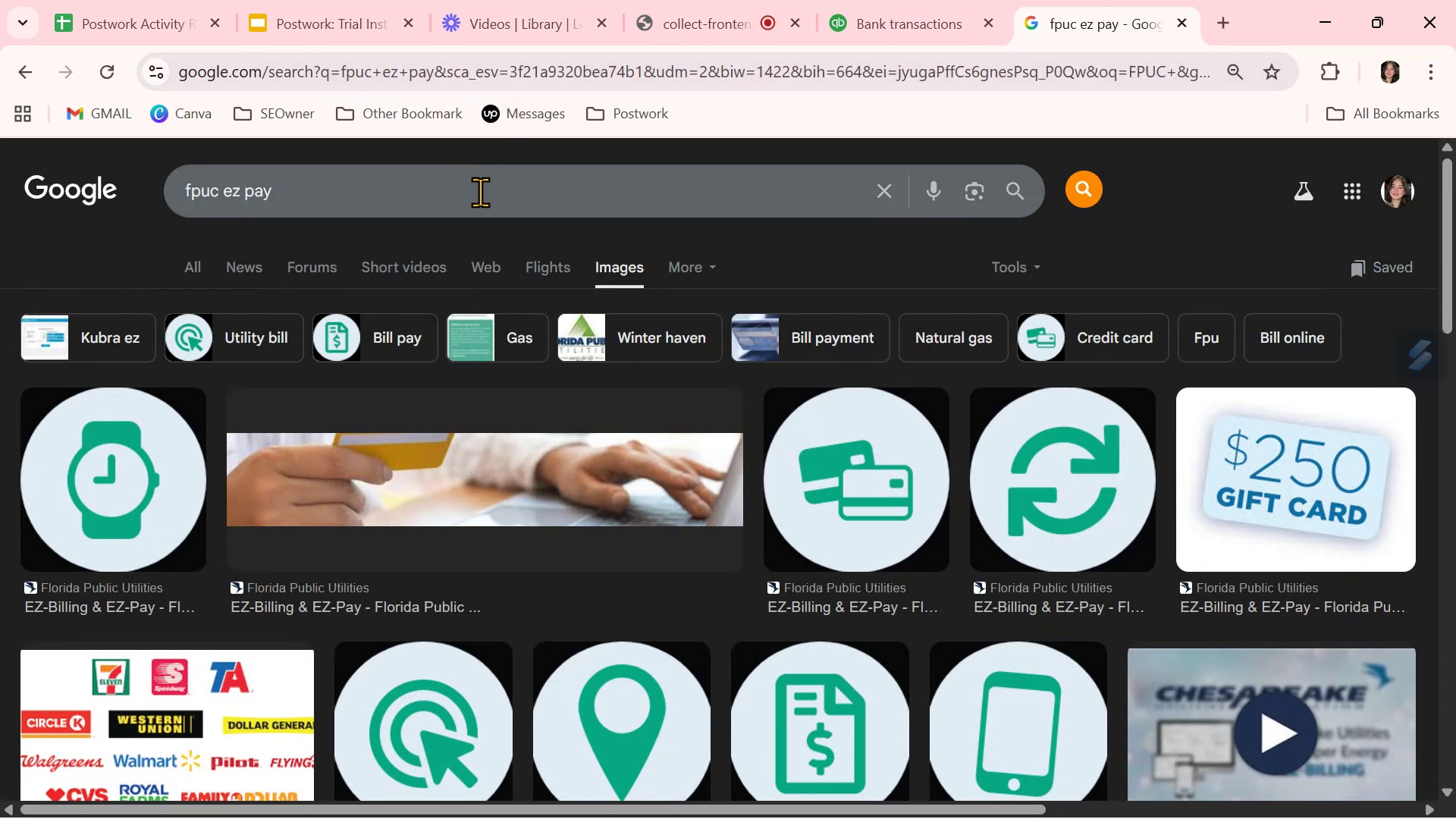 
double_click([480, 192])
 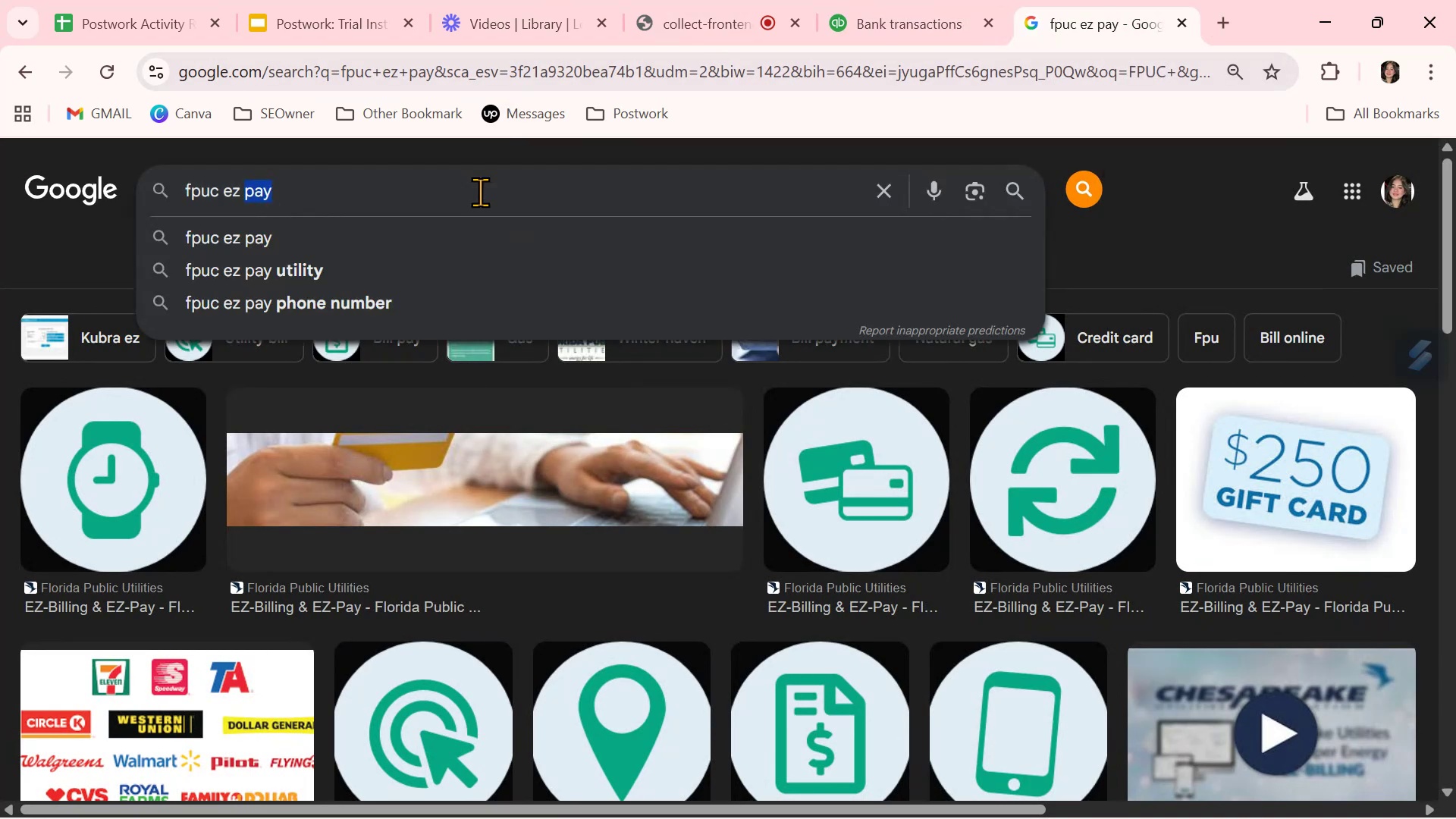 
triple_click([480, 192])
 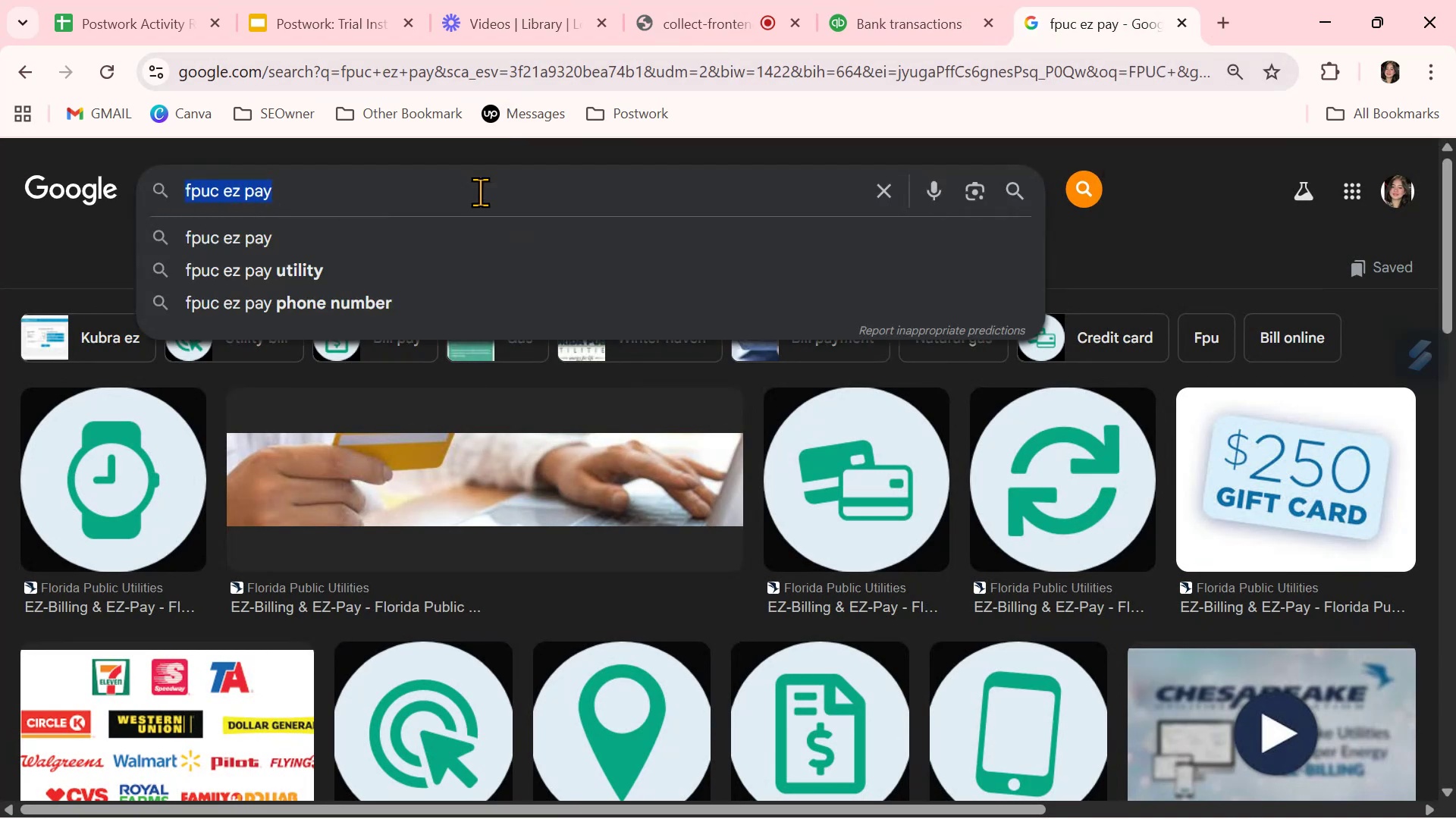 
key(Control+ControlLeft)
 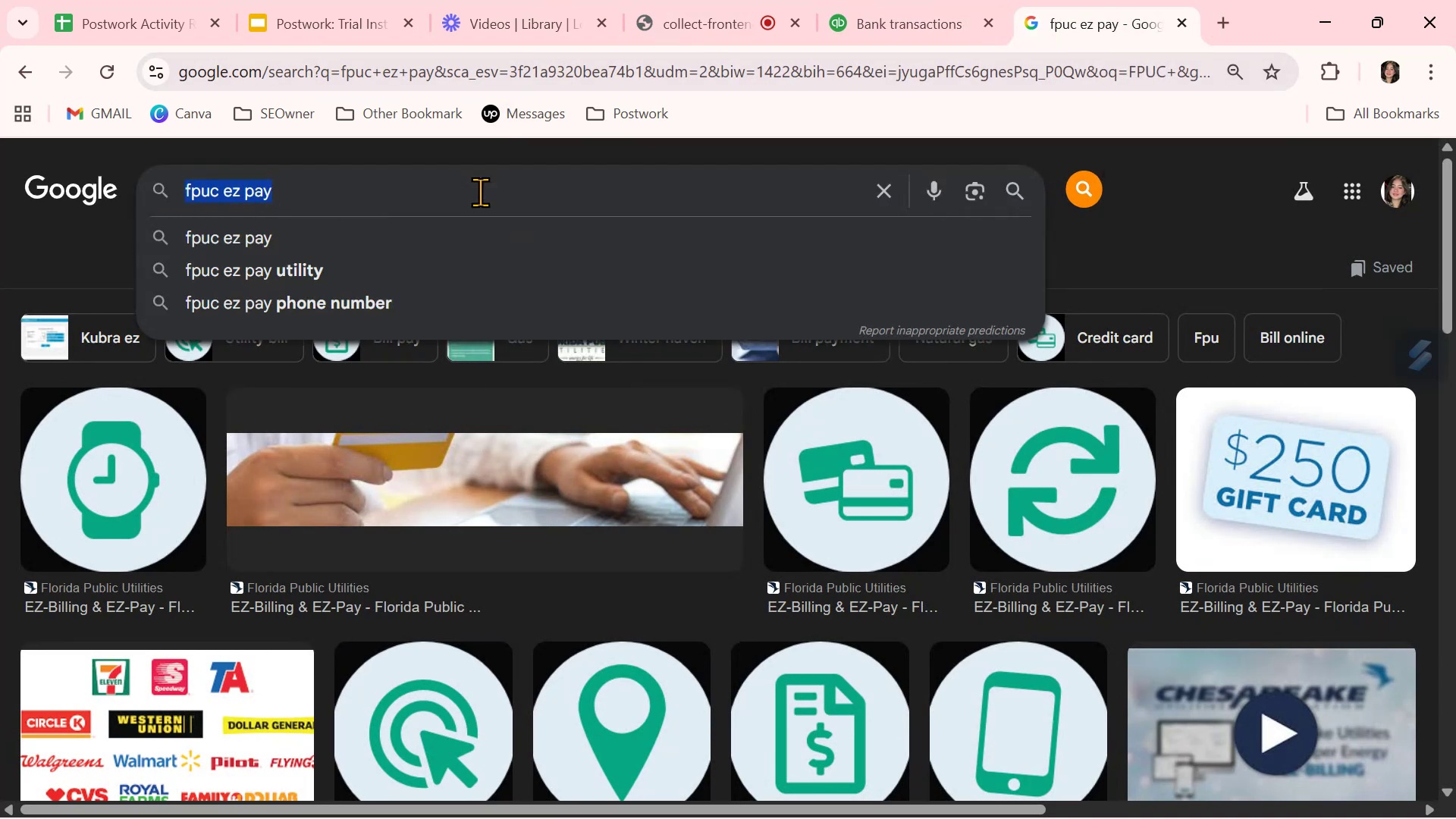 
key(Control+V)
 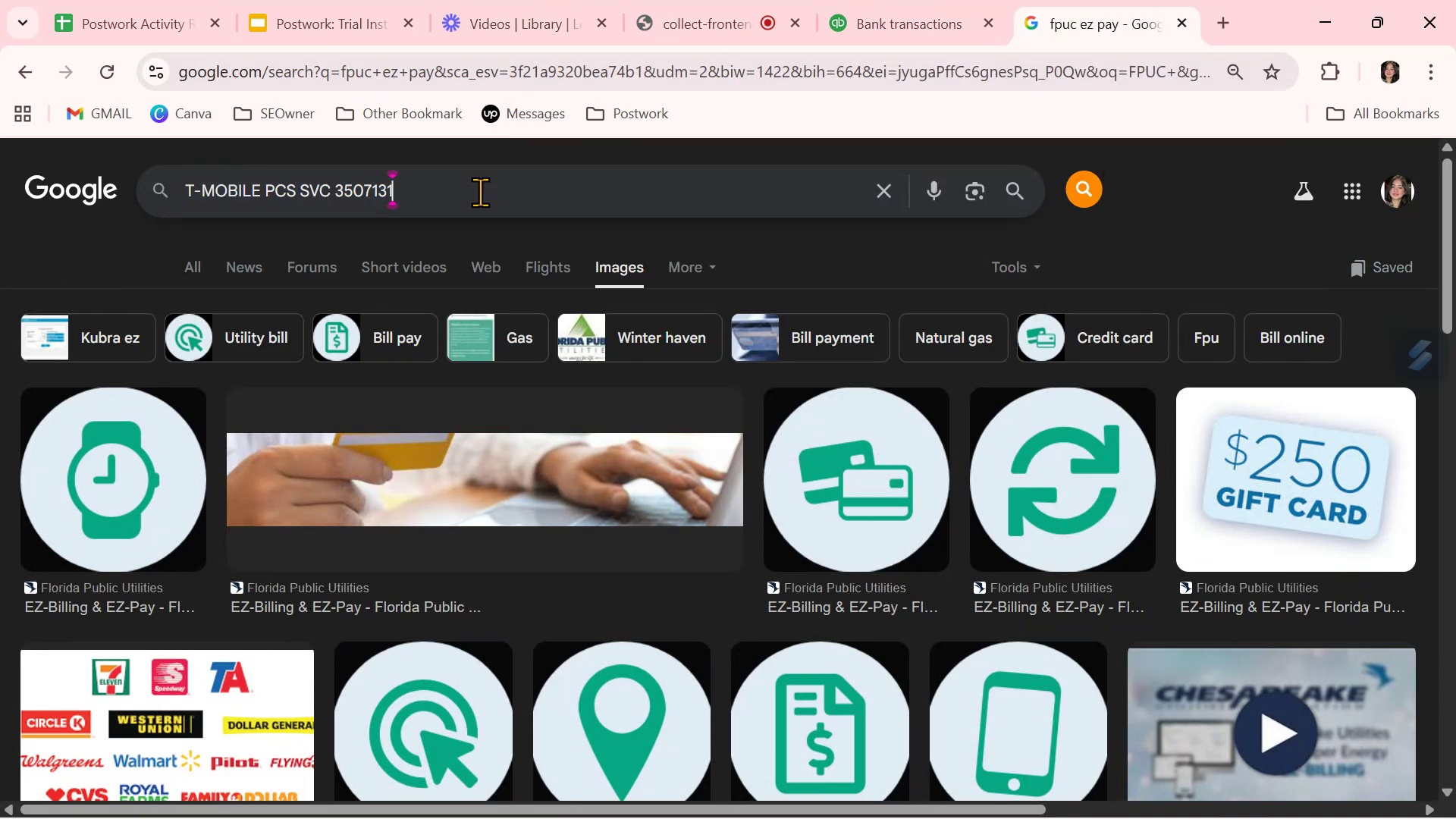 
key(NumpadEnter)
 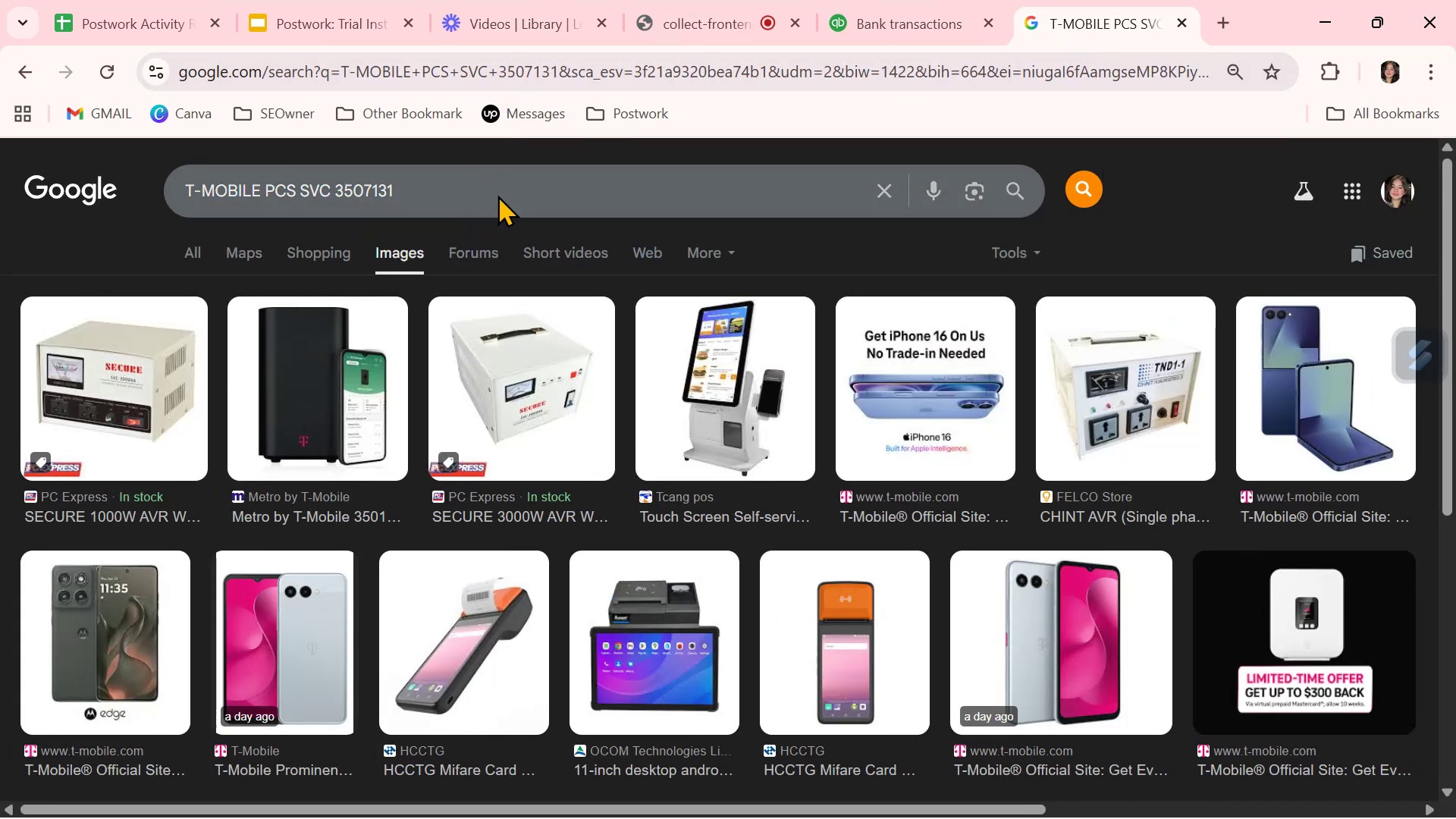 
wait(10.39)
 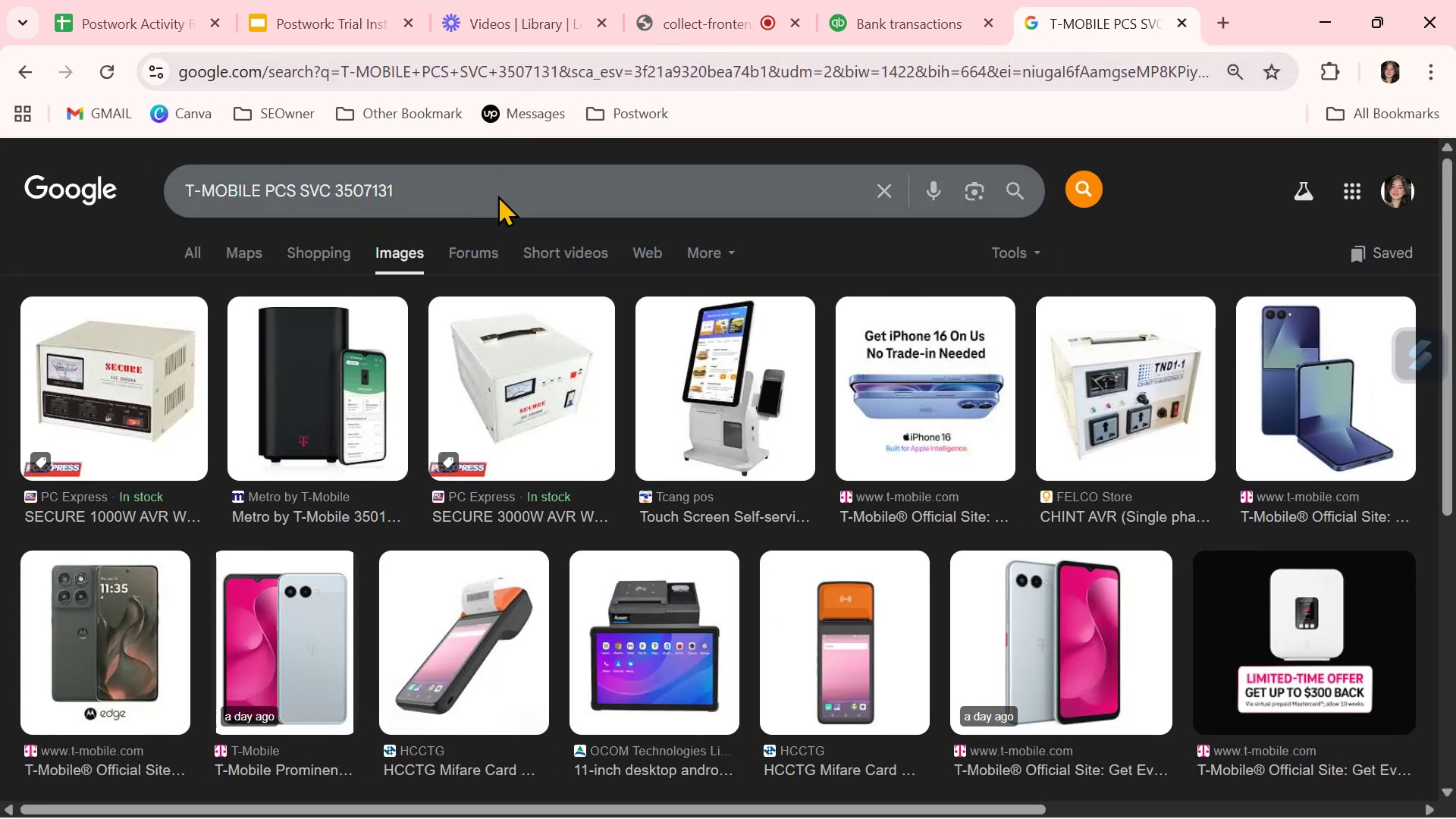 
left_click_drag(start_coordinate=[415, 196], to_coordinate=[332, 196])
 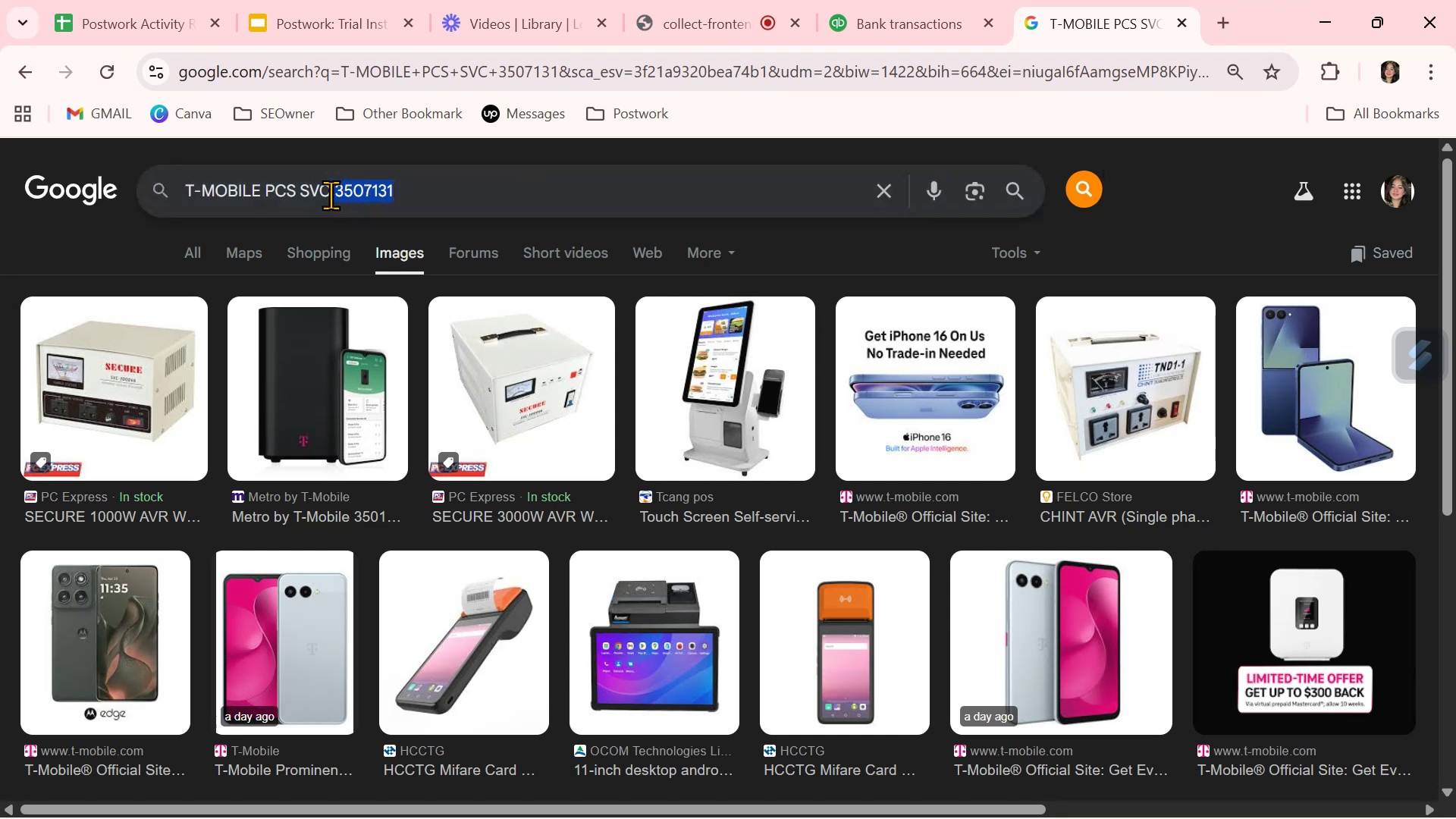 
key(Backspace)
 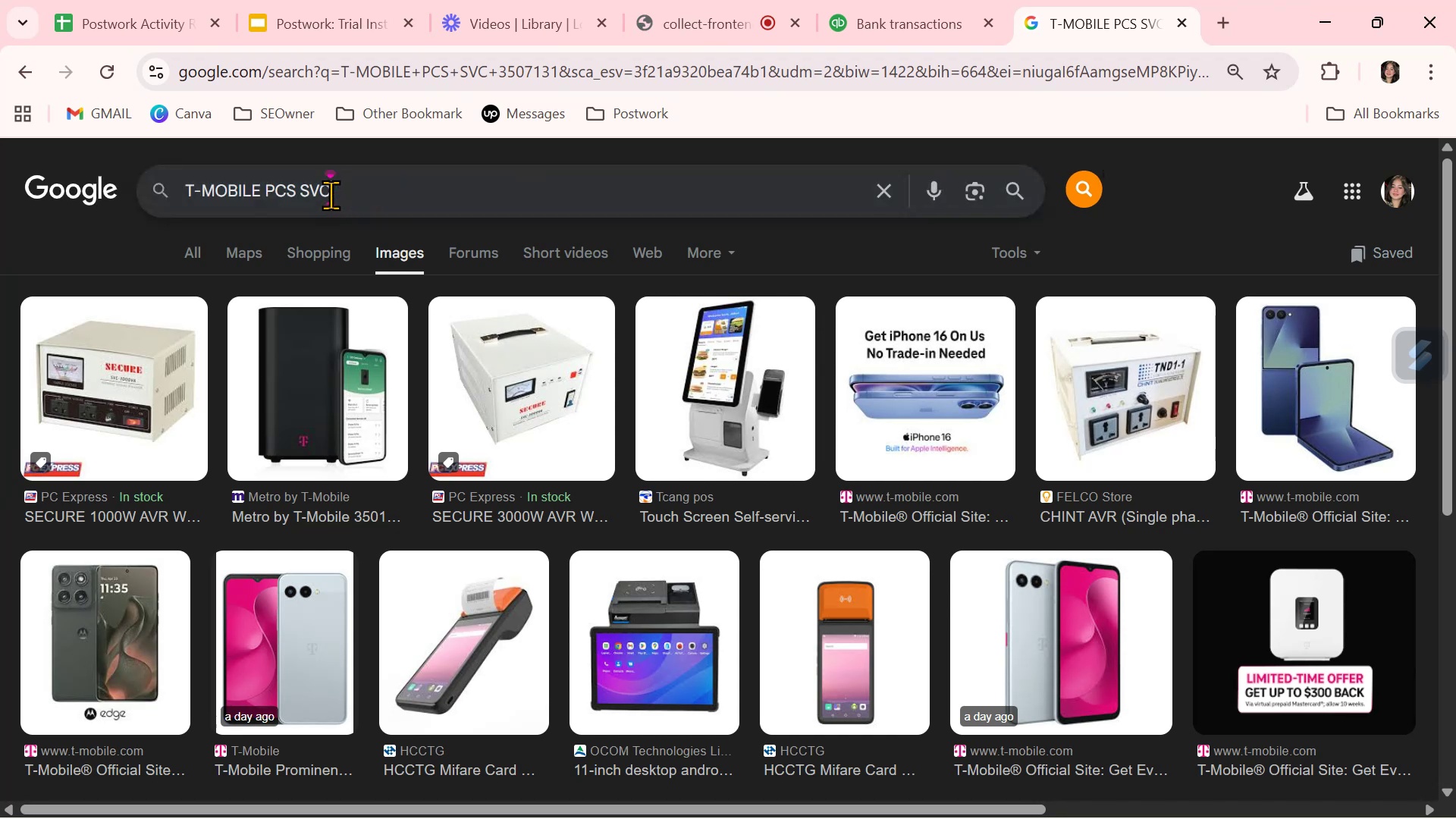 
key(Enter)
 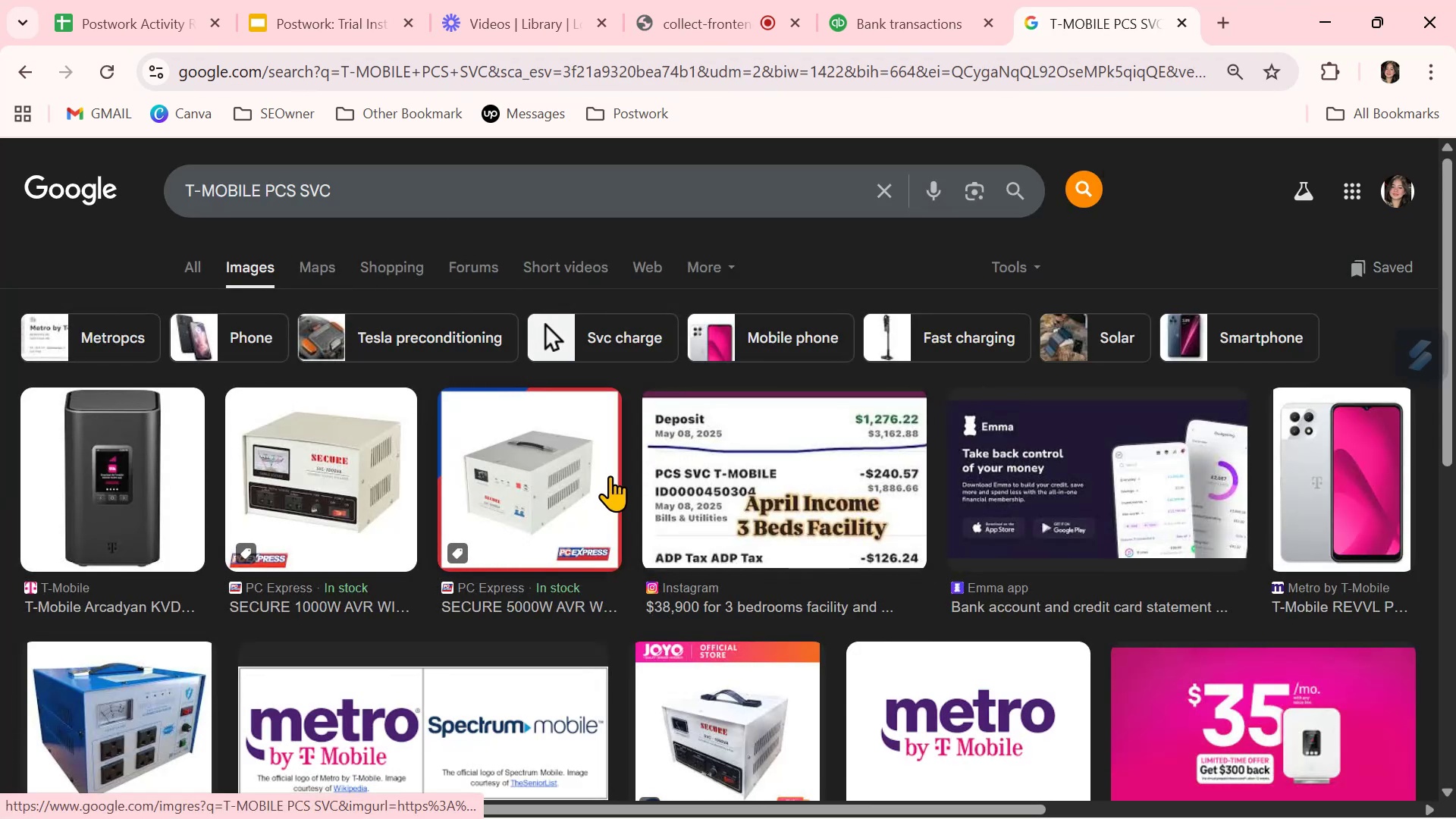 
scroll: coordinate [608, 556], scroll_direction: down, amount: 1.0
 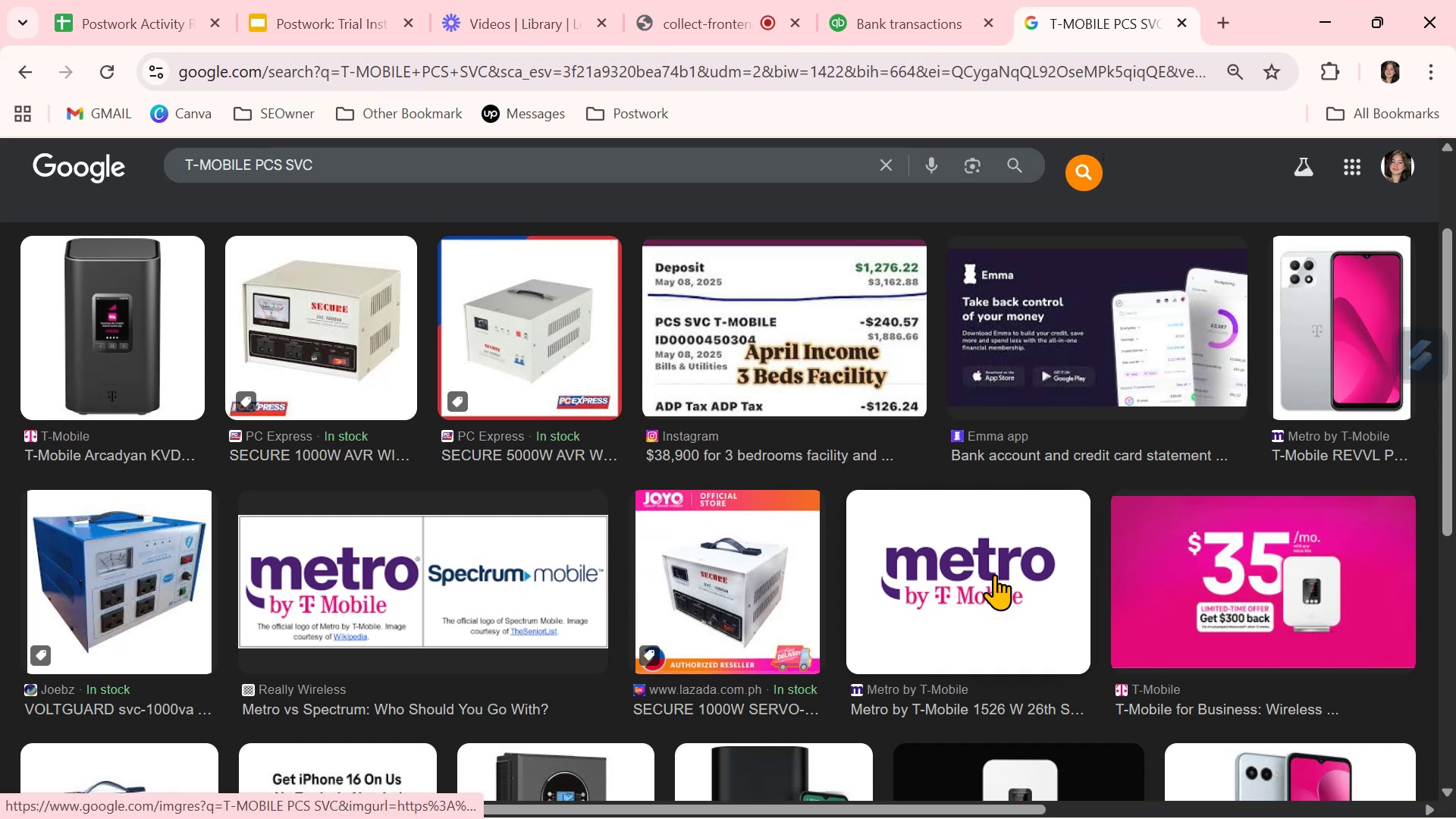 
wait(13.31)
 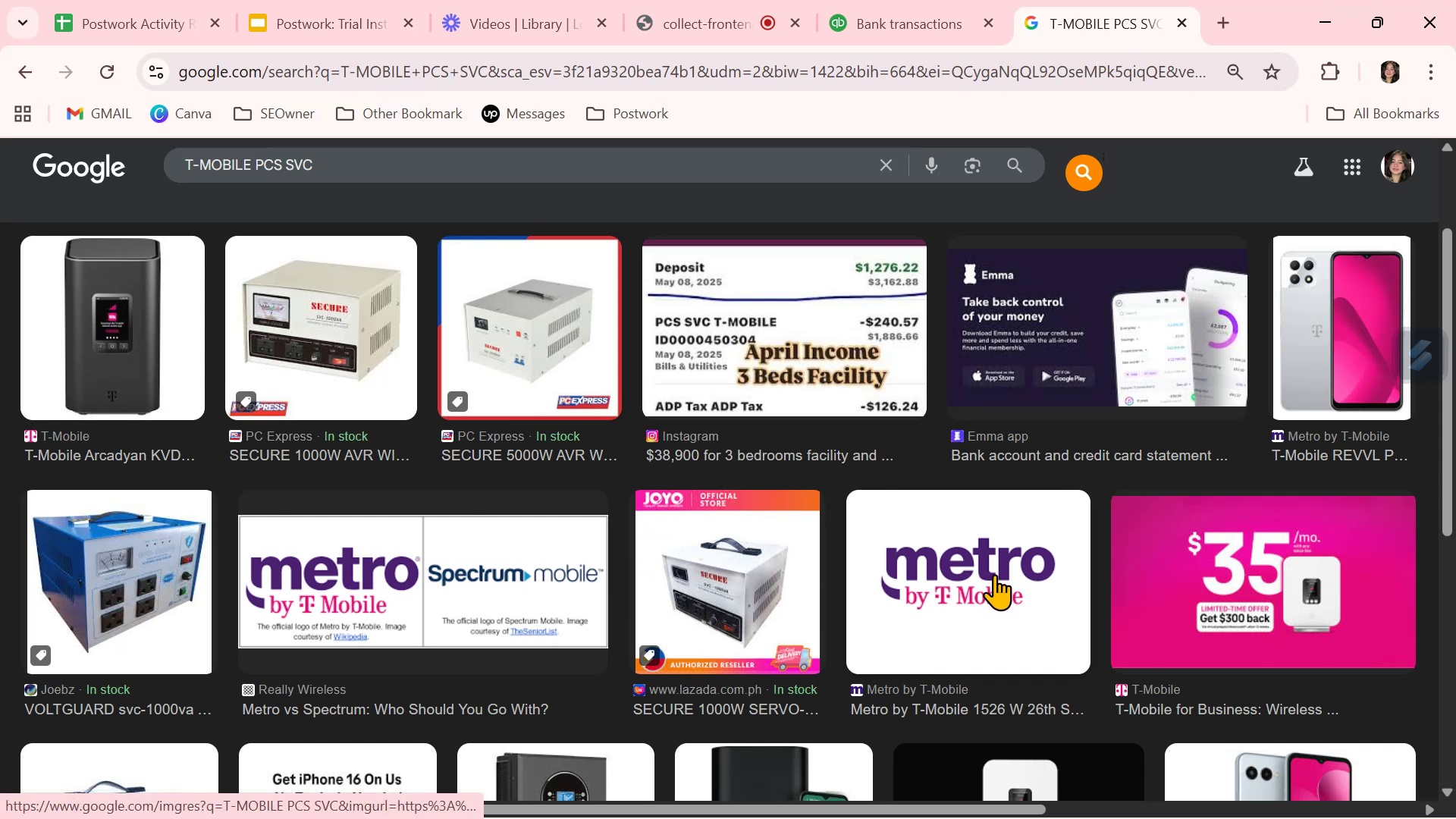 
left_click([868, 17])
 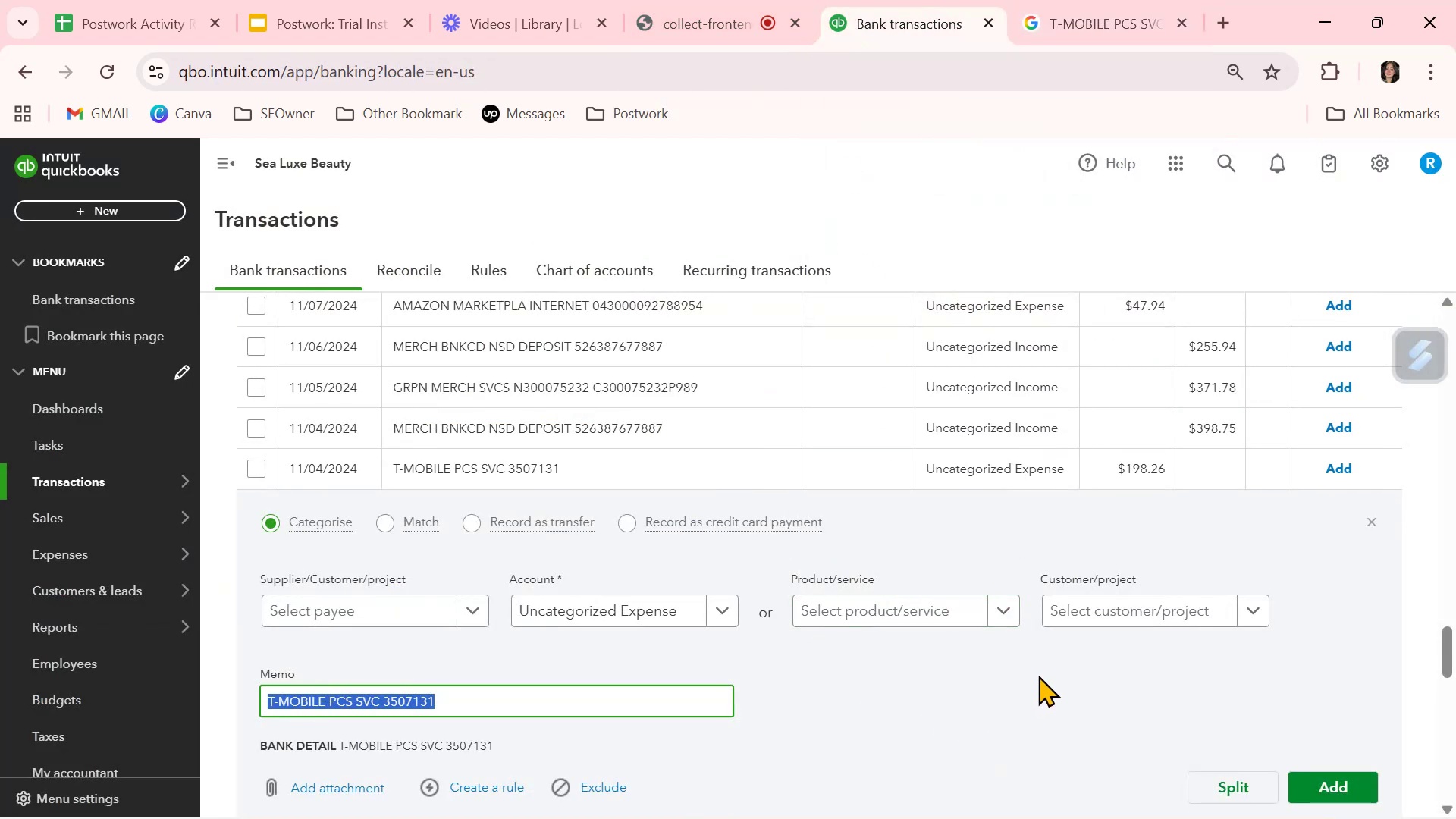 
wait(5.9)
 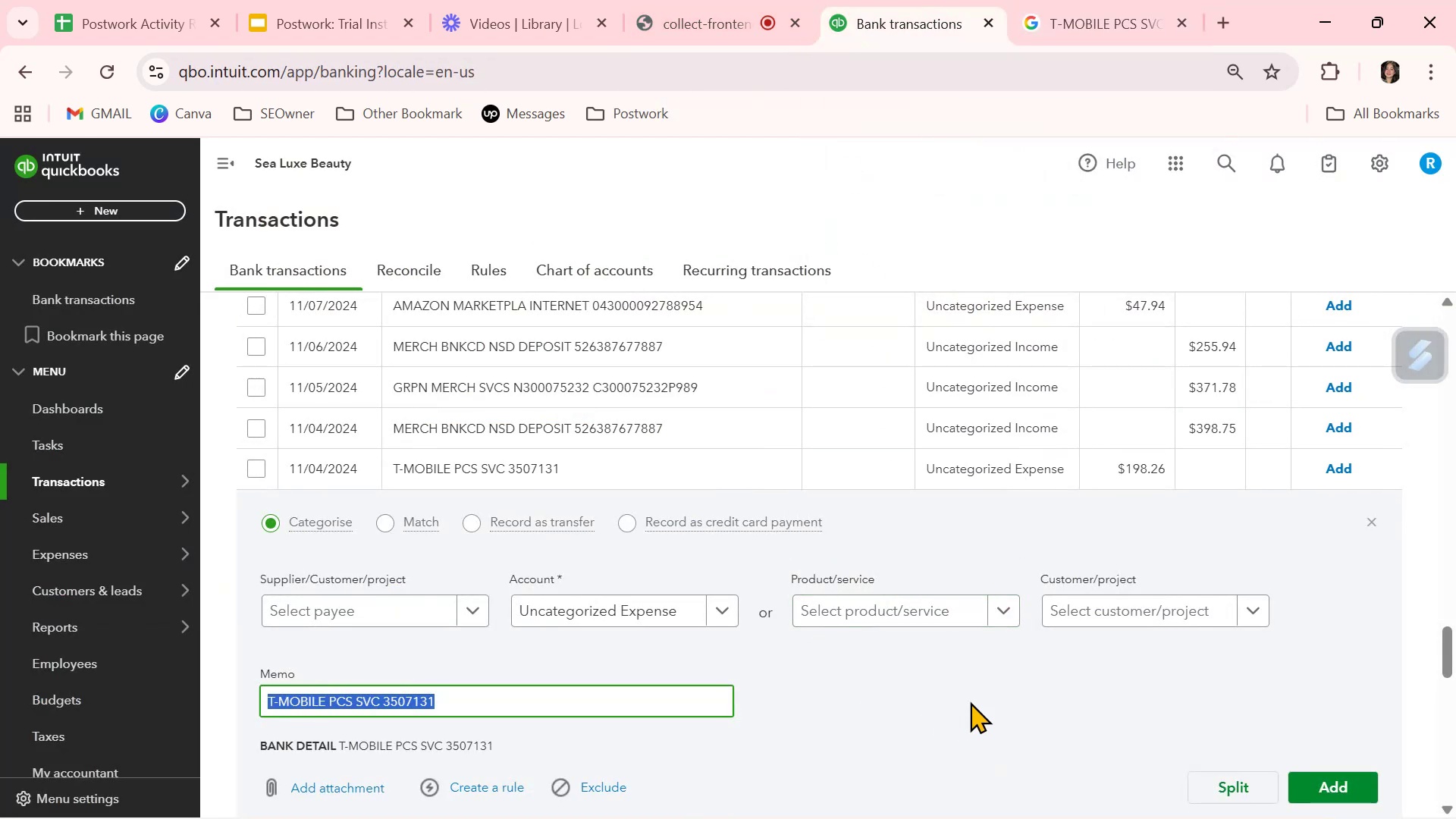 
scroll: coordinate [1038, 675], scroll_direction: down, amount: 1.0
 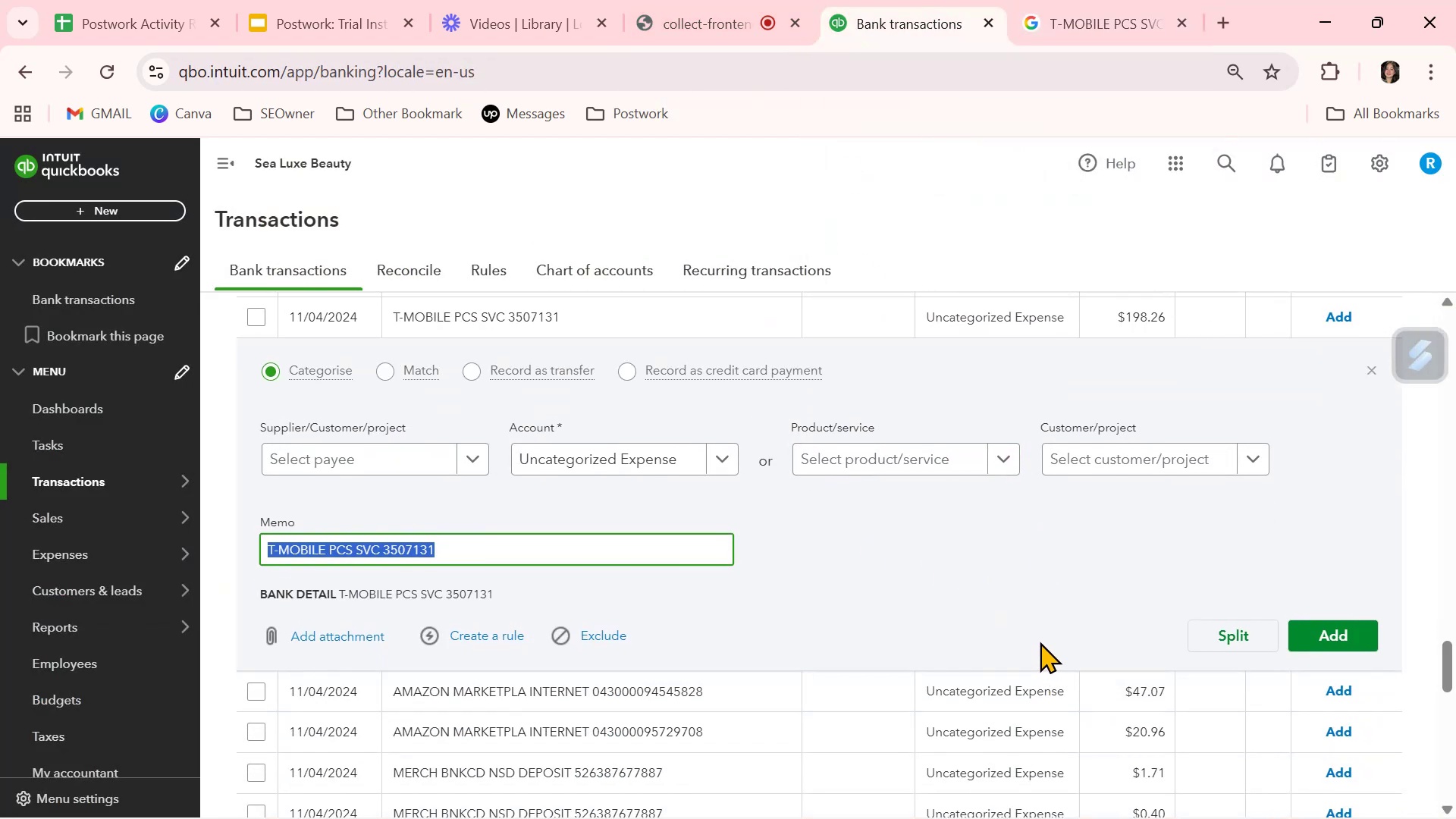 
scroll: coordinate [1040, 625], scroll_direction: up, amount: 1.0
 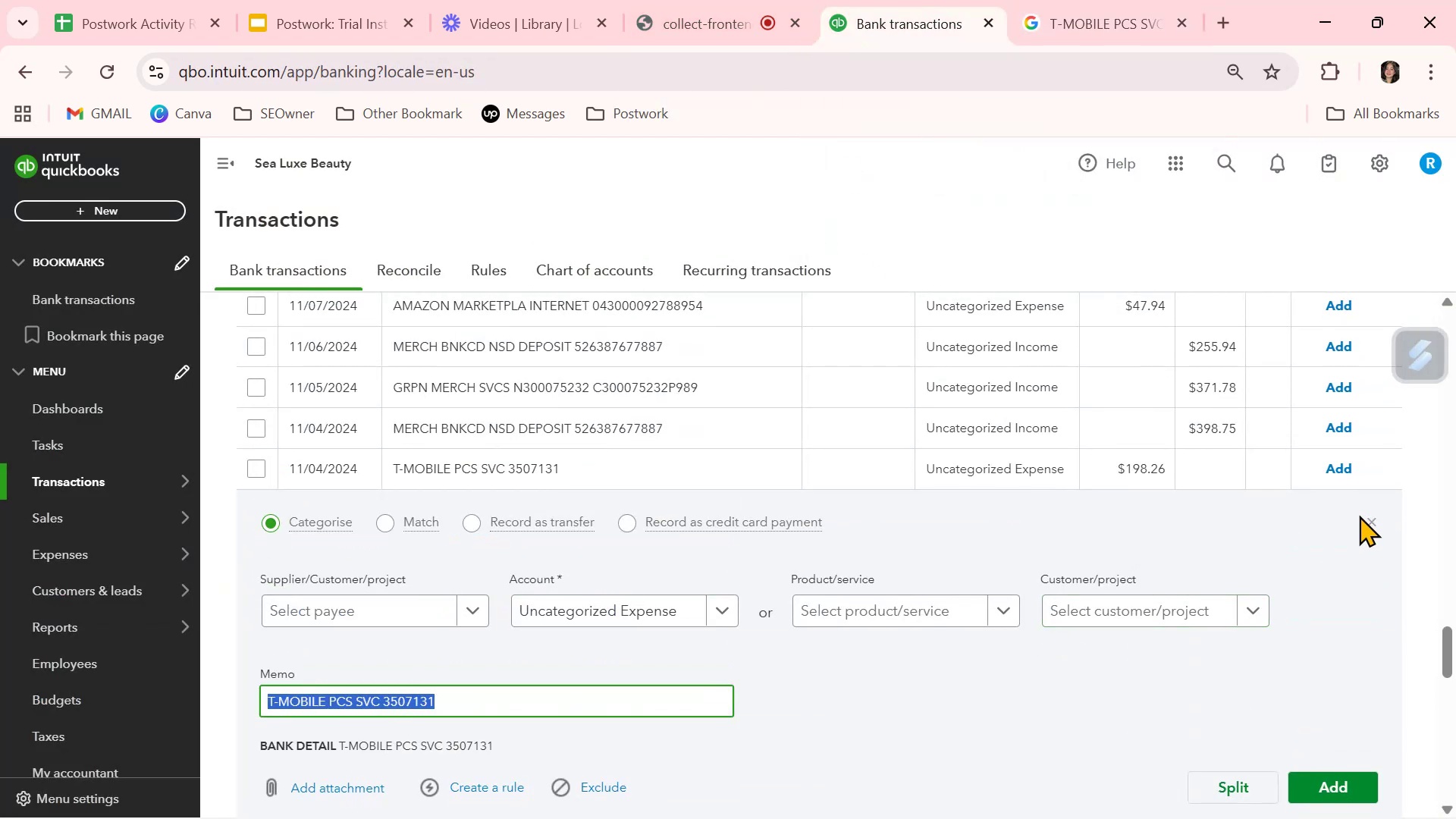 
left_click([1371, 518])
 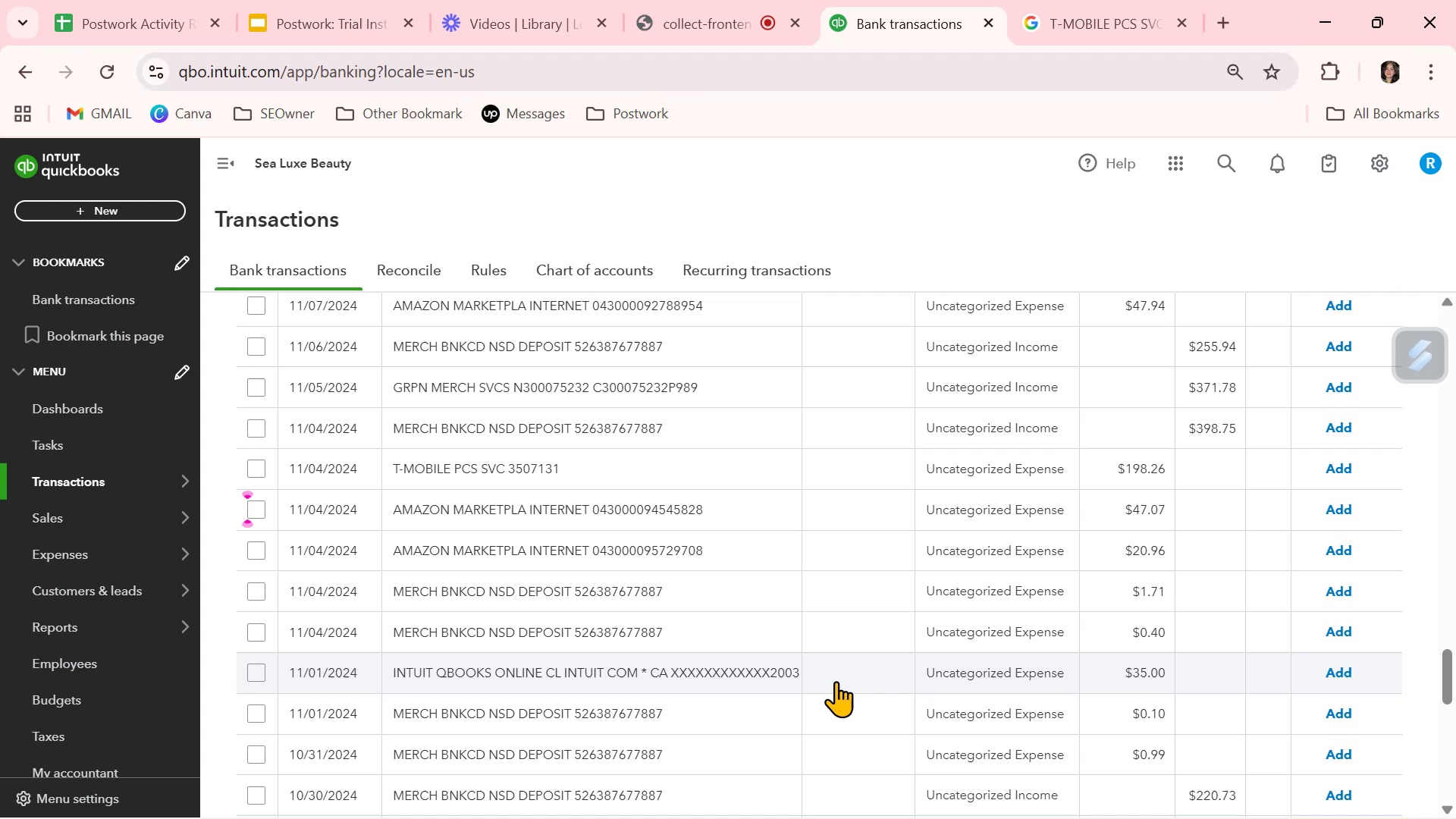 
wait(15.22)
 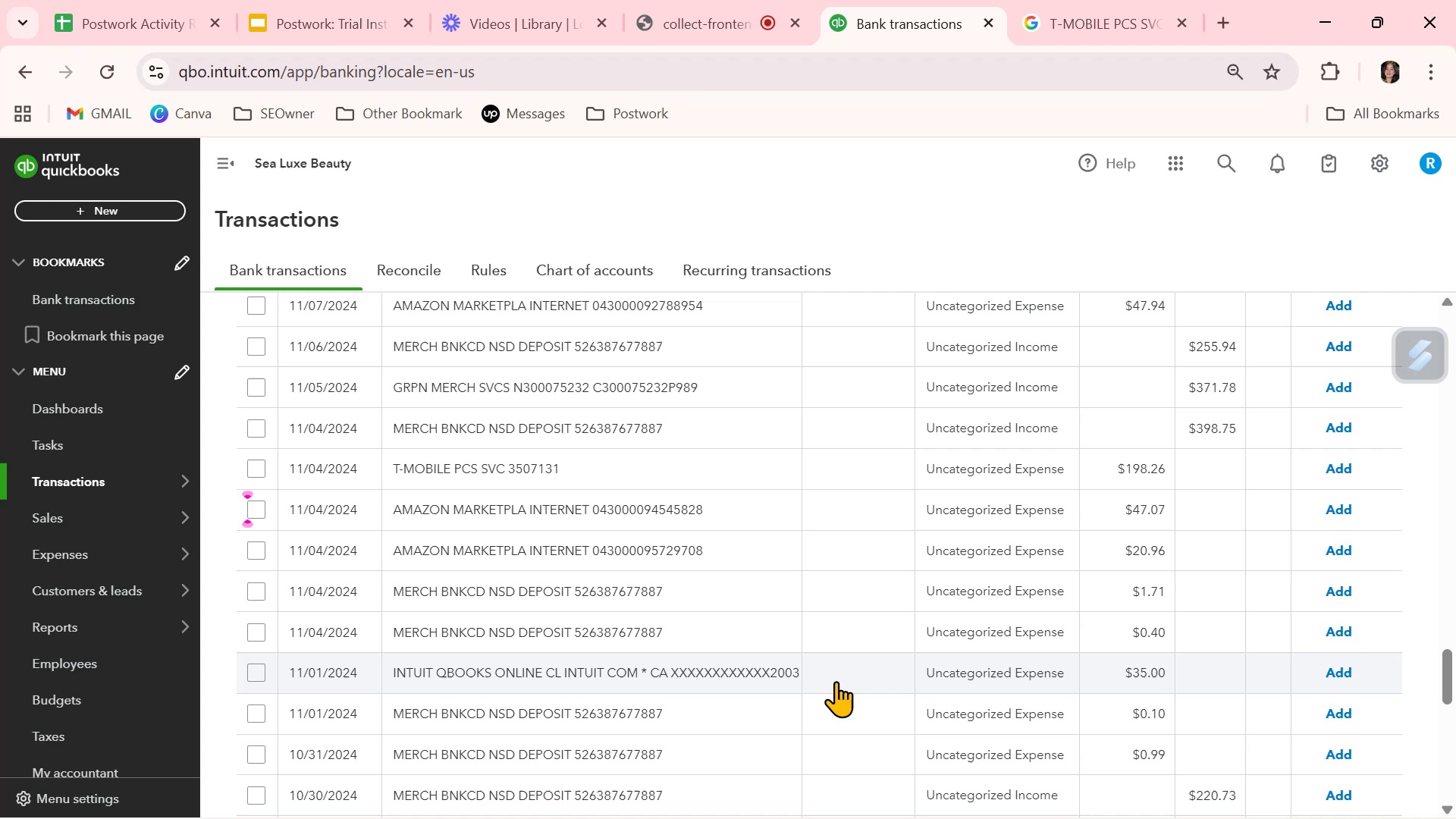 
scroll: coordinate [833, 691], scroll_direction: down, amount: 2.0
 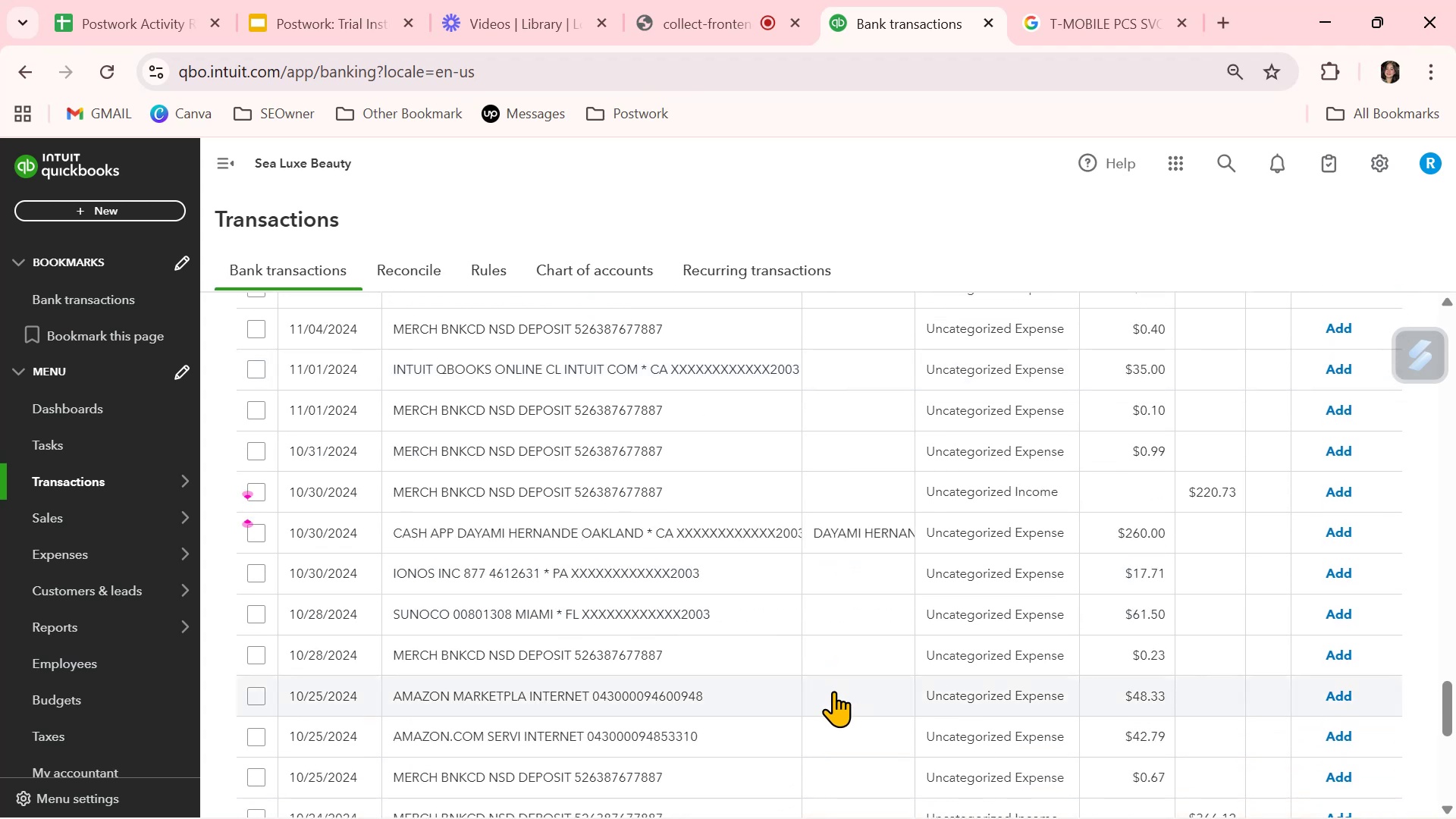 
left_click([858, 620])
 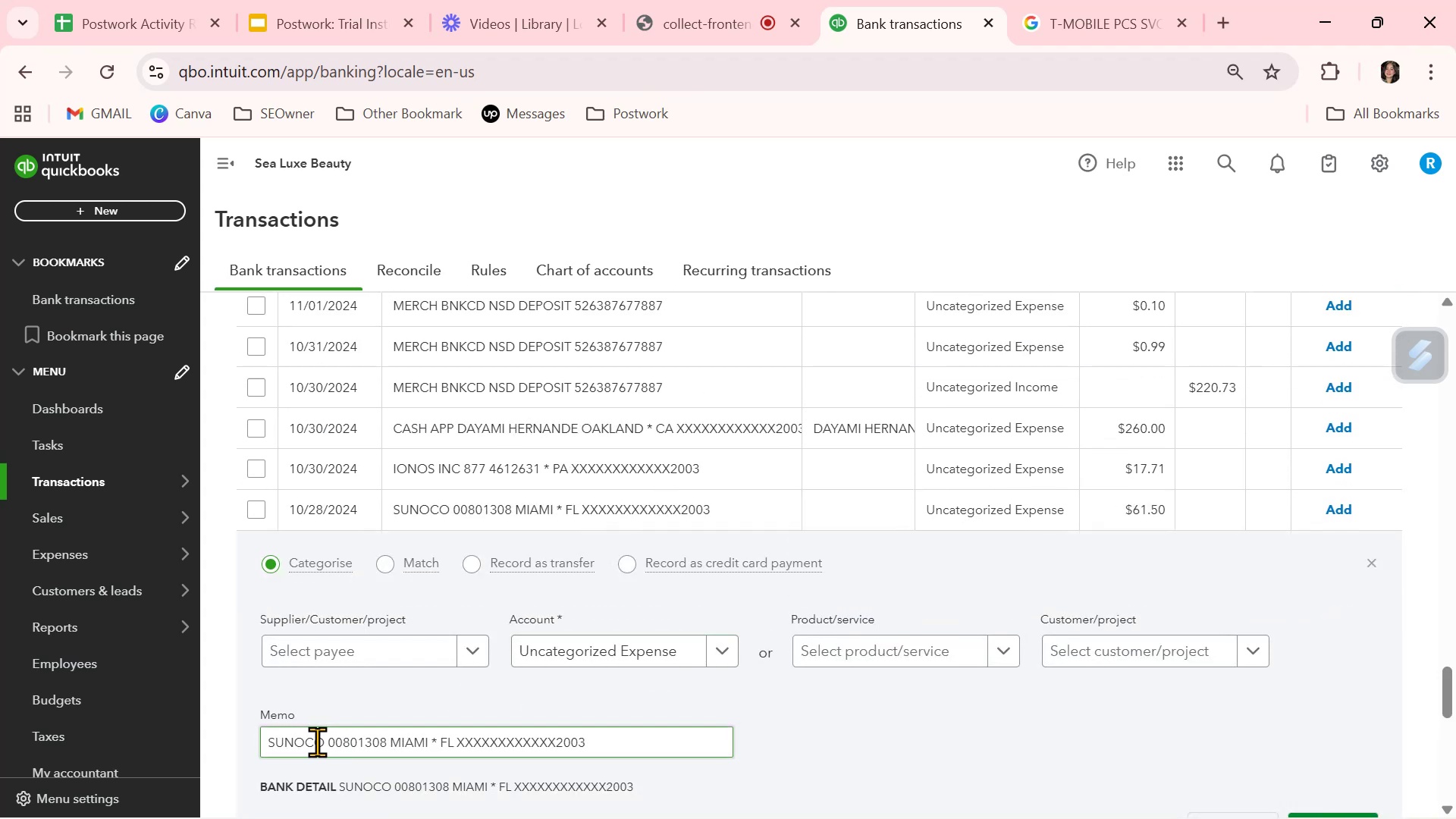 
left_click_drag(start_coordinate=[324, 742], to_coordinate=[253, 748])
 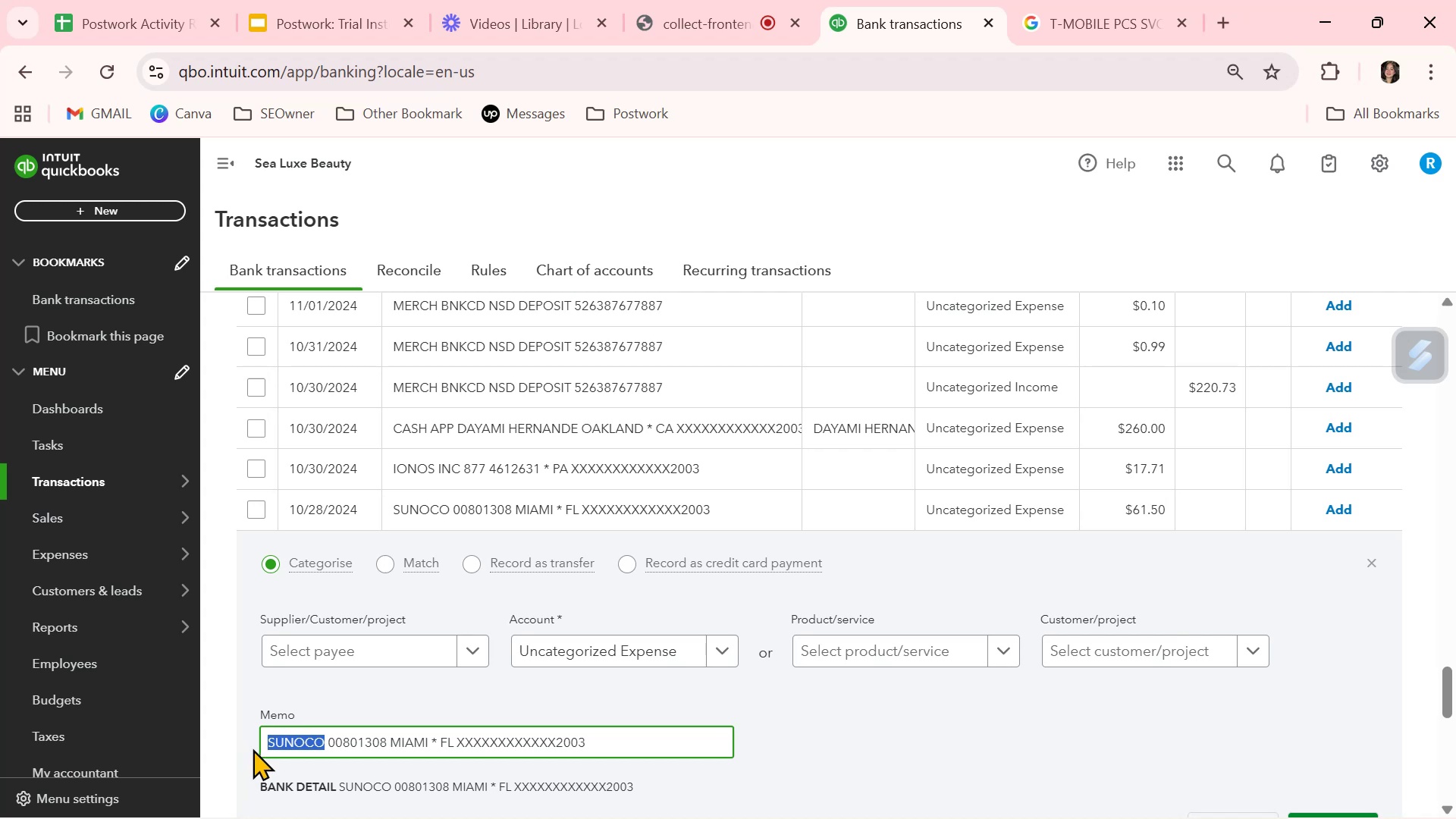 
key(Control+ControlLeft)
 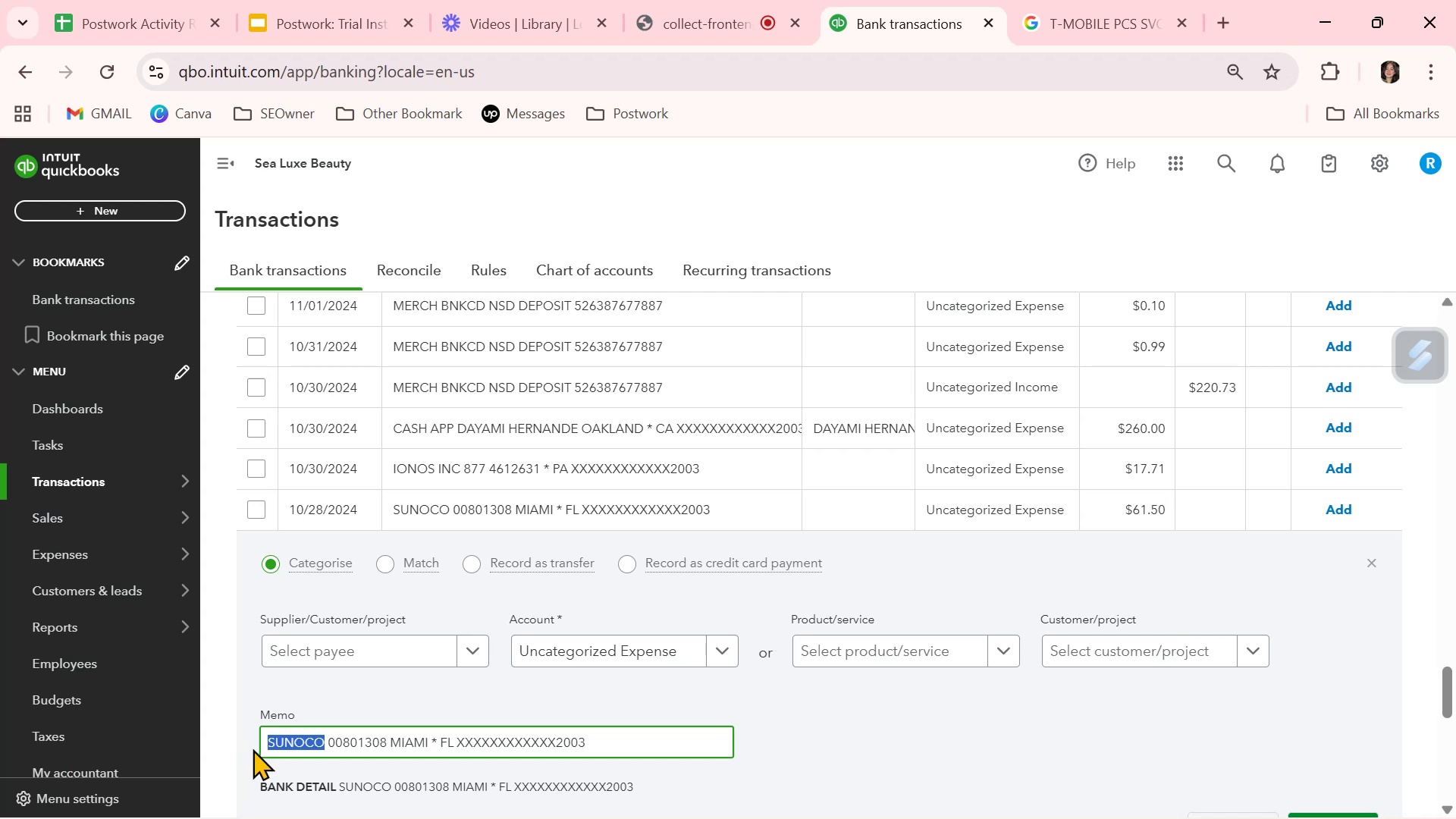 
key(Control+C)
 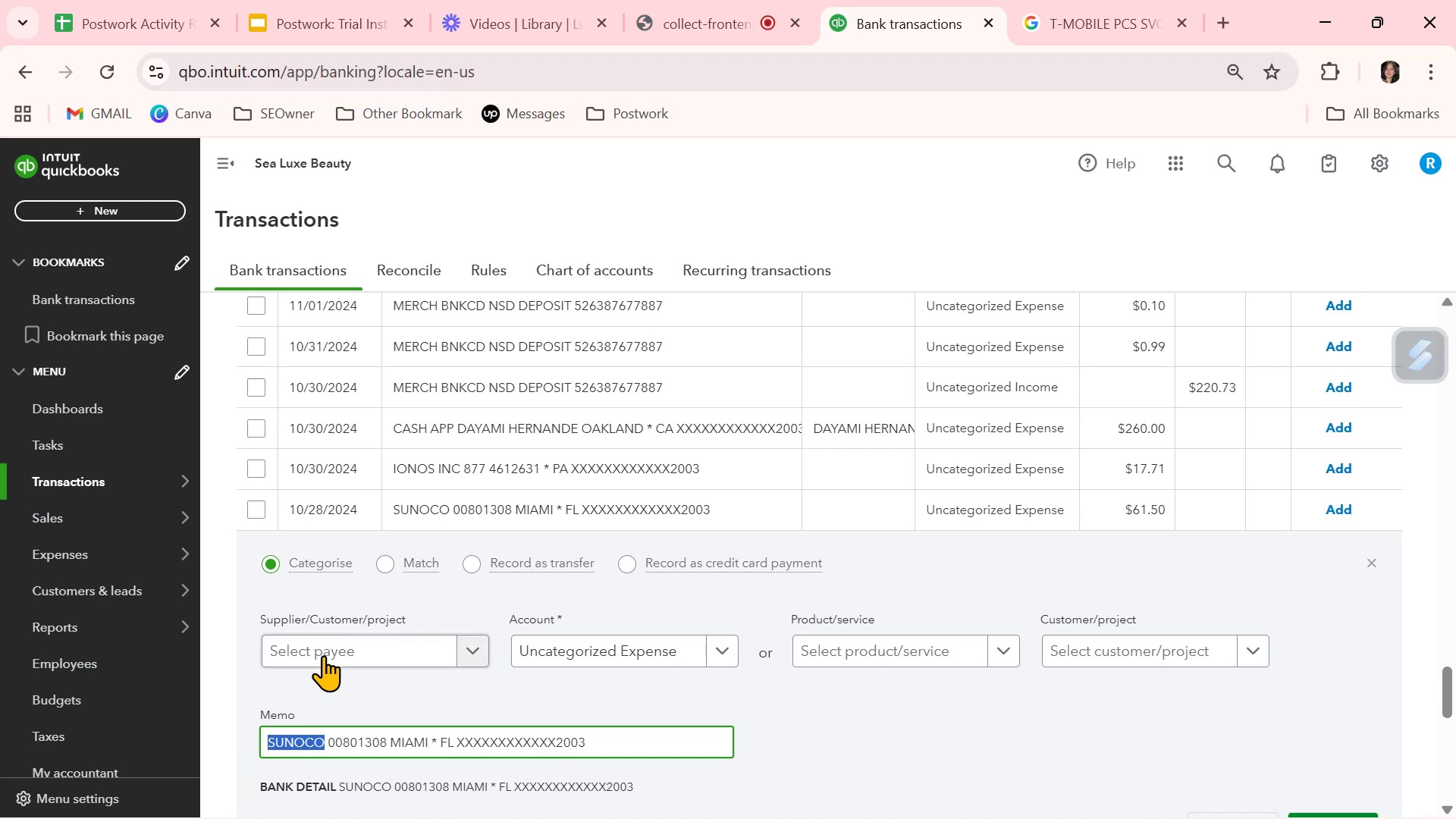 
left_click([325, 654])
 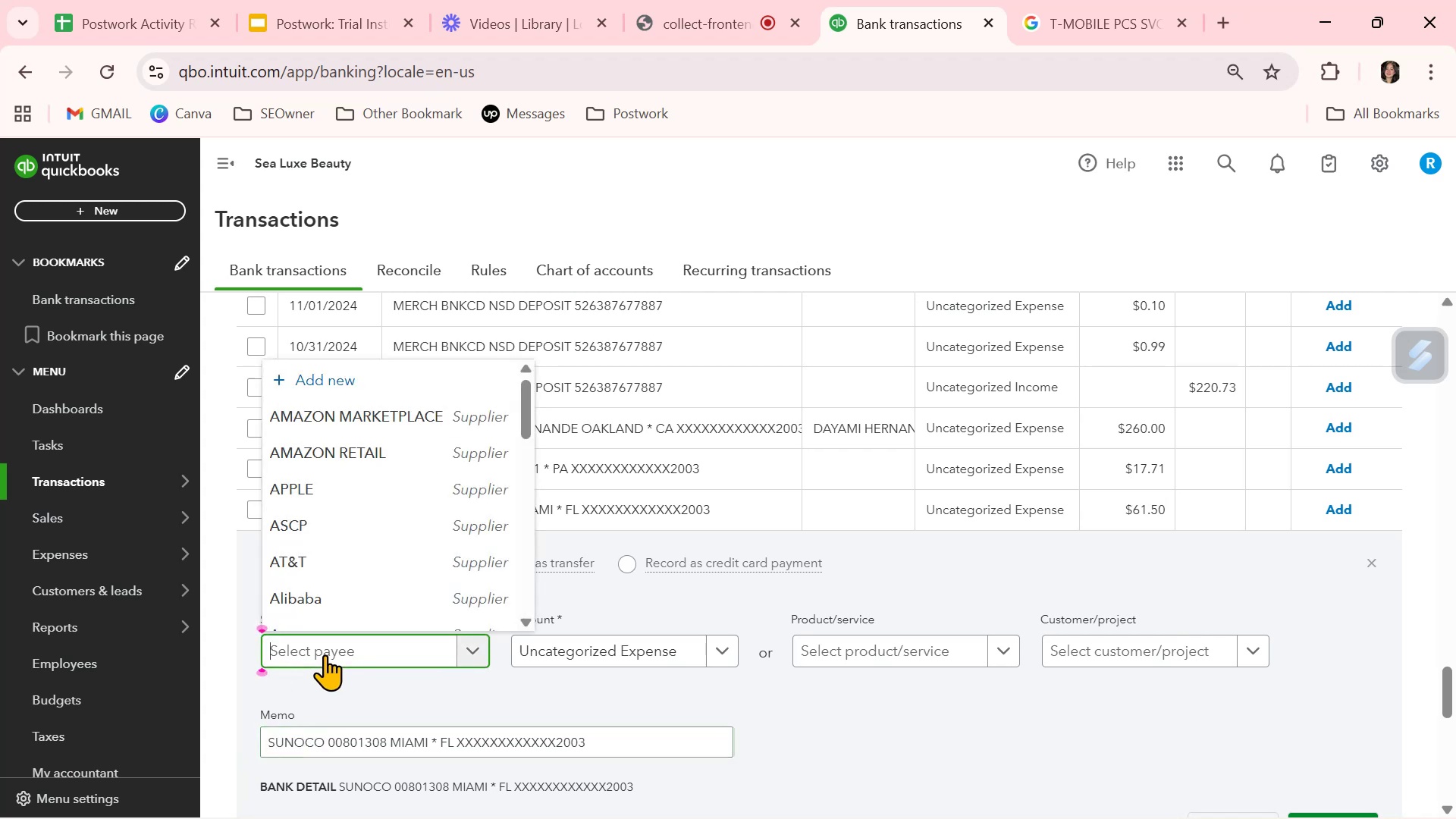 
key(Control+ControlLeft)
 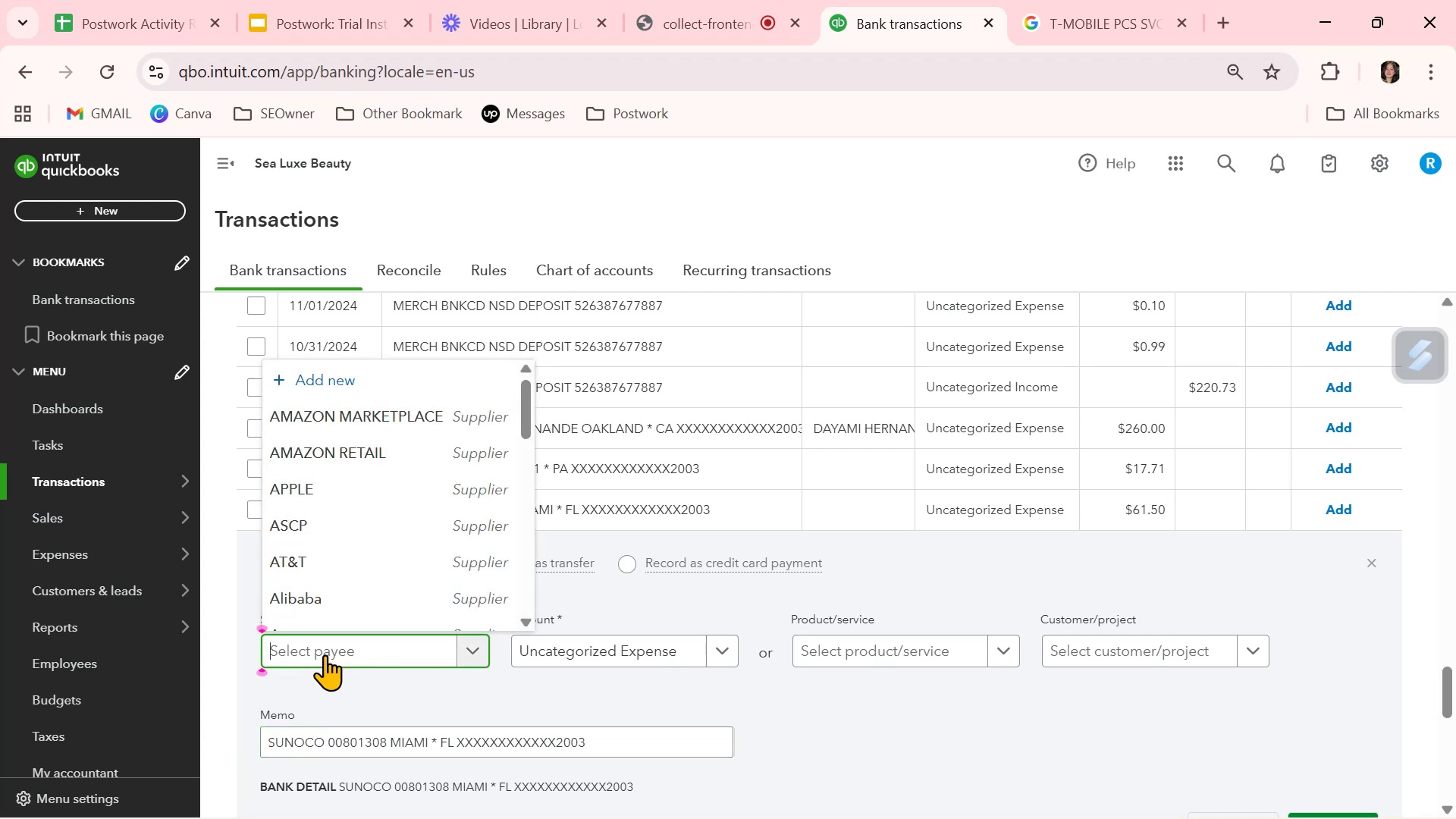 
key(Control+V)
 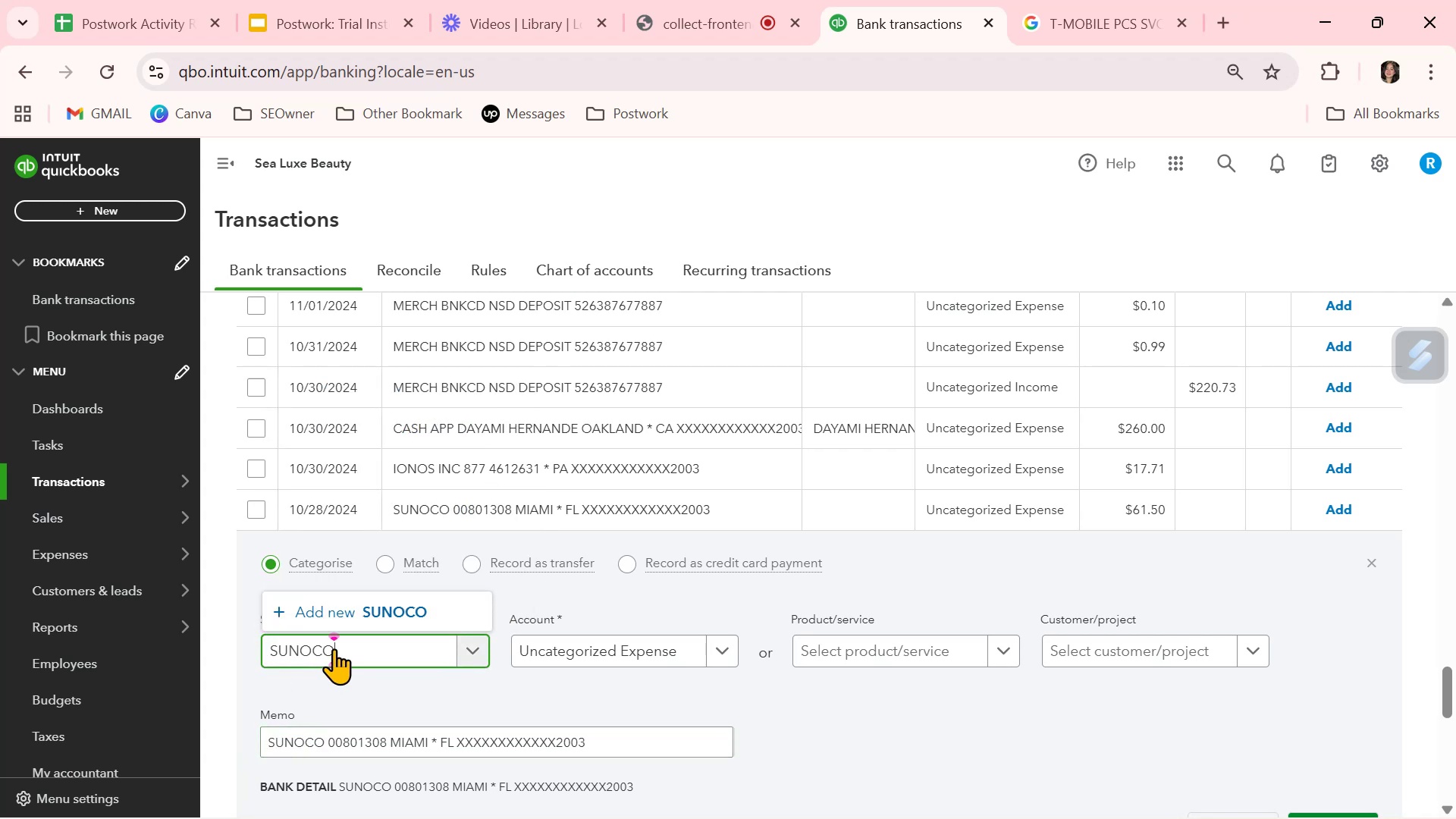 
left_click([379, 613])
 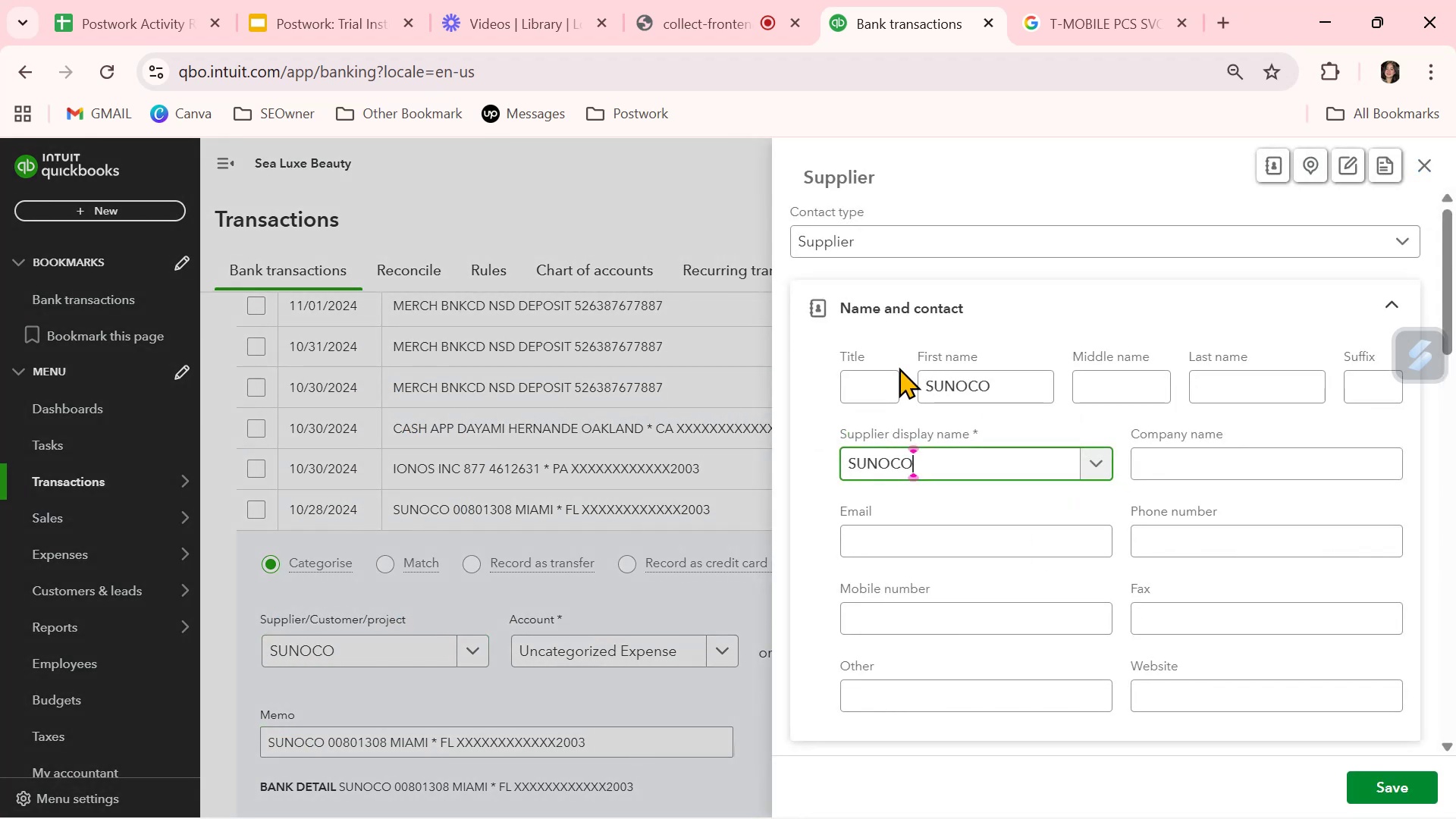 
left_click_drag(start_coordinate=[1015, 391], to_coordinate=[907, 400])
 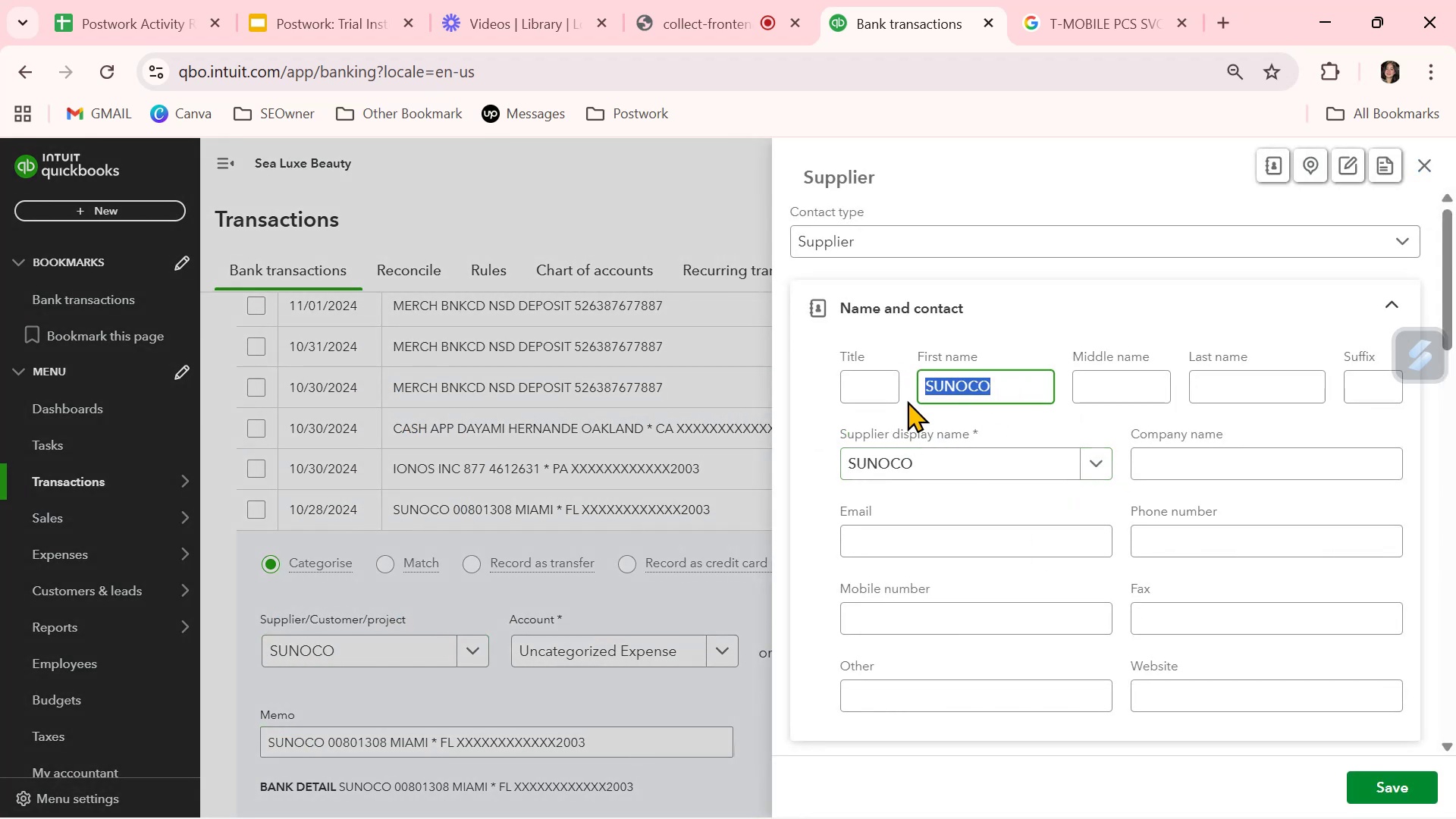 
key(Backspace)
 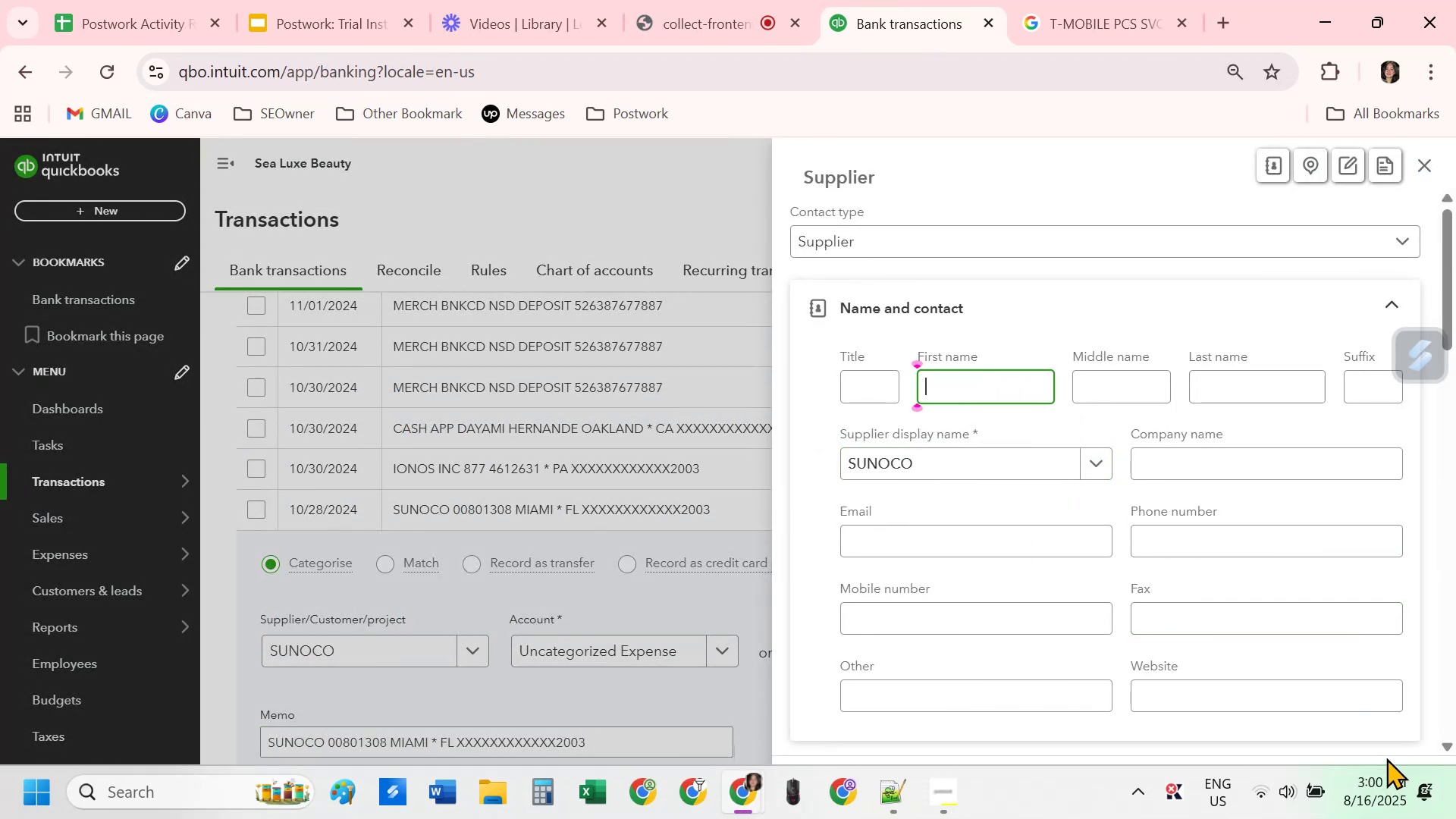 
left_click([1386, 797])
 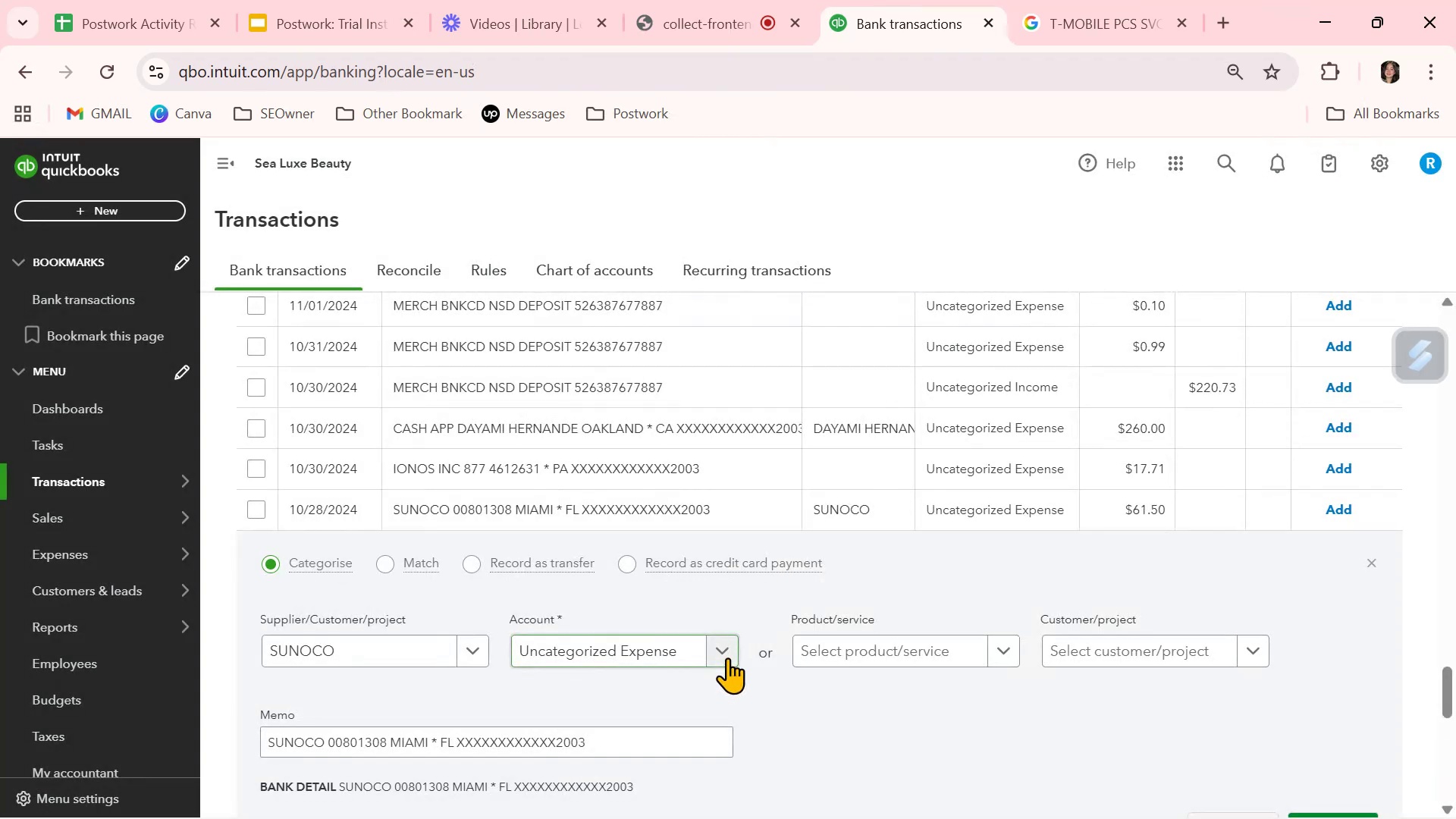 
left_click([727, 652])
 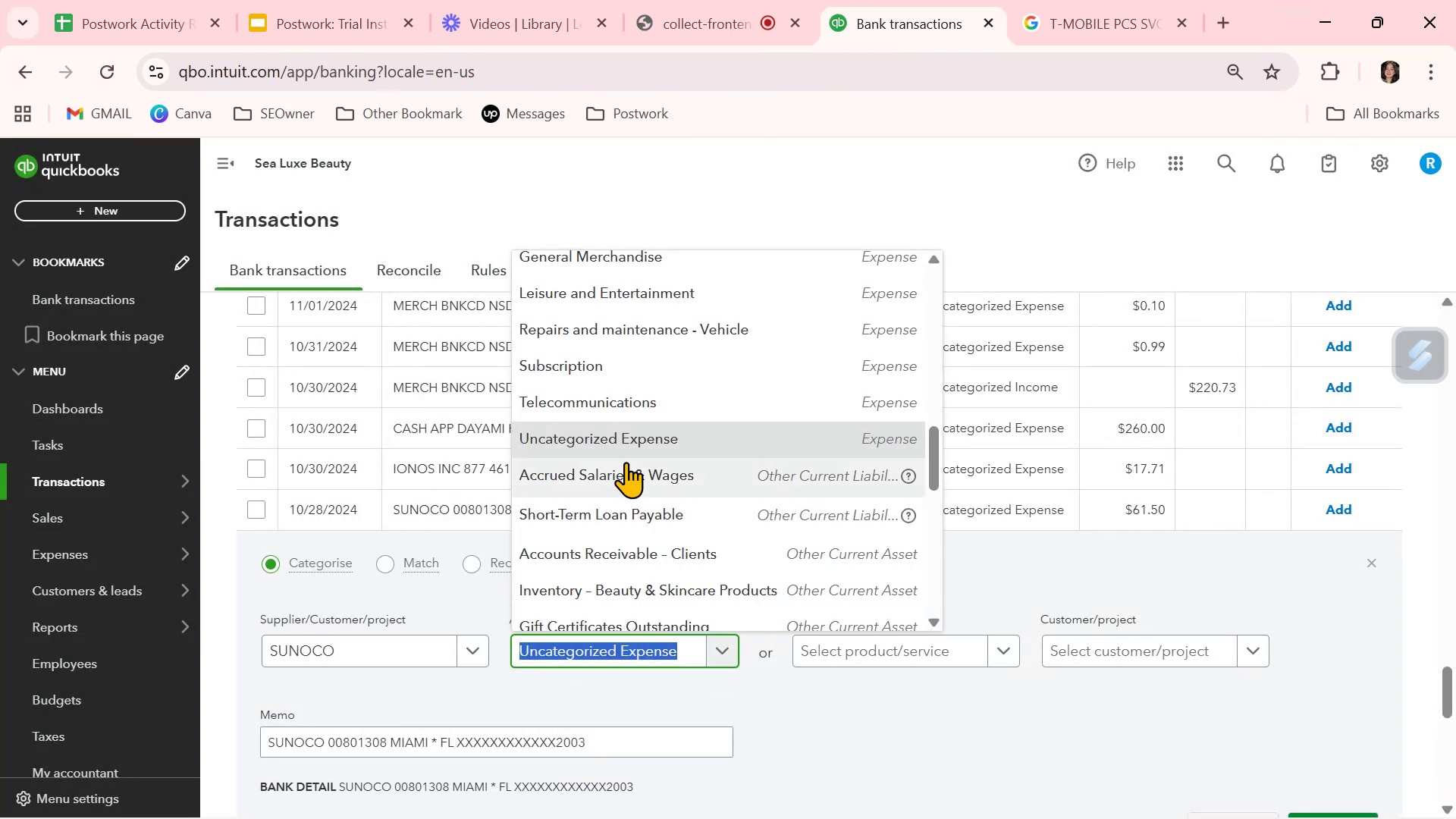 
scroll: coordinate [626, 462], scroll_direction: up, amount: 1.0
 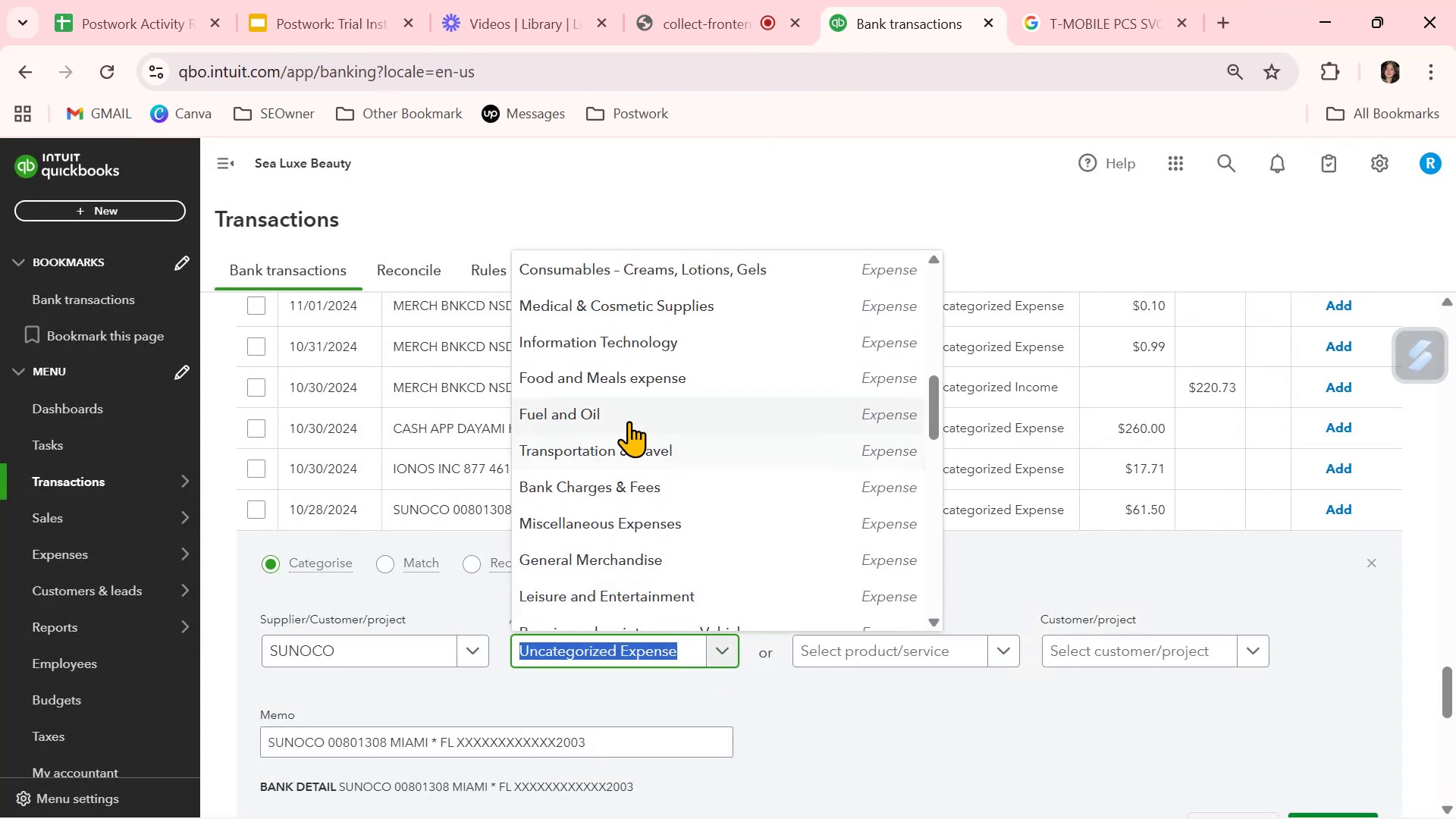 
left_click([633, 413])
 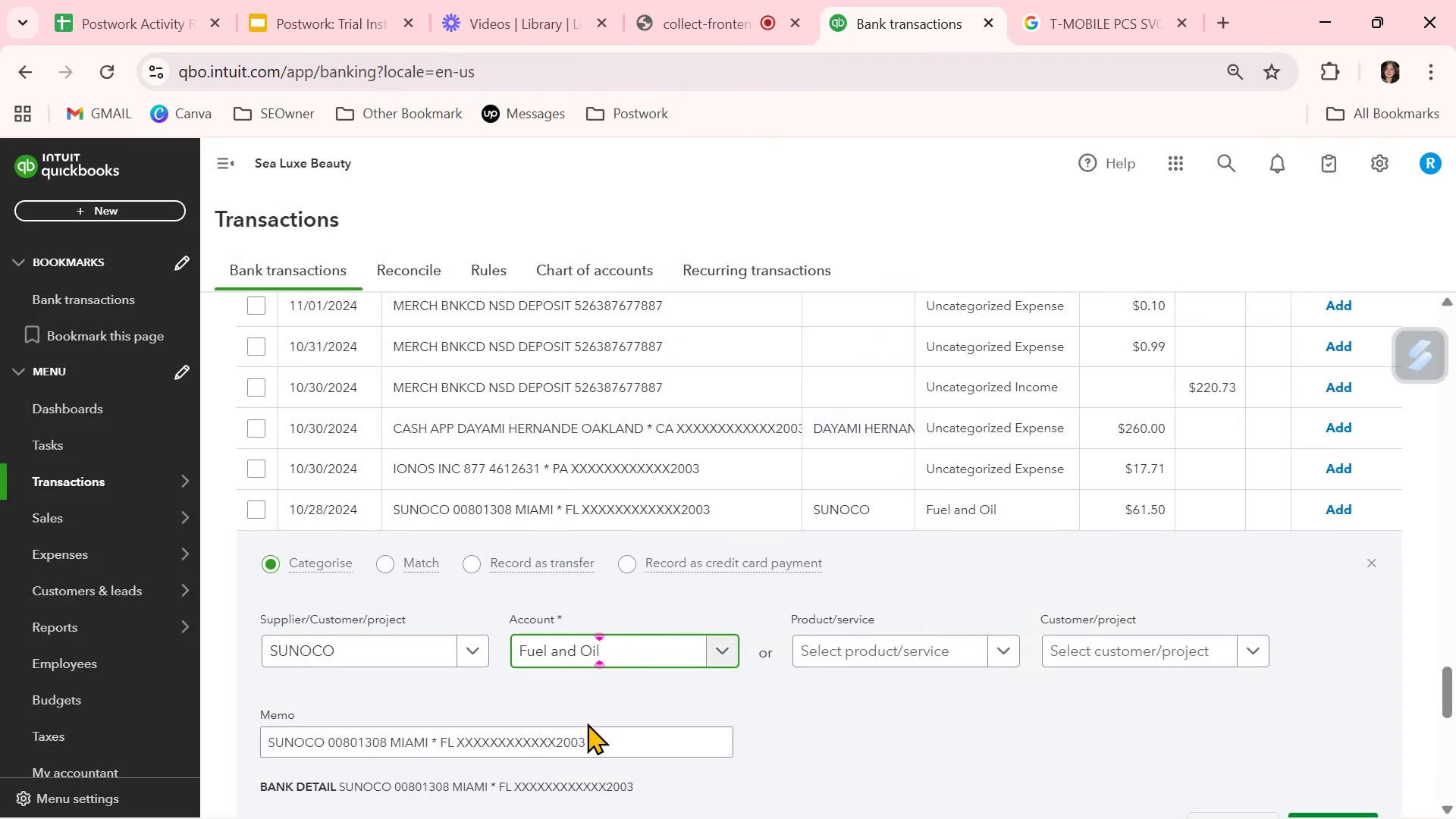 
scroll: coordinate [589, 730], scroll_direction: down, amount: 1.0
 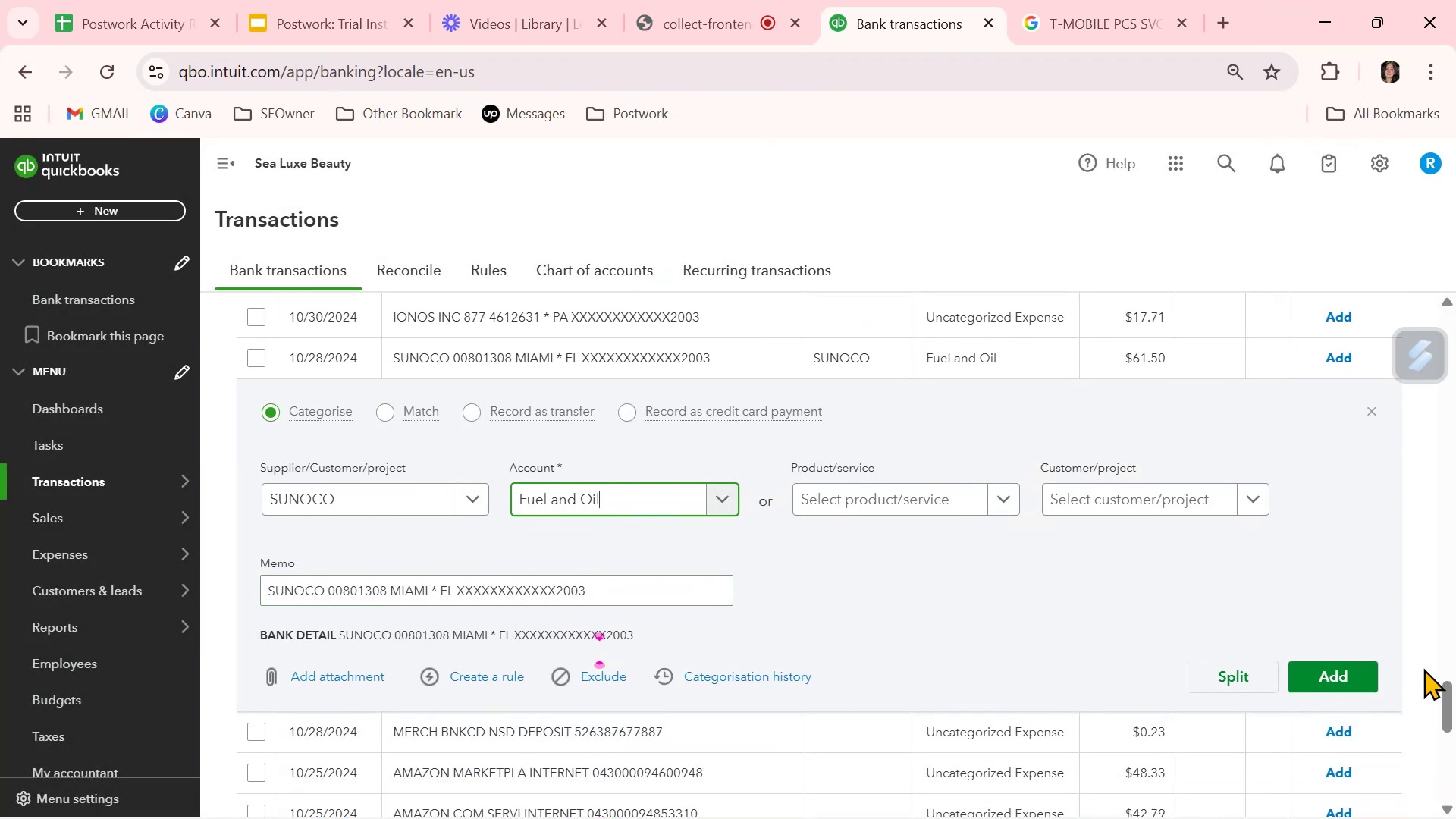 
left_click([1369, 682])
 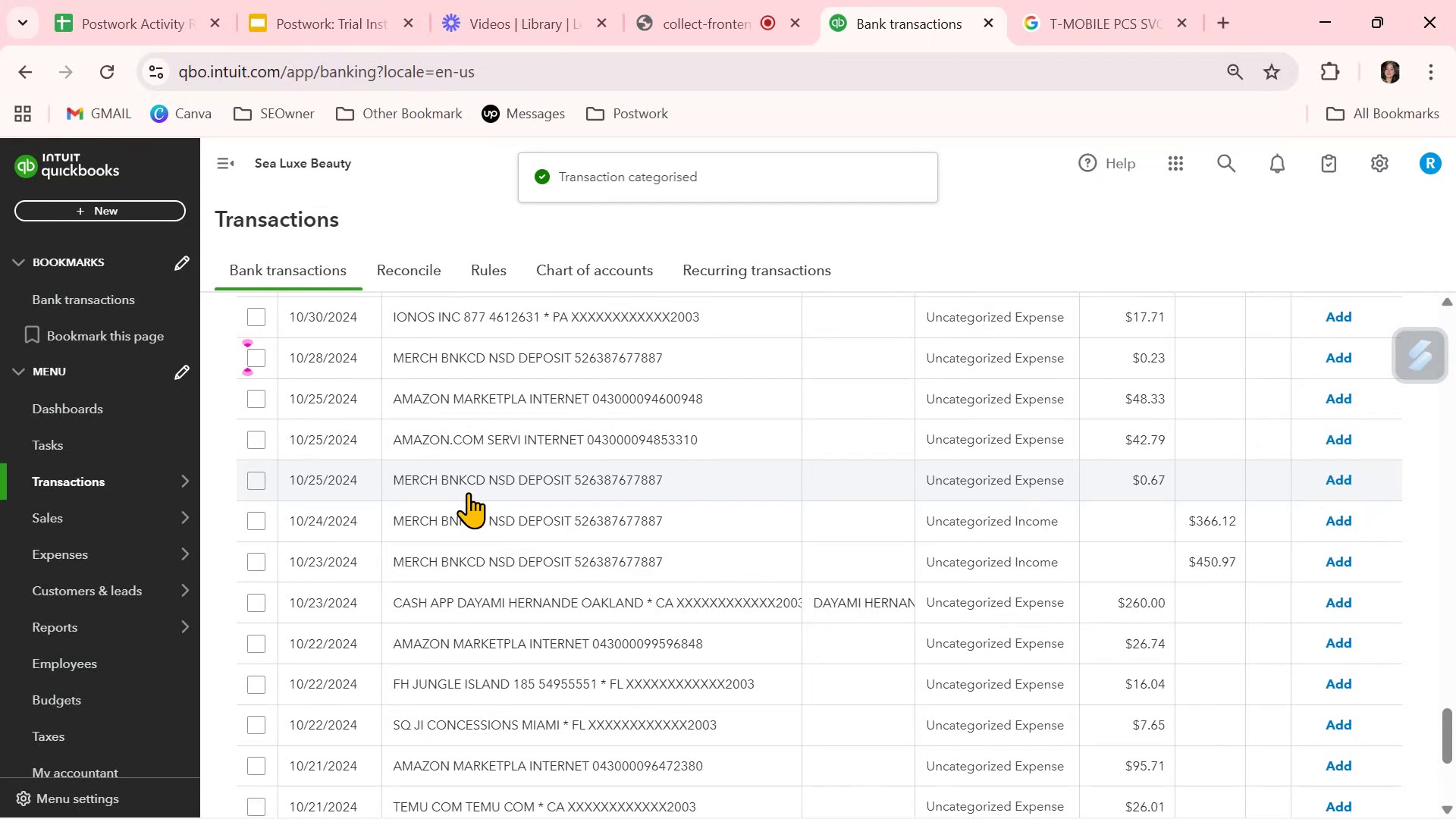 
scroll: coordinate [902, 581], scroll_direction: down, amount: 10.0
 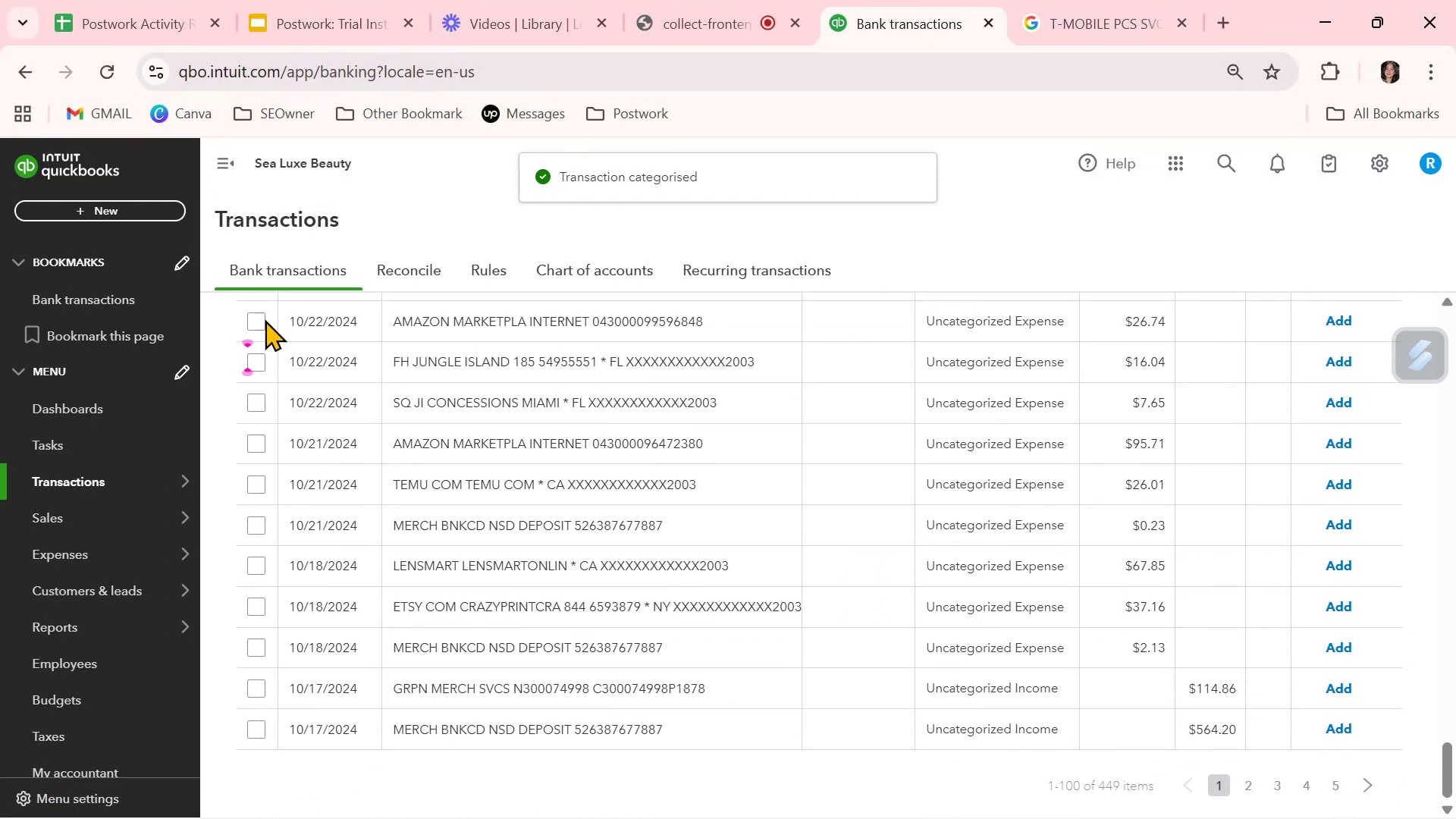 
scroll: coordinate [830, 620], scroll_direction: up, amount: 27.0
 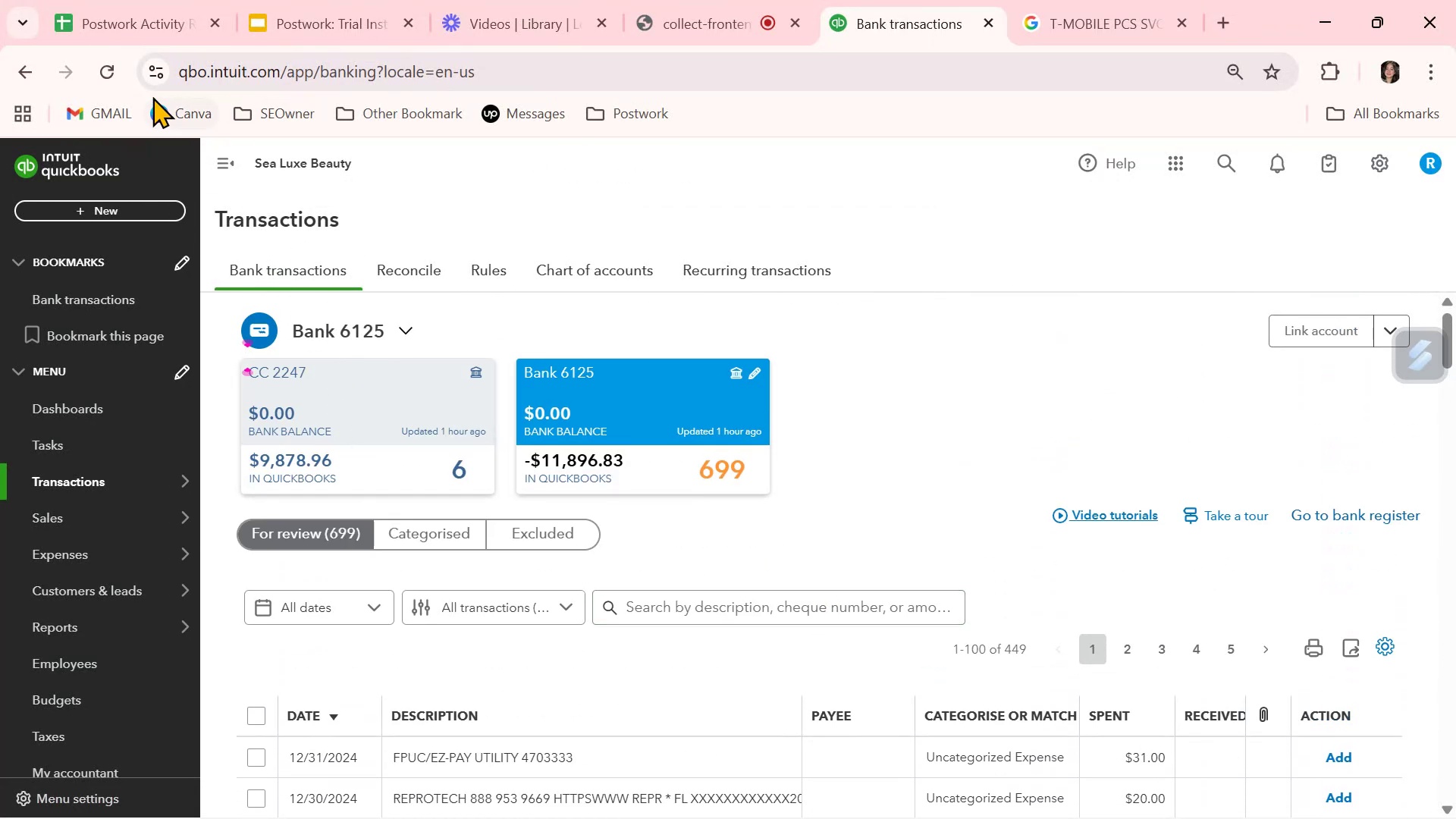 
left_click([106, 75])
 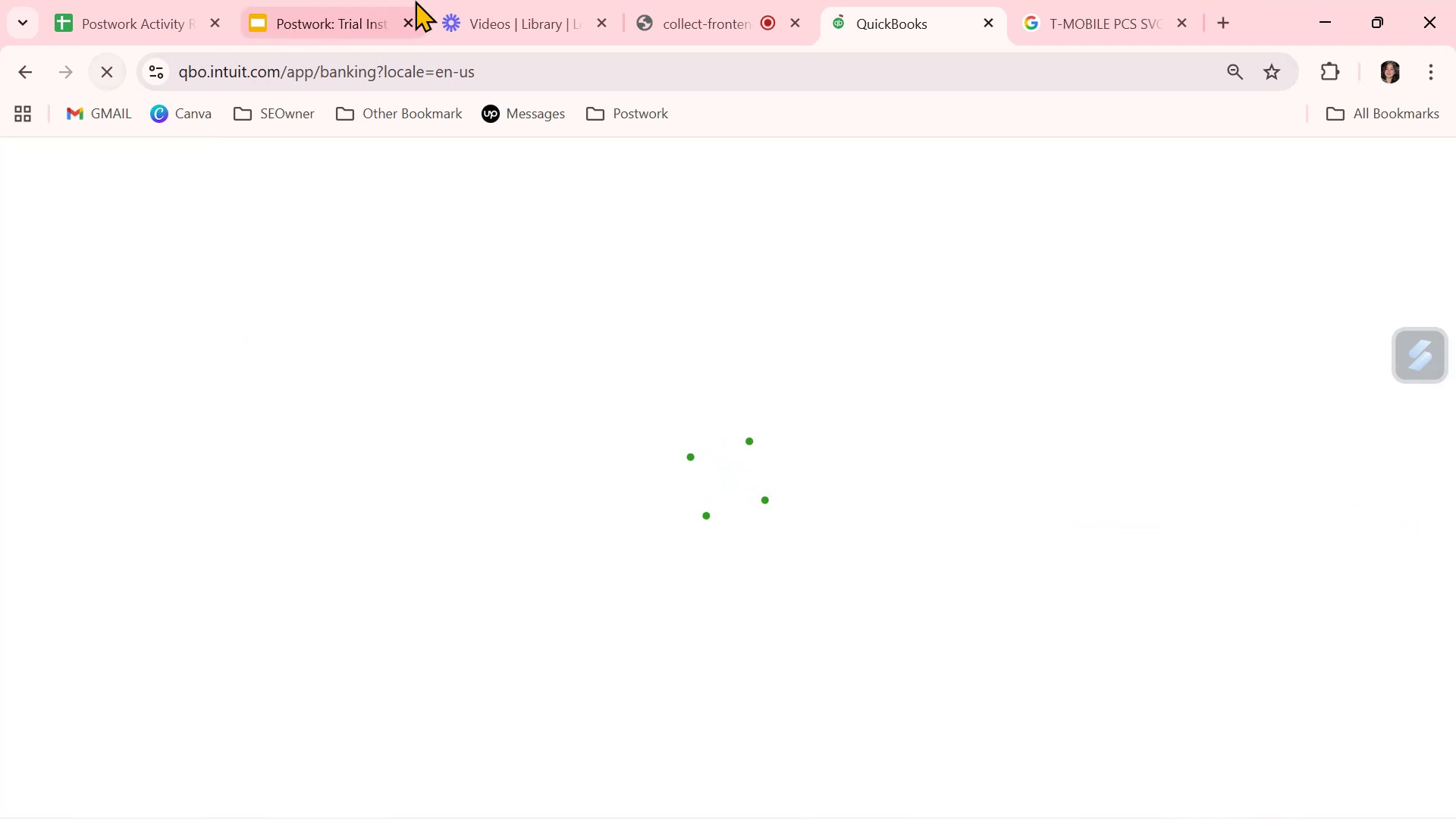 
left_click([739, 27])
 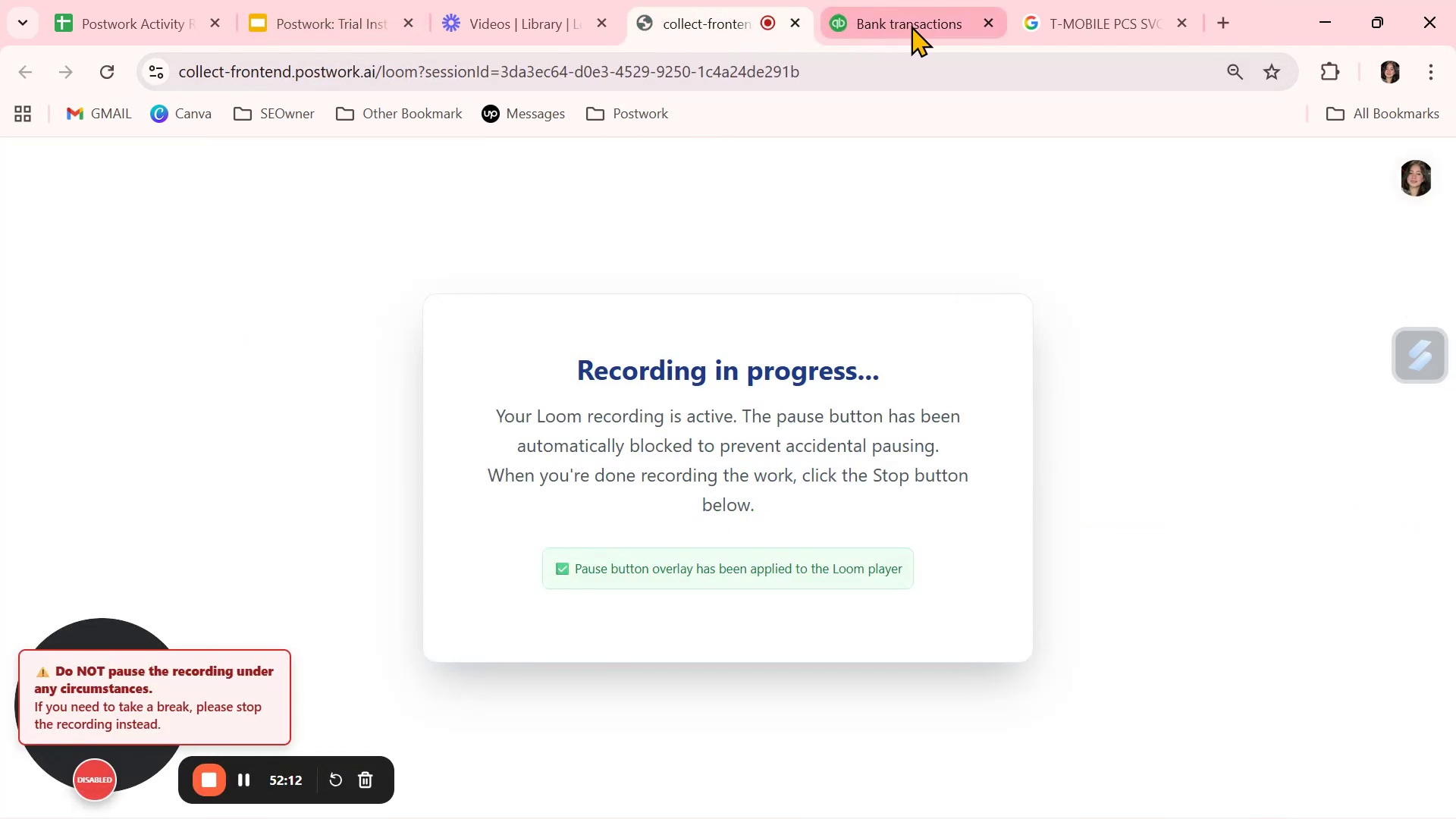 
left_click([912, 25])
 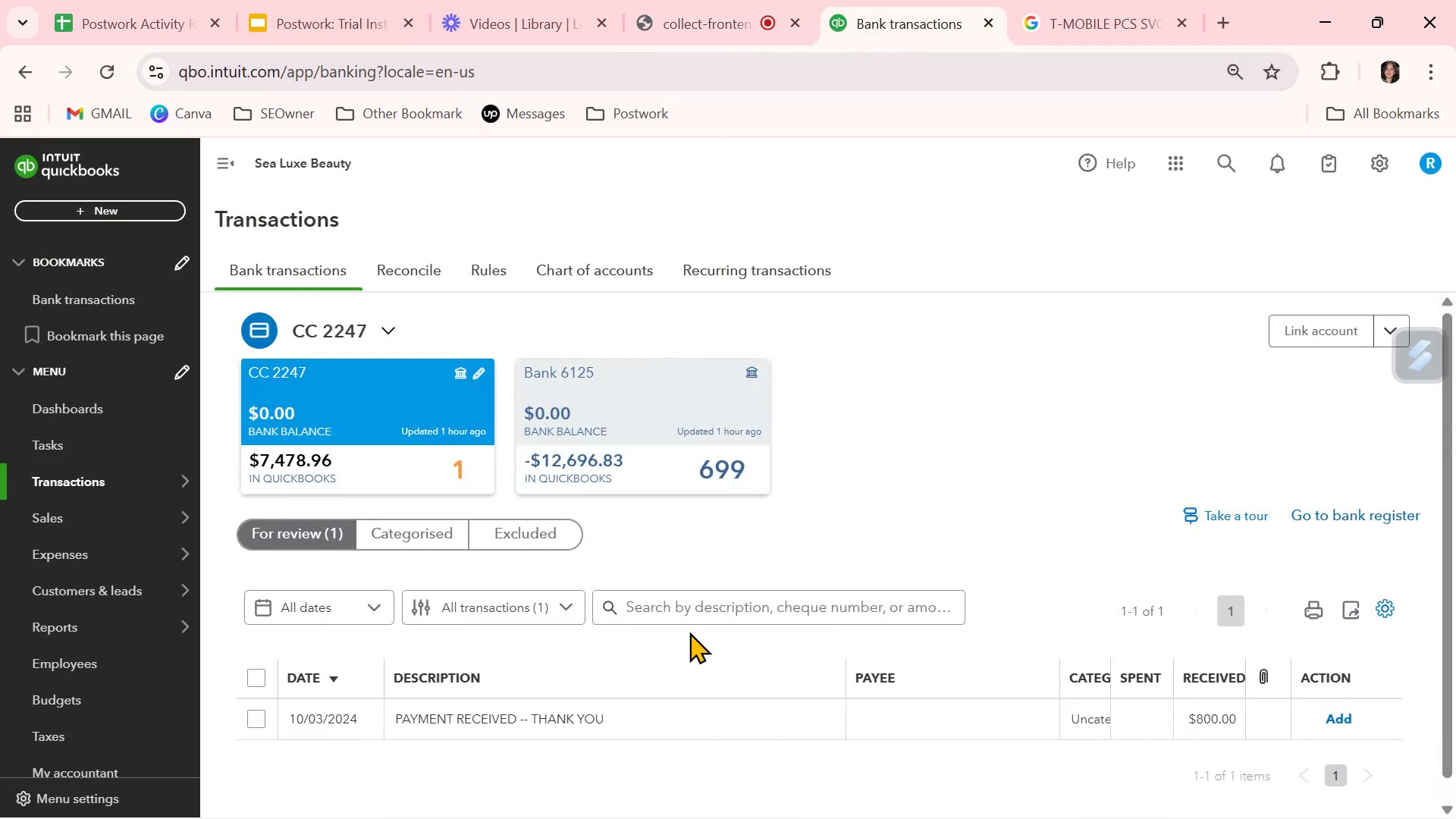 
scroll: coordinate [689, 632], scroll_direction: down, amount: 1.0
 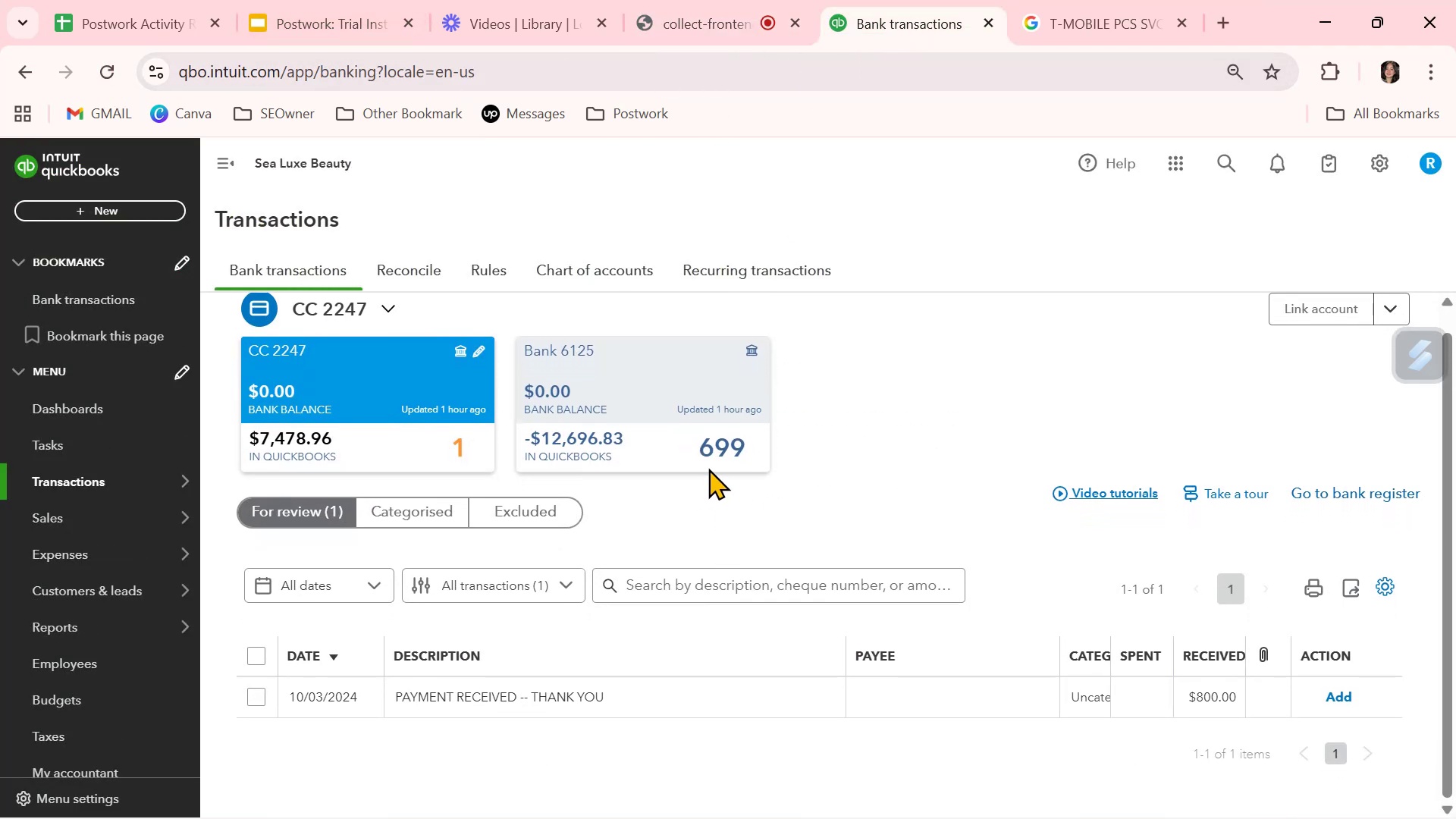 
left_click([642, 374])
 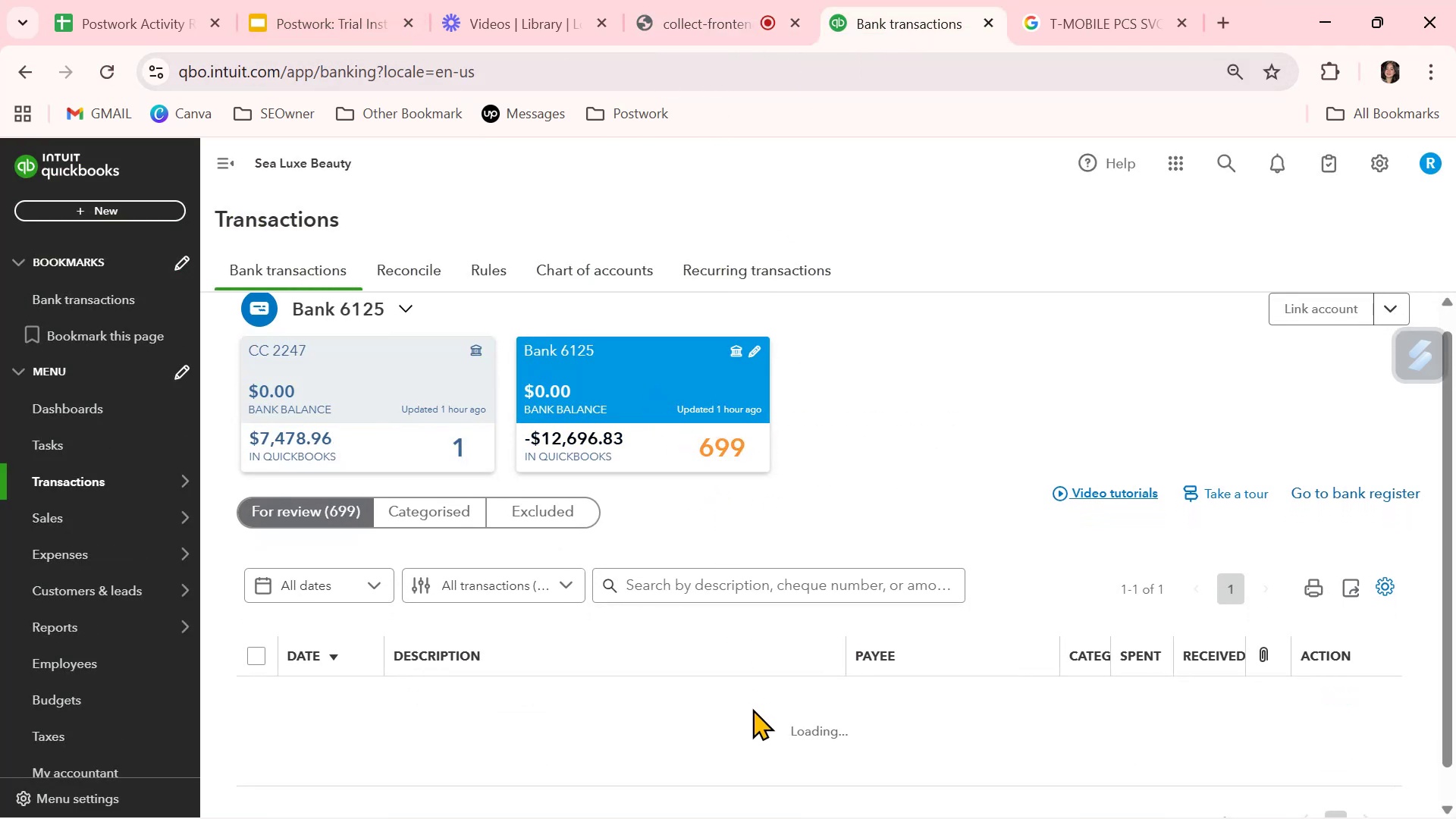 
scroll: coordinate [751, 714], scroll_direction: down, amount: 32.0
 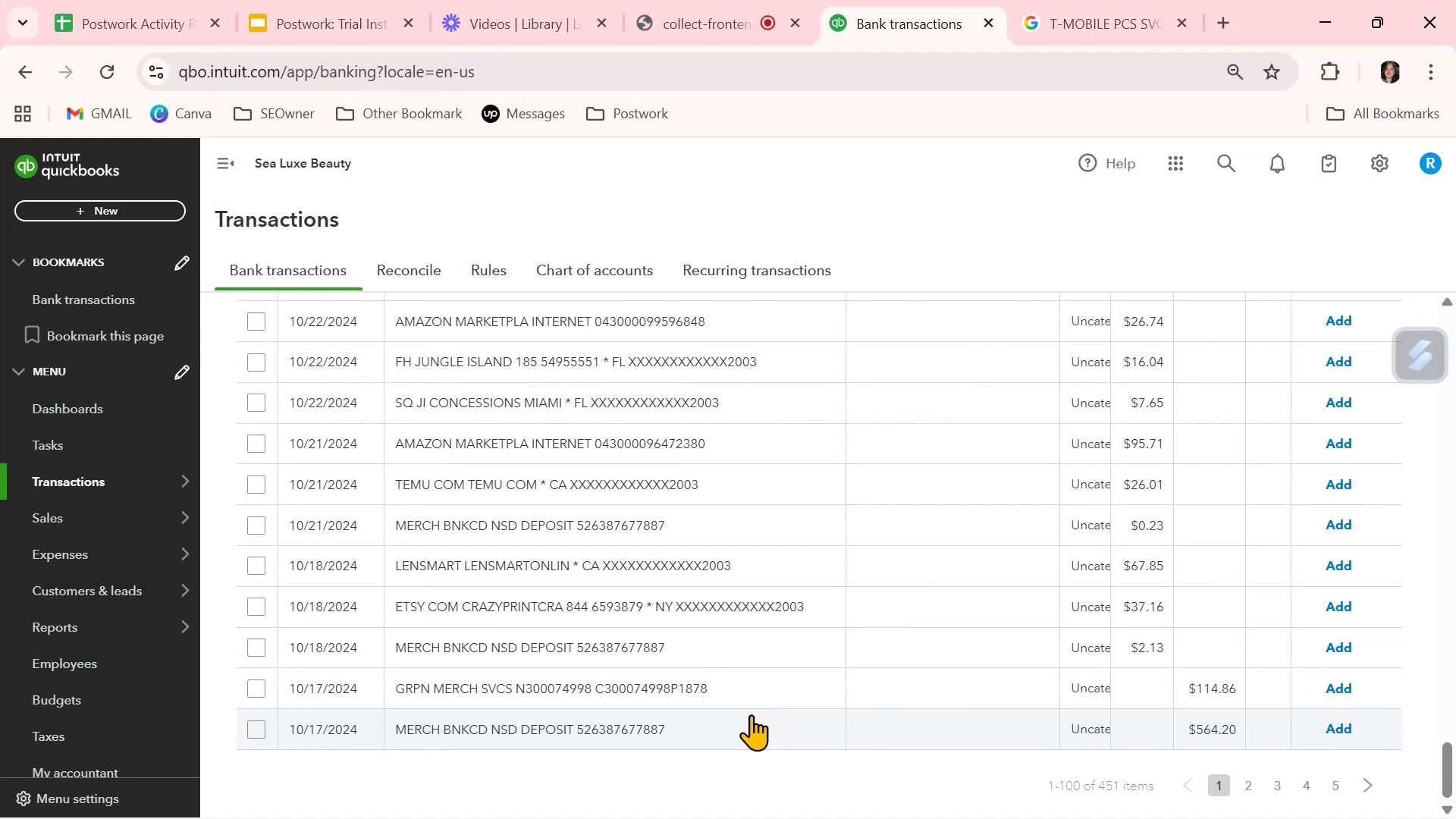 
wait(14.3)
 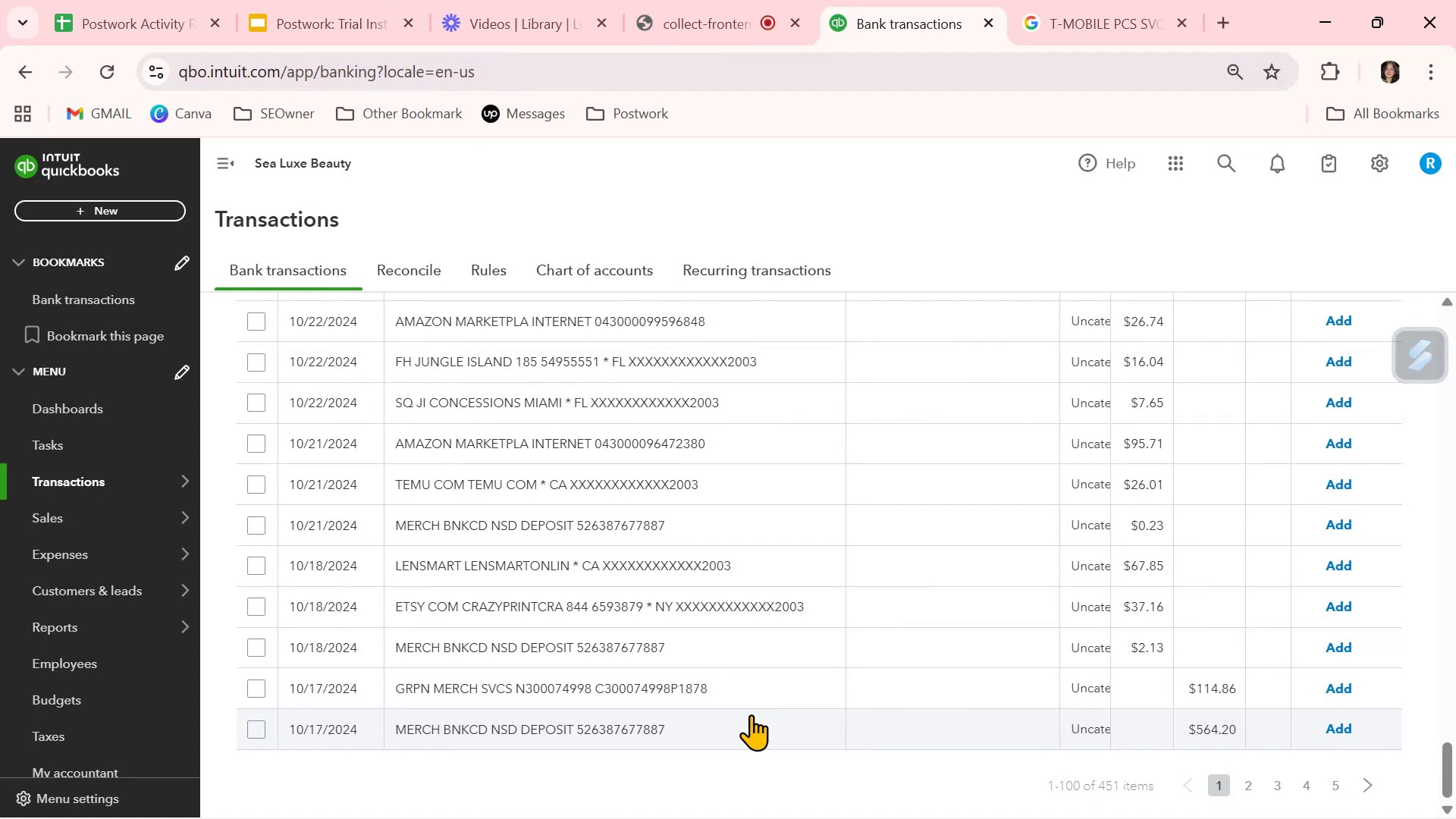 
scroll: coordinate [751, 714], scroll_direction: up, amount: 1.0
 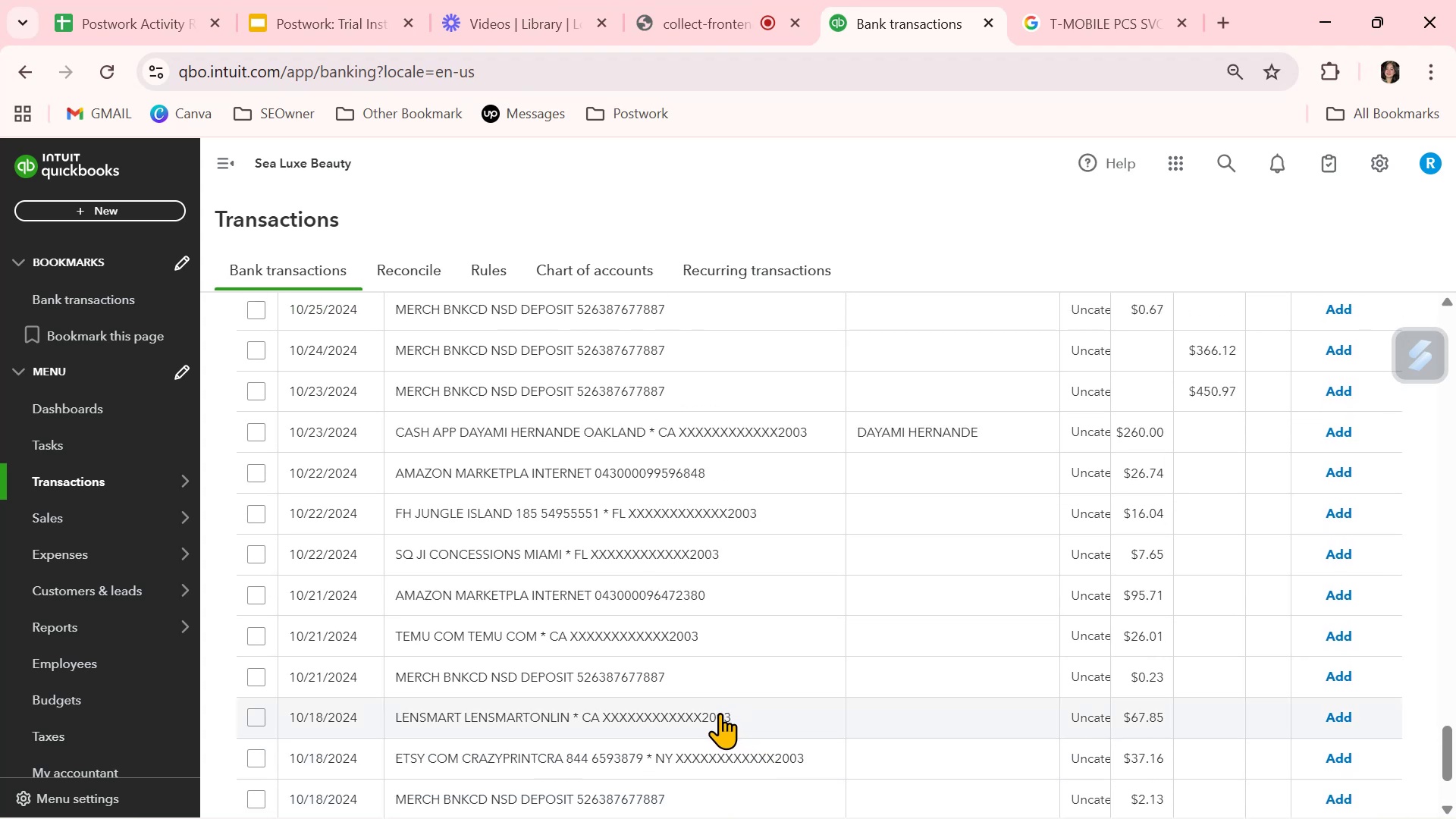 
wait(8.45)
 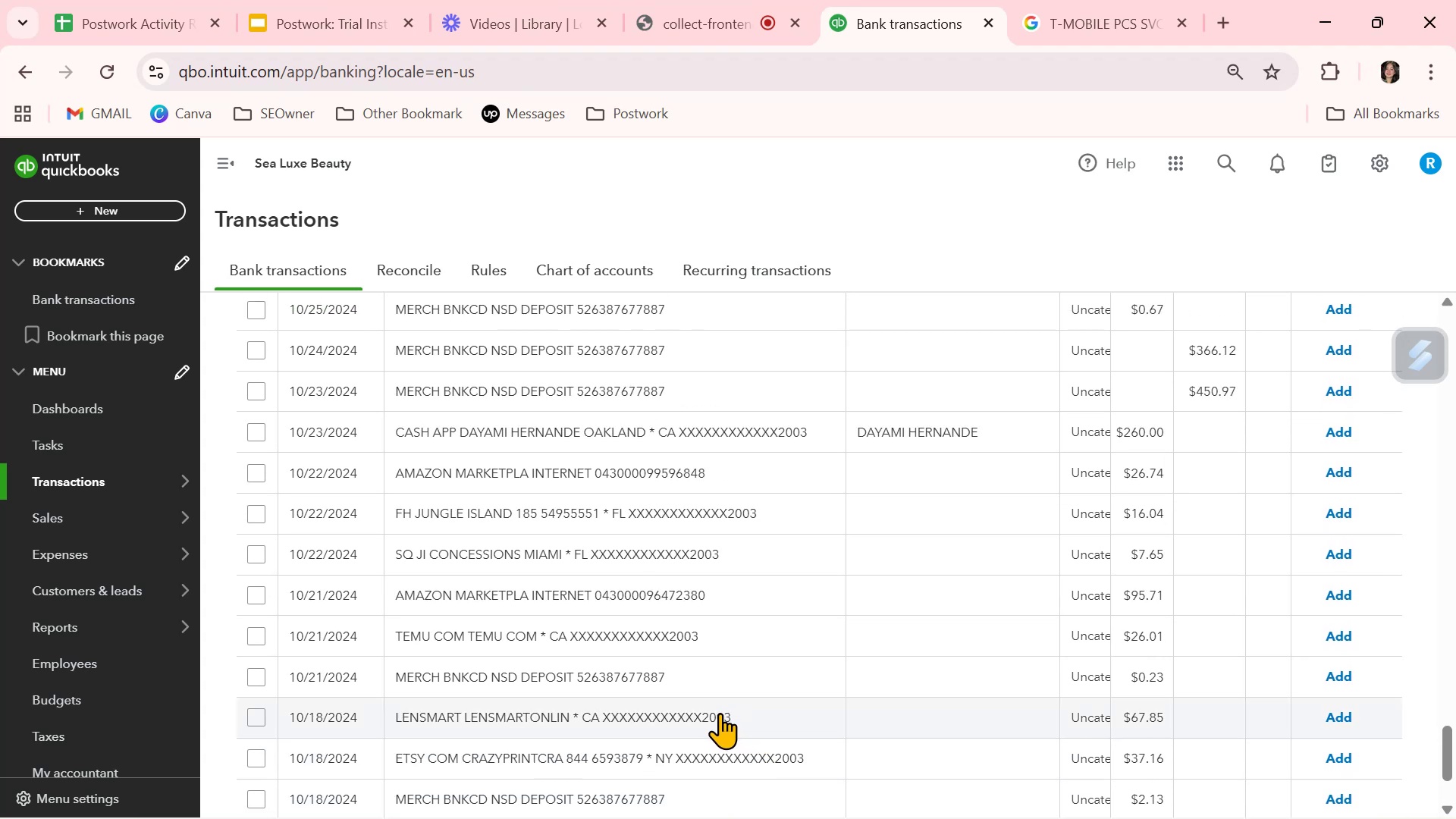 
scroll: coordinate [739, 646], scroll_direction: up, amount: 23.0
 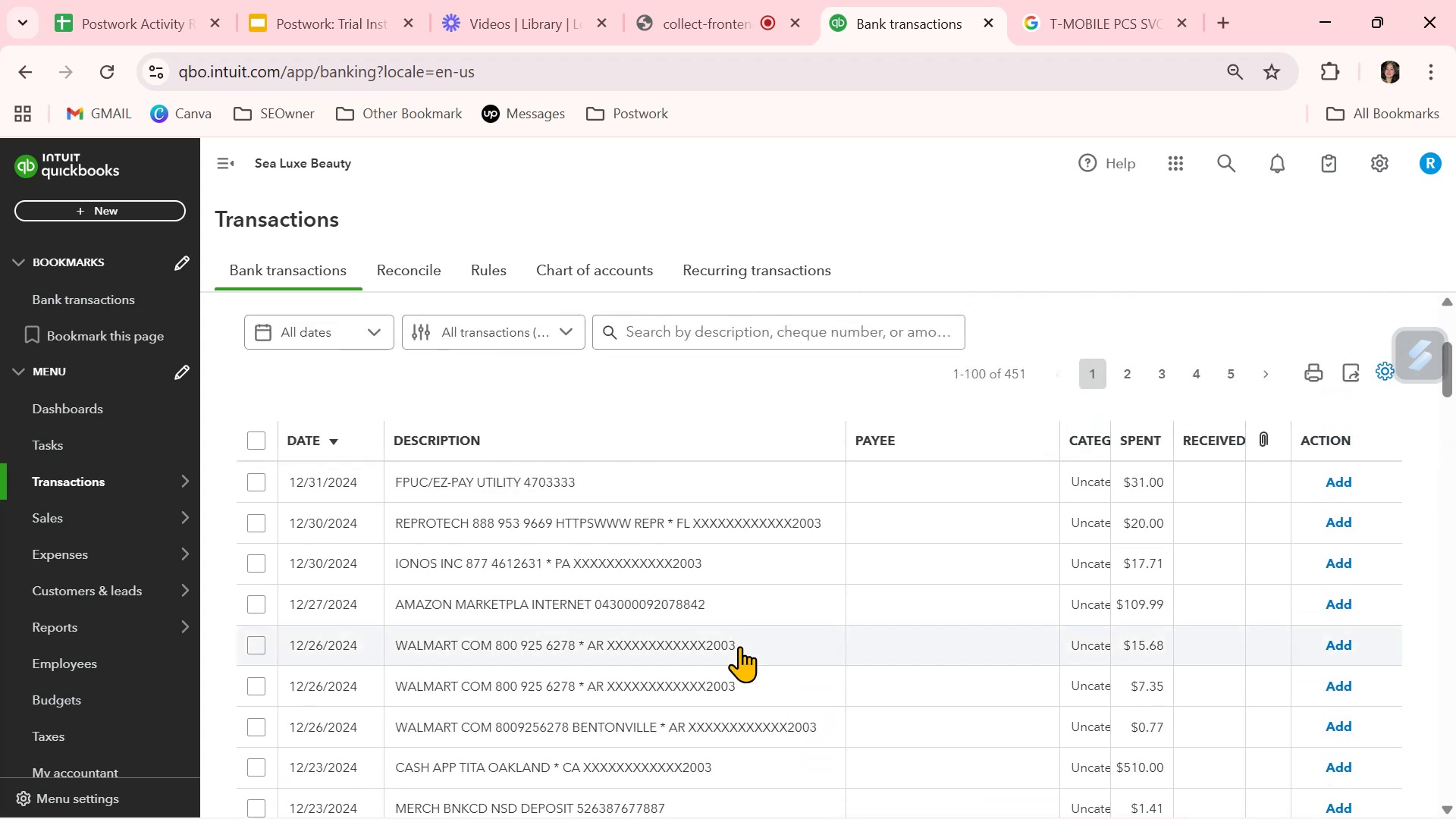 
scroll: coordinate [739, 646], scroll_direction: down, amount: 2.0
 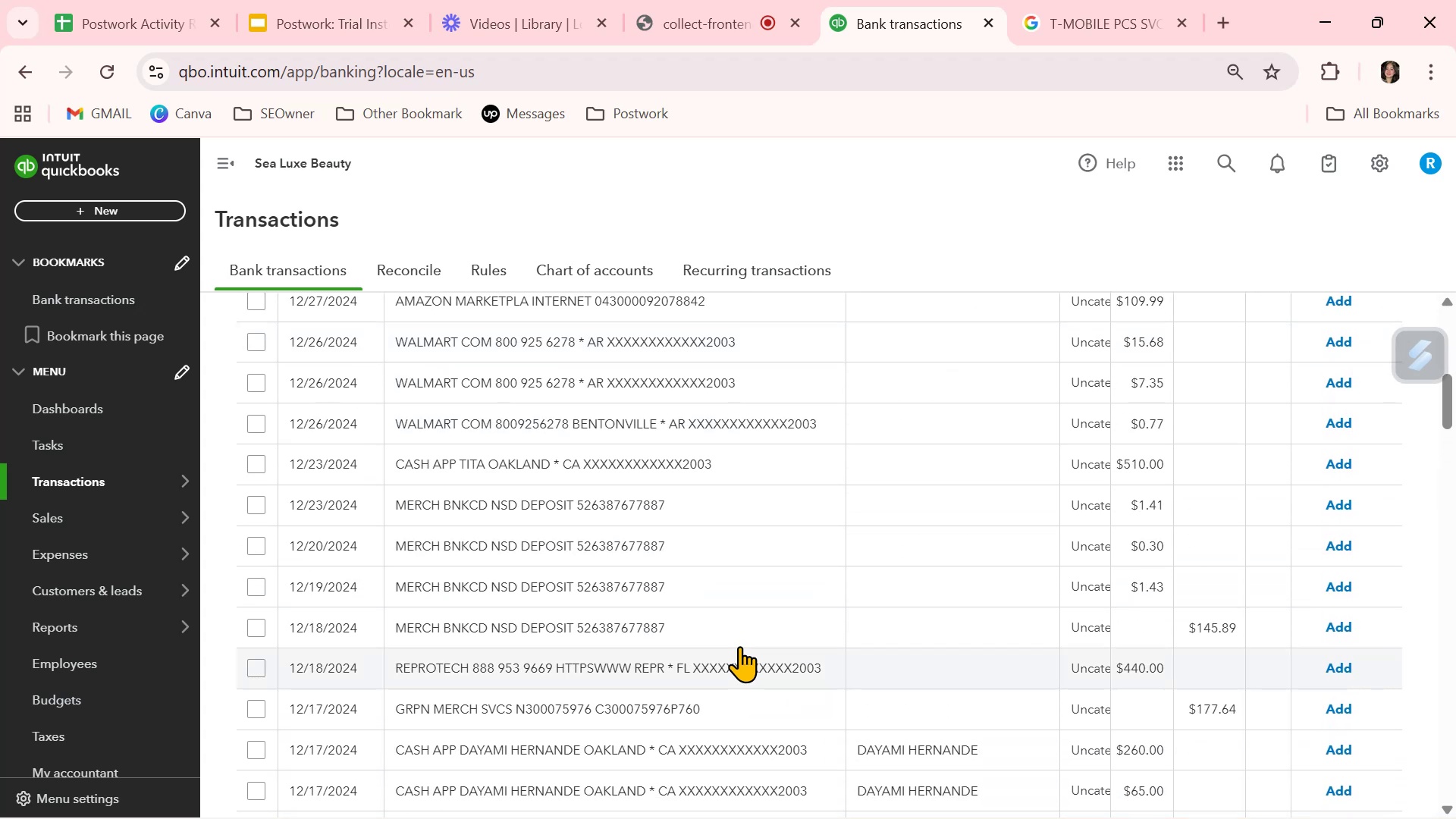 
scroll: coordinate [739, 646], scroll_direction: up, amount: 3.0
 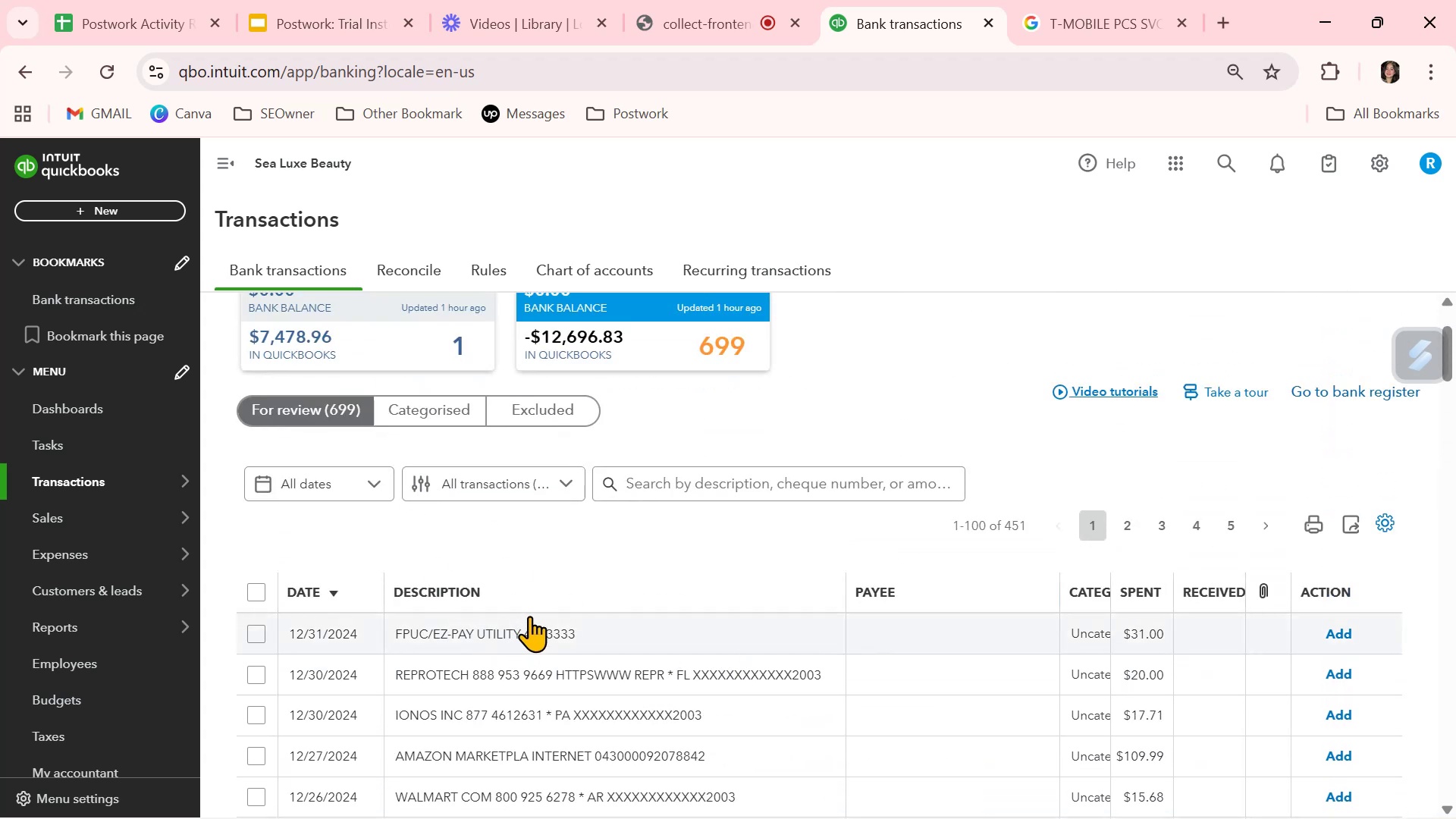 
left_click([1140, 525])
 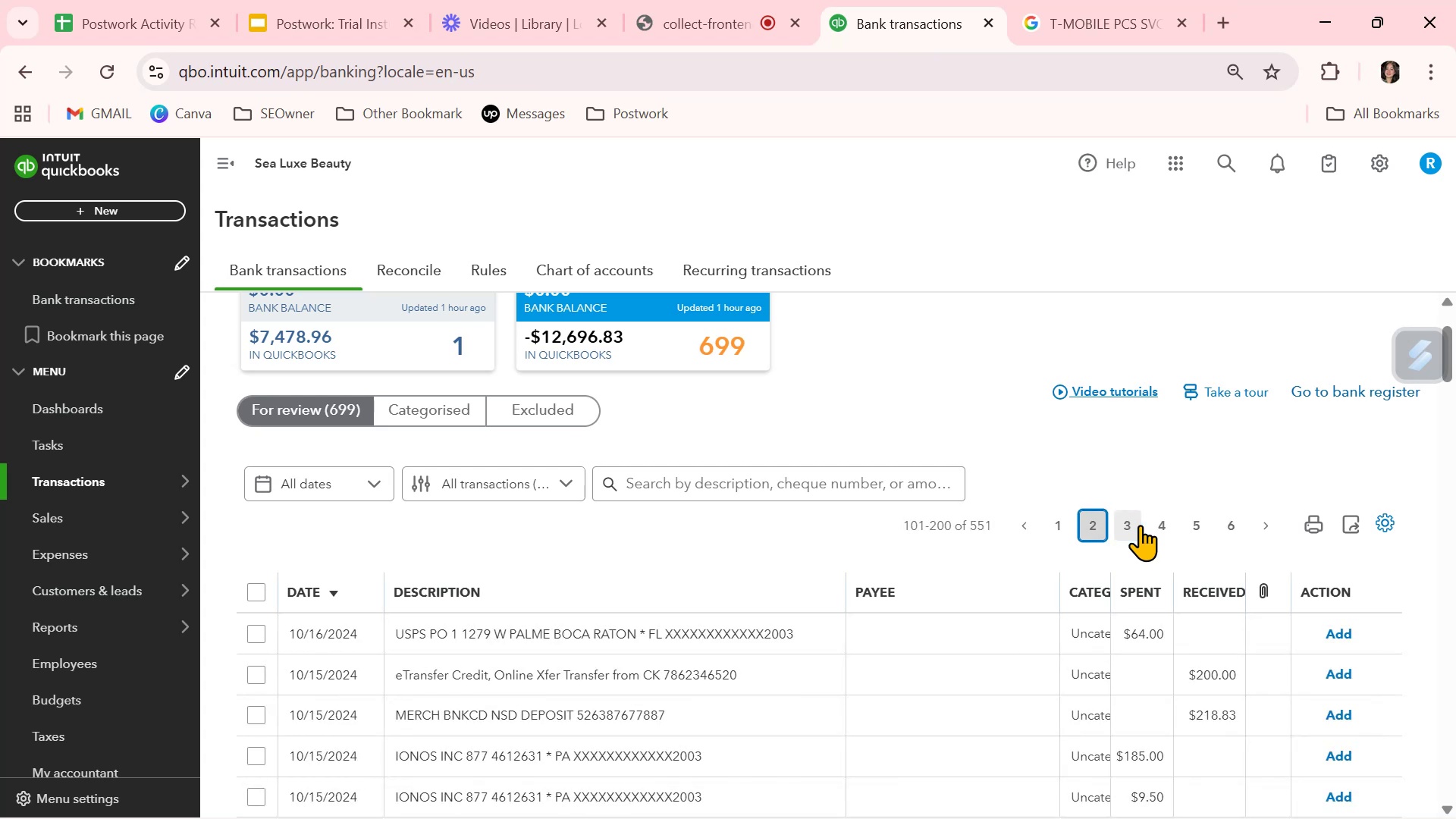 
wait(13.38)
 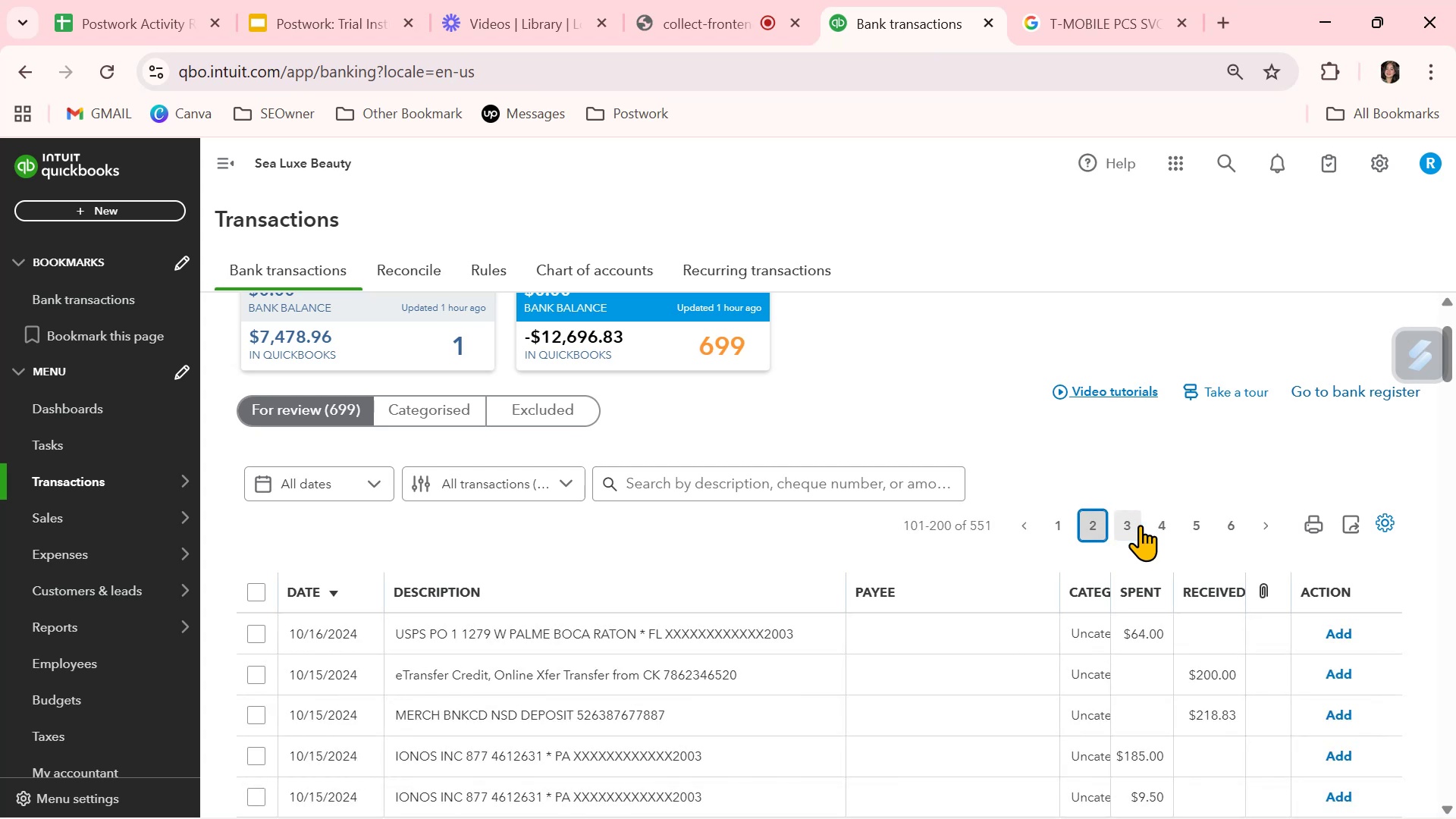 
left_click([973, 629])
 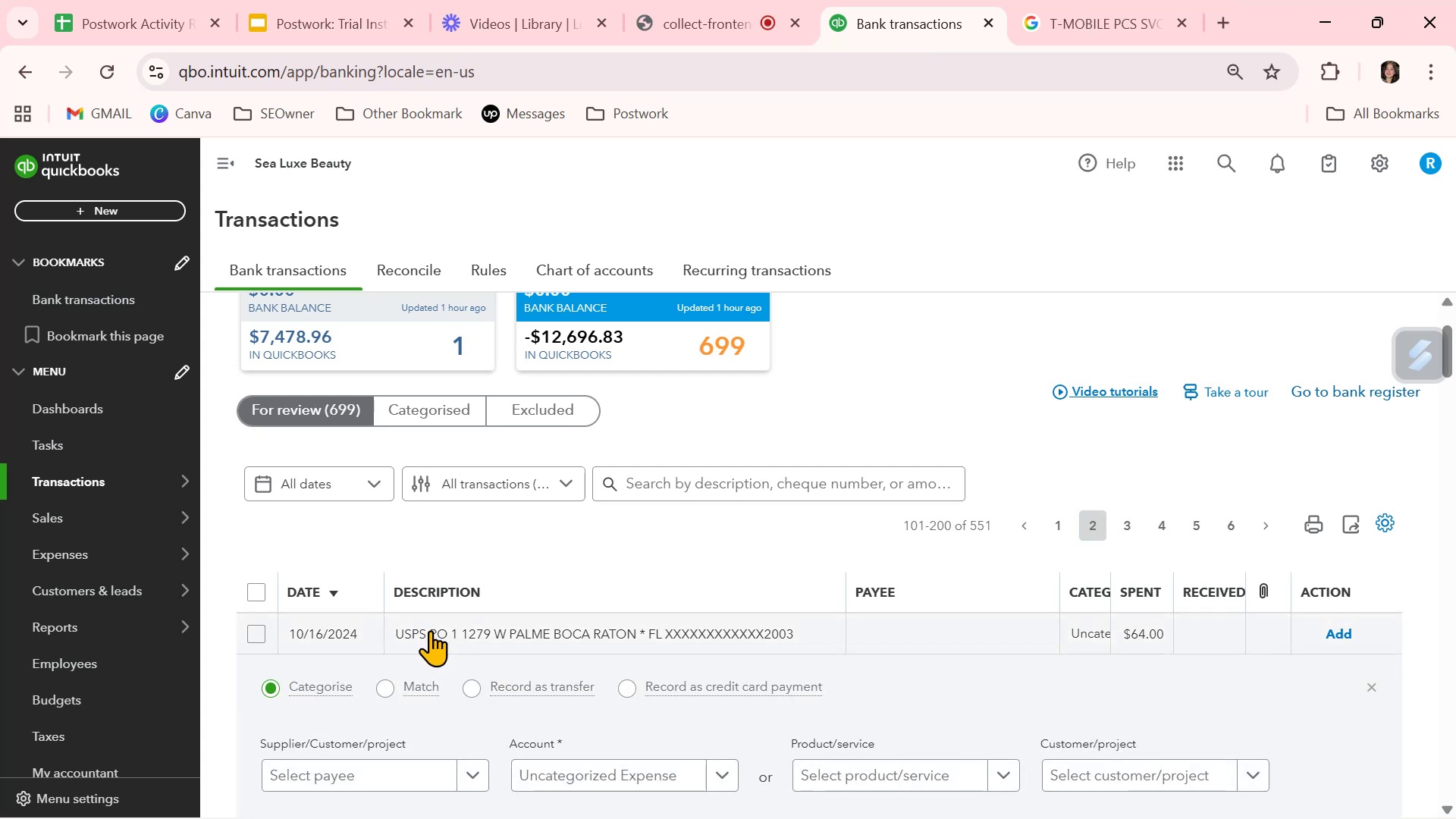 
scroll: coordinate [417, 761], scroll_direction: down, amount: 2.0
 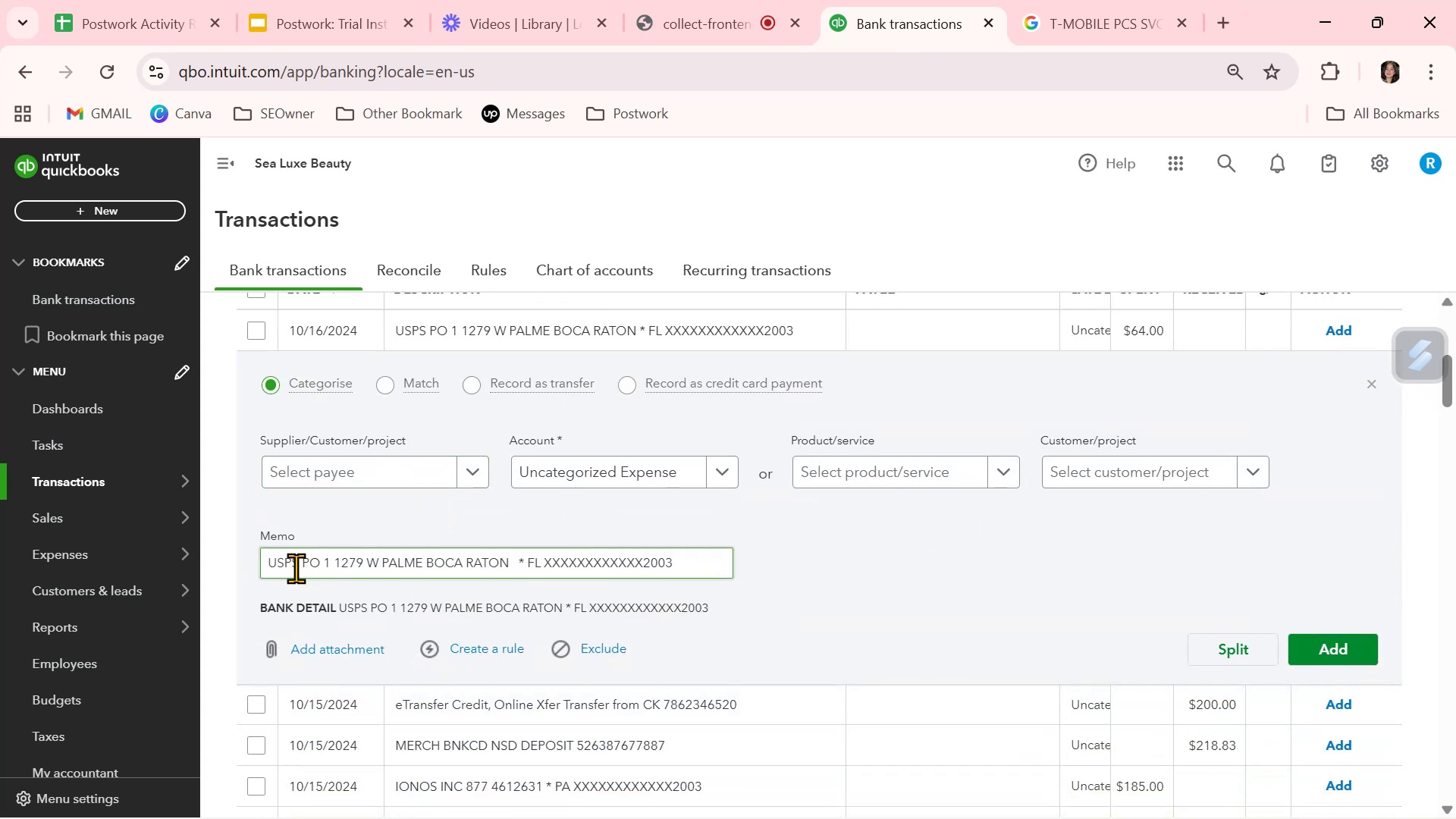 
left_click_drag(start_coordinate=[297, 566], to_coordinate=[221, 566])
 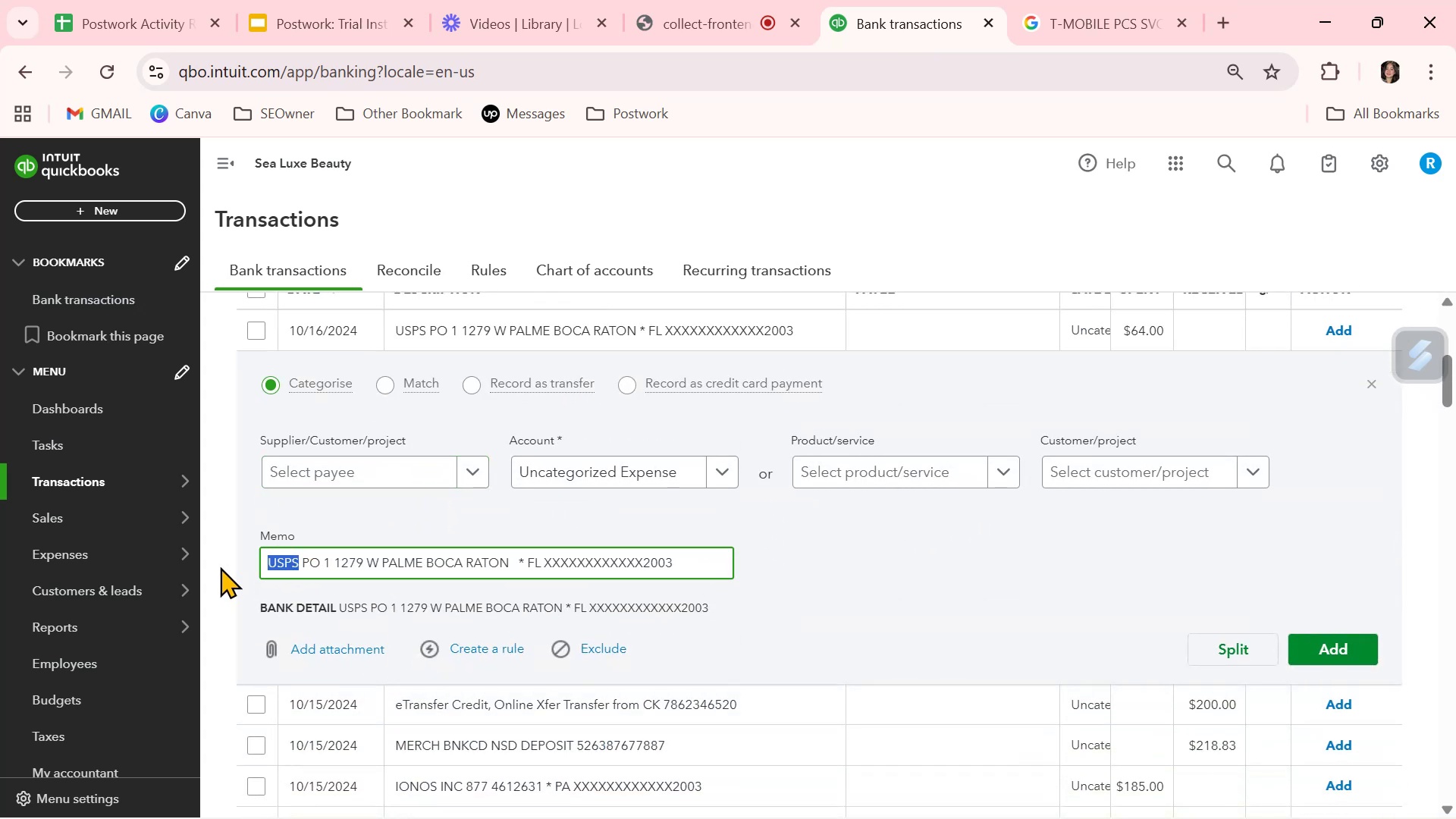 
key(Control+ControlLeft)
 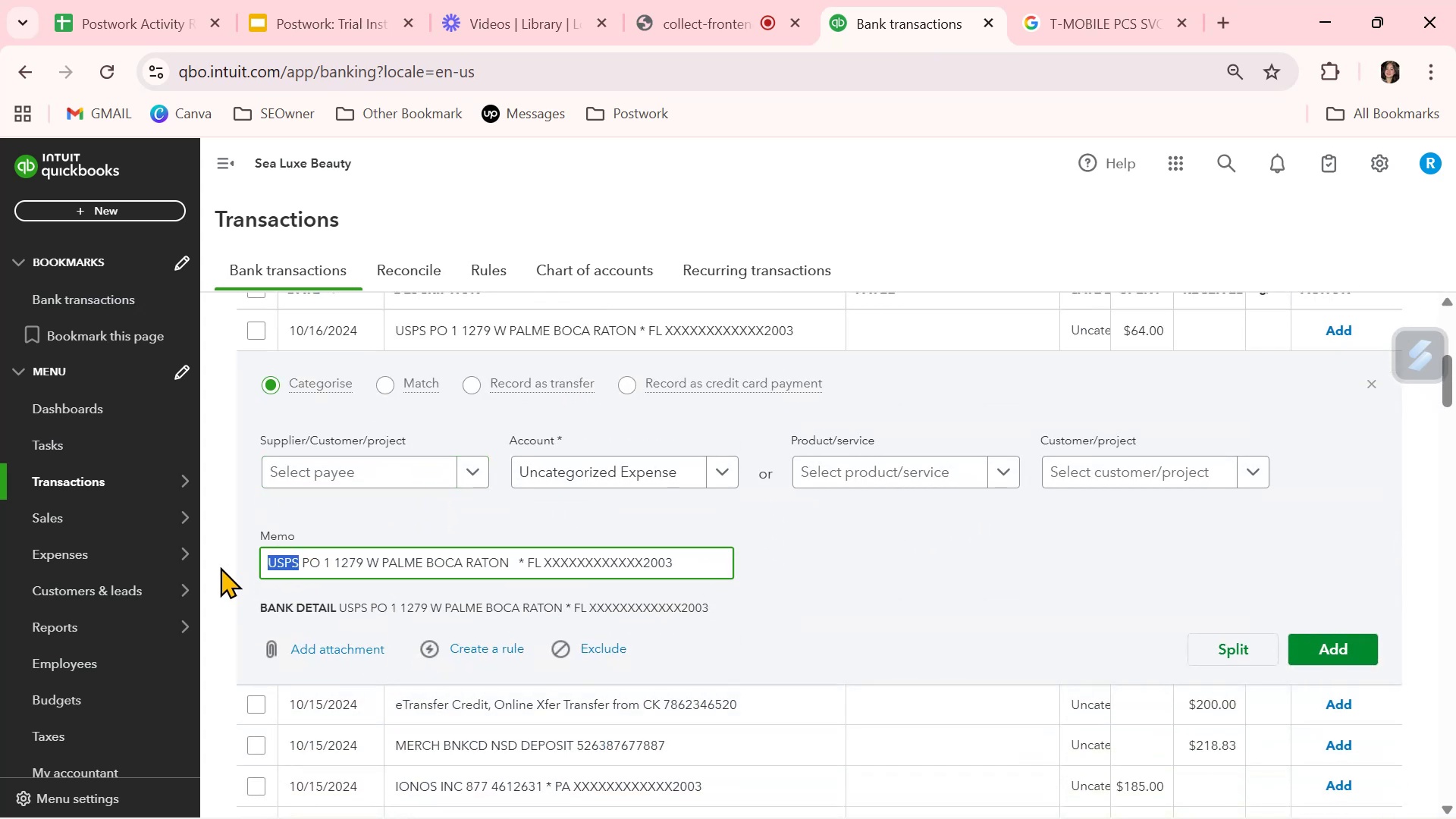 
key(Control+C)
 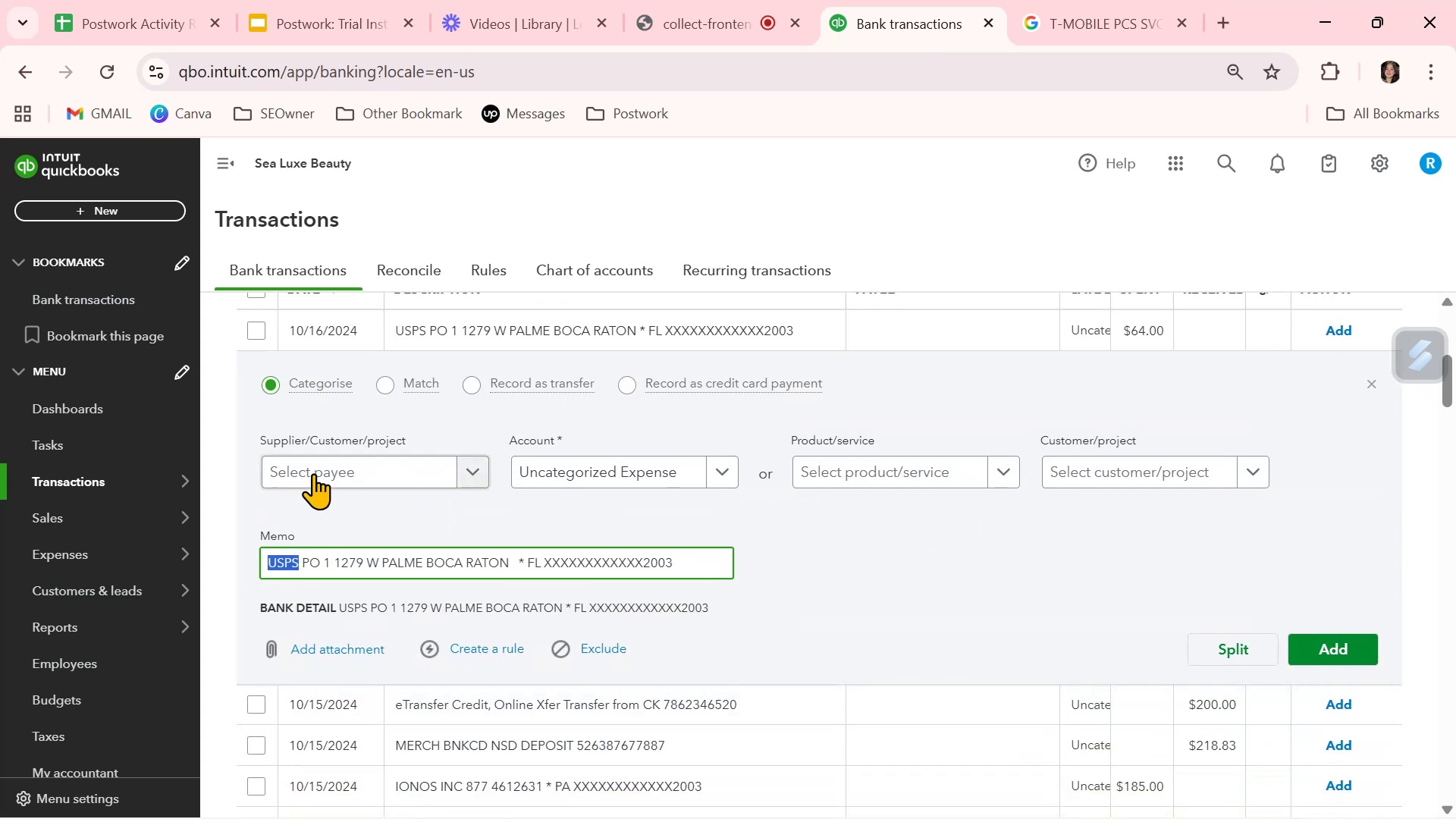 
left_click([318, 469])
 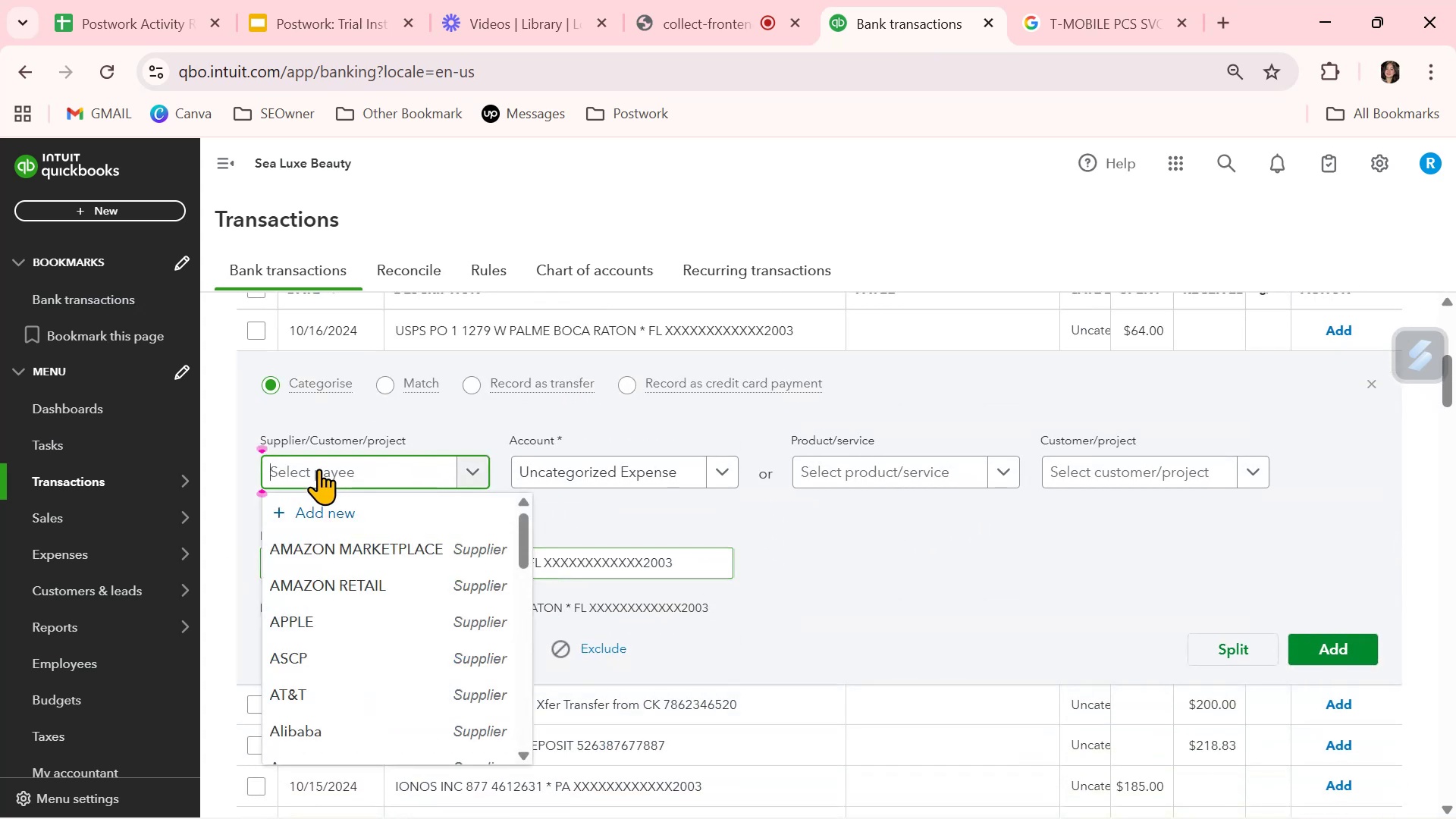 
key(Control+ControlLeft)
 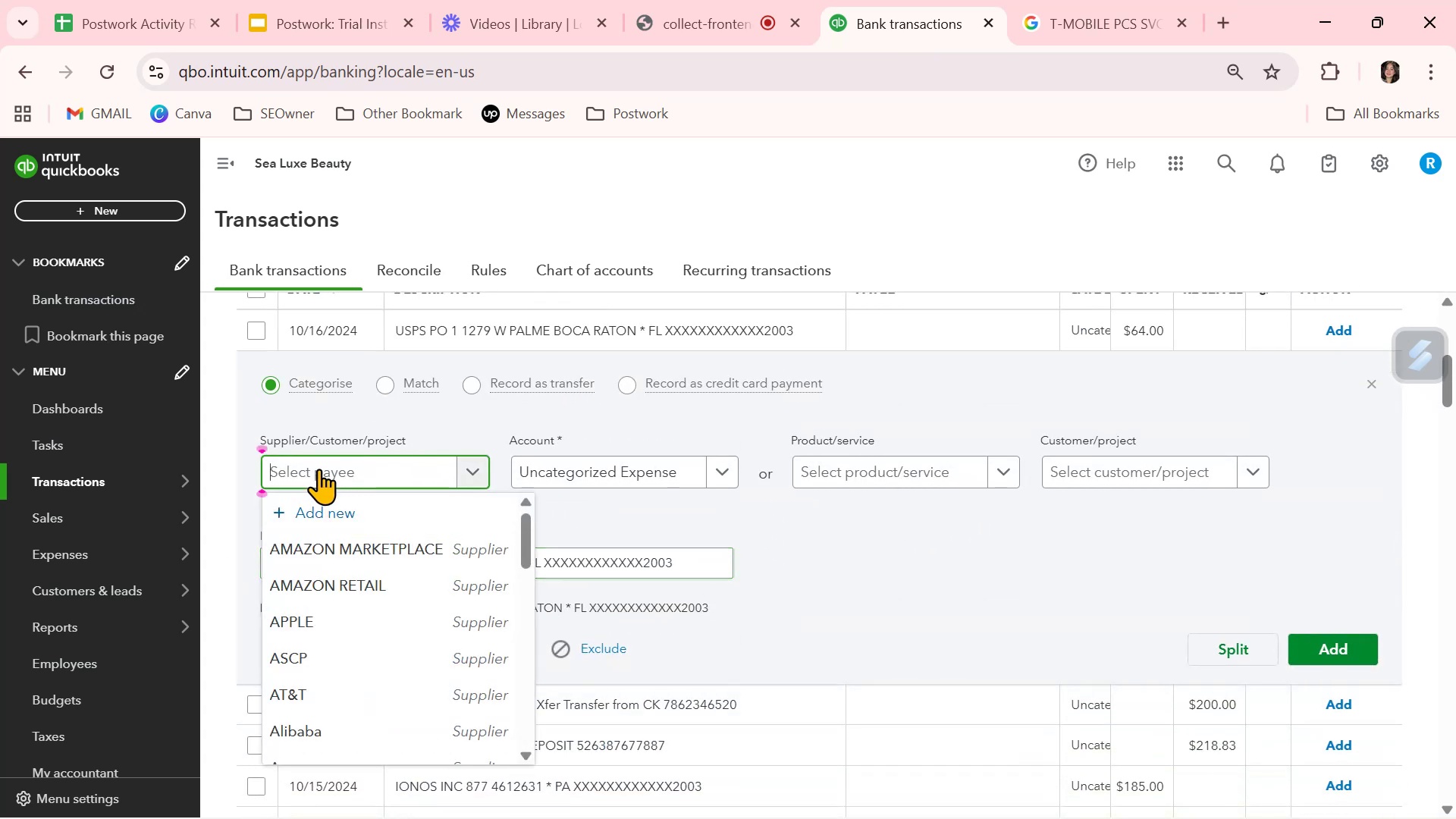 
key(Control+V)
 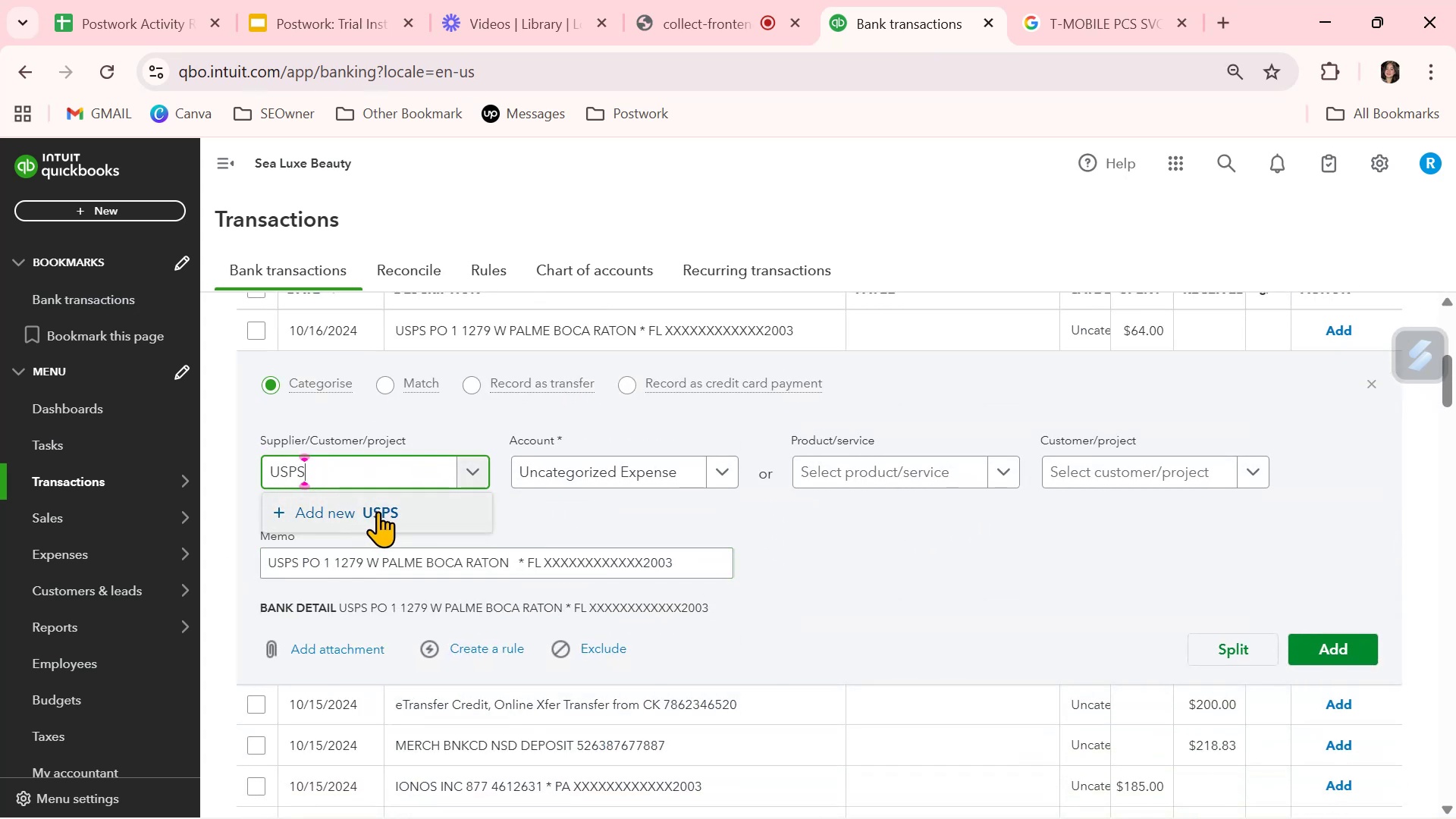 
left_click([379, 511])
 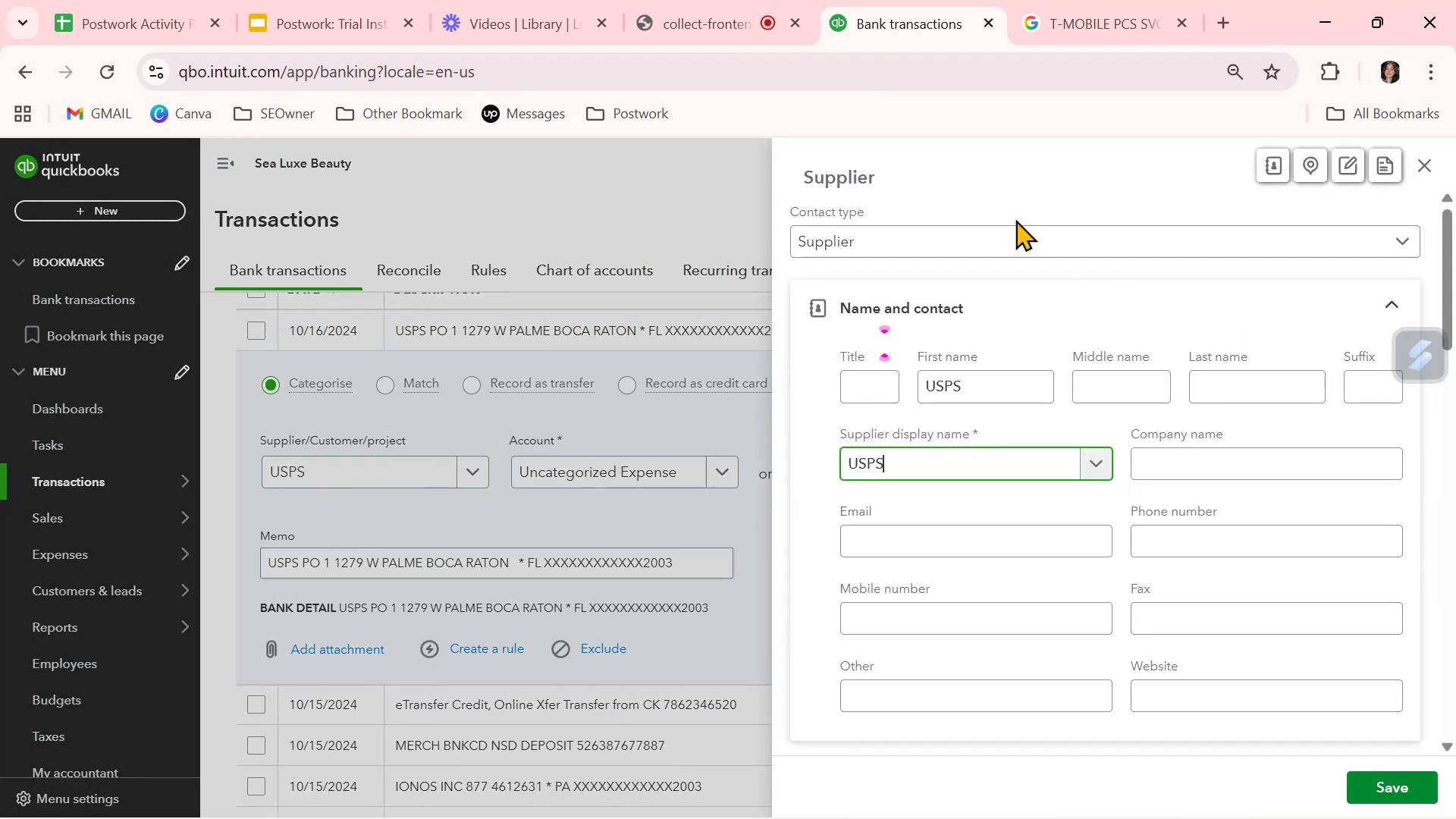 
left_click_drag(start_coordinate=[975, 377], to_coordinate=[824, 396])
 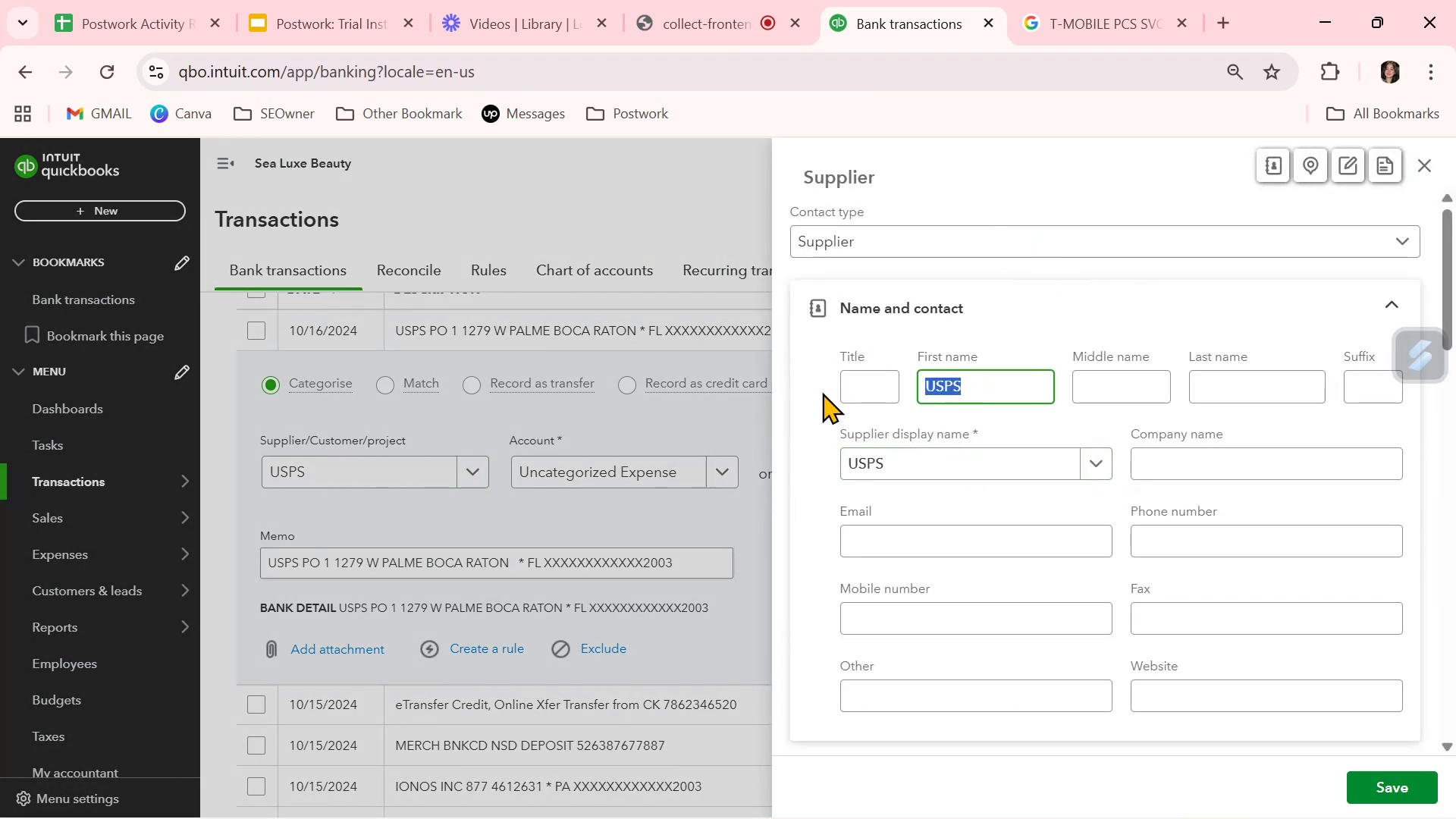 
key(Backspace)
 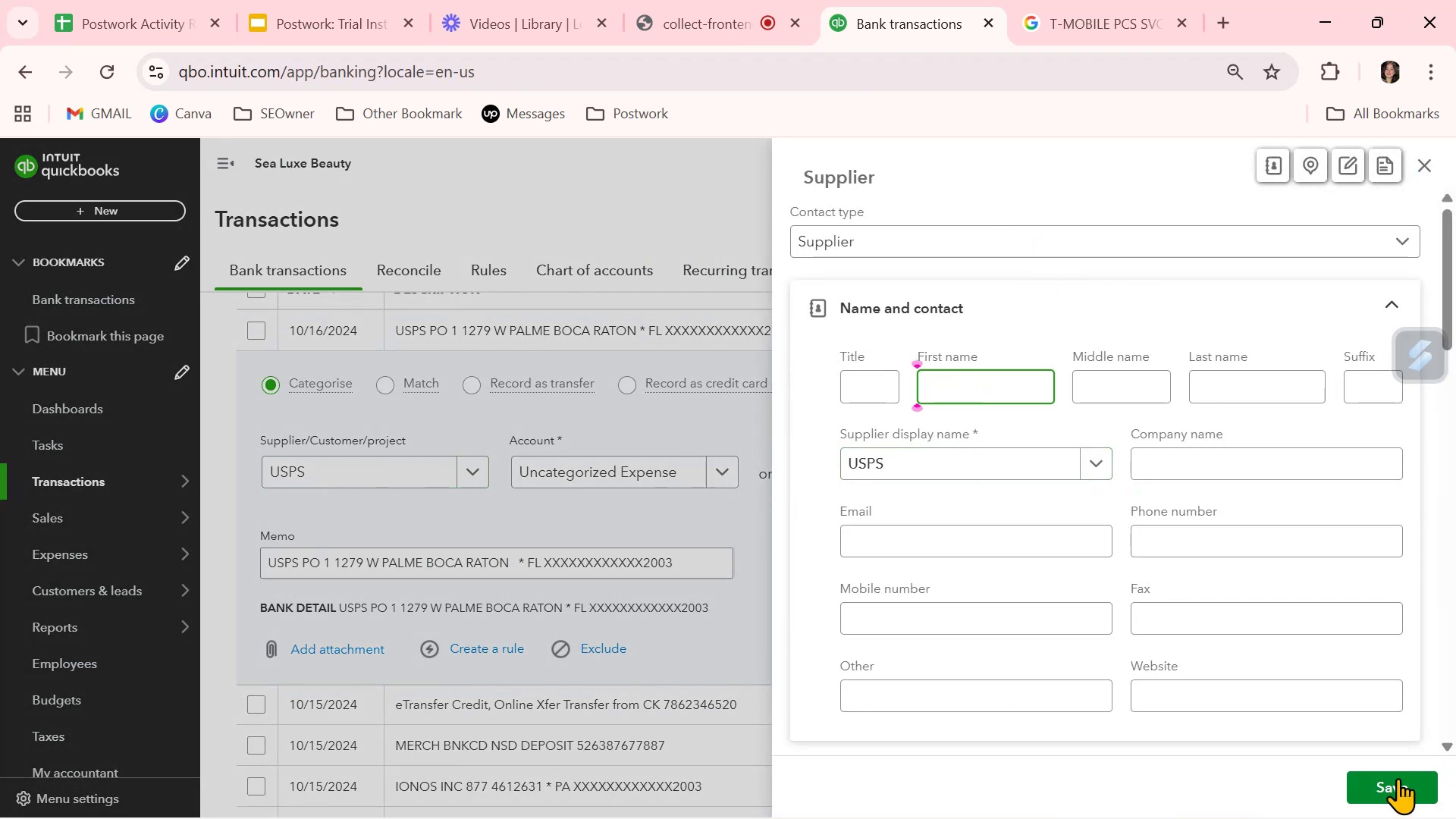 
left_click([1398, 789])
 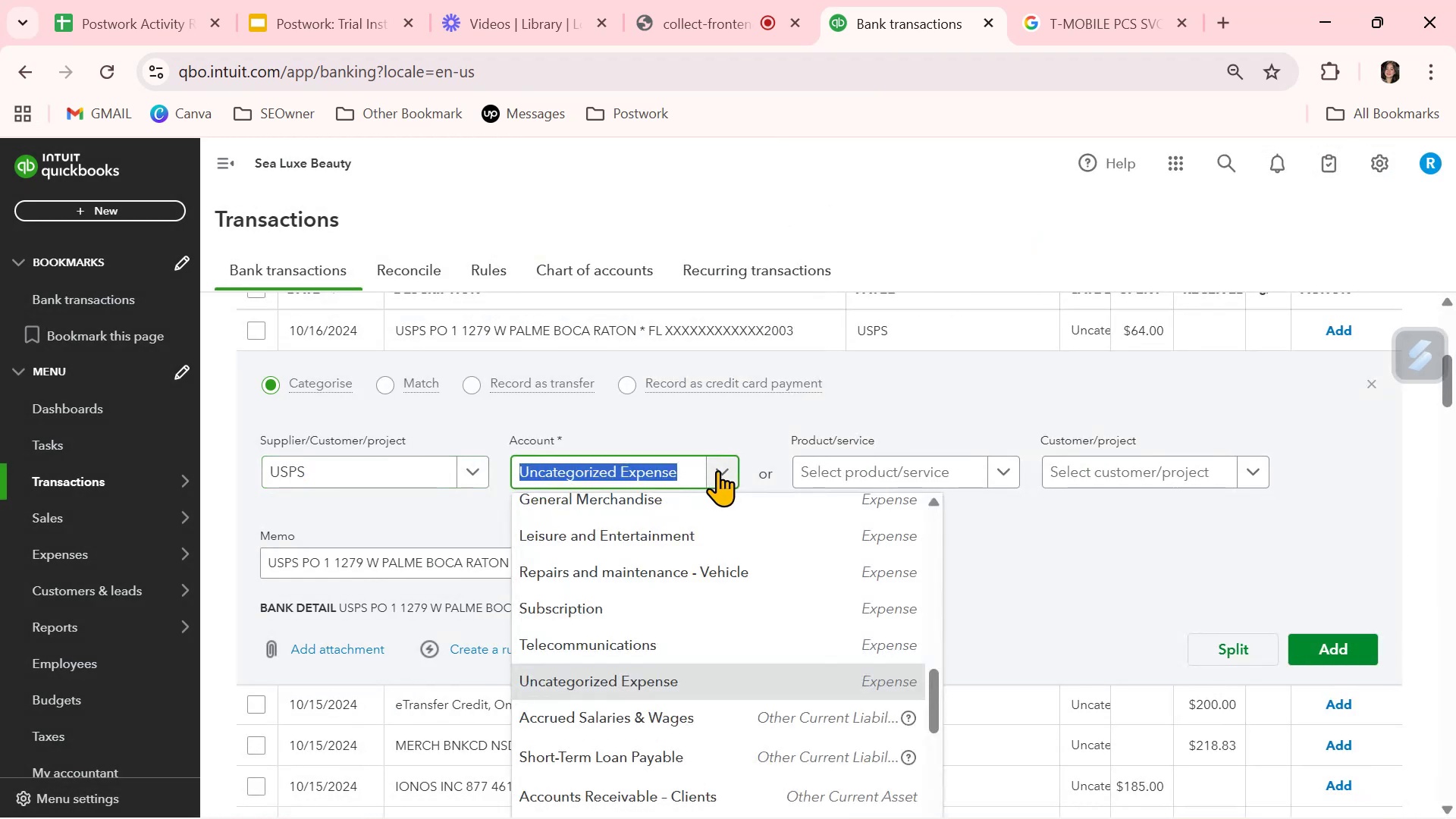 
type(SH)
key(Backspace)
key(Backspace)
type(DE)
 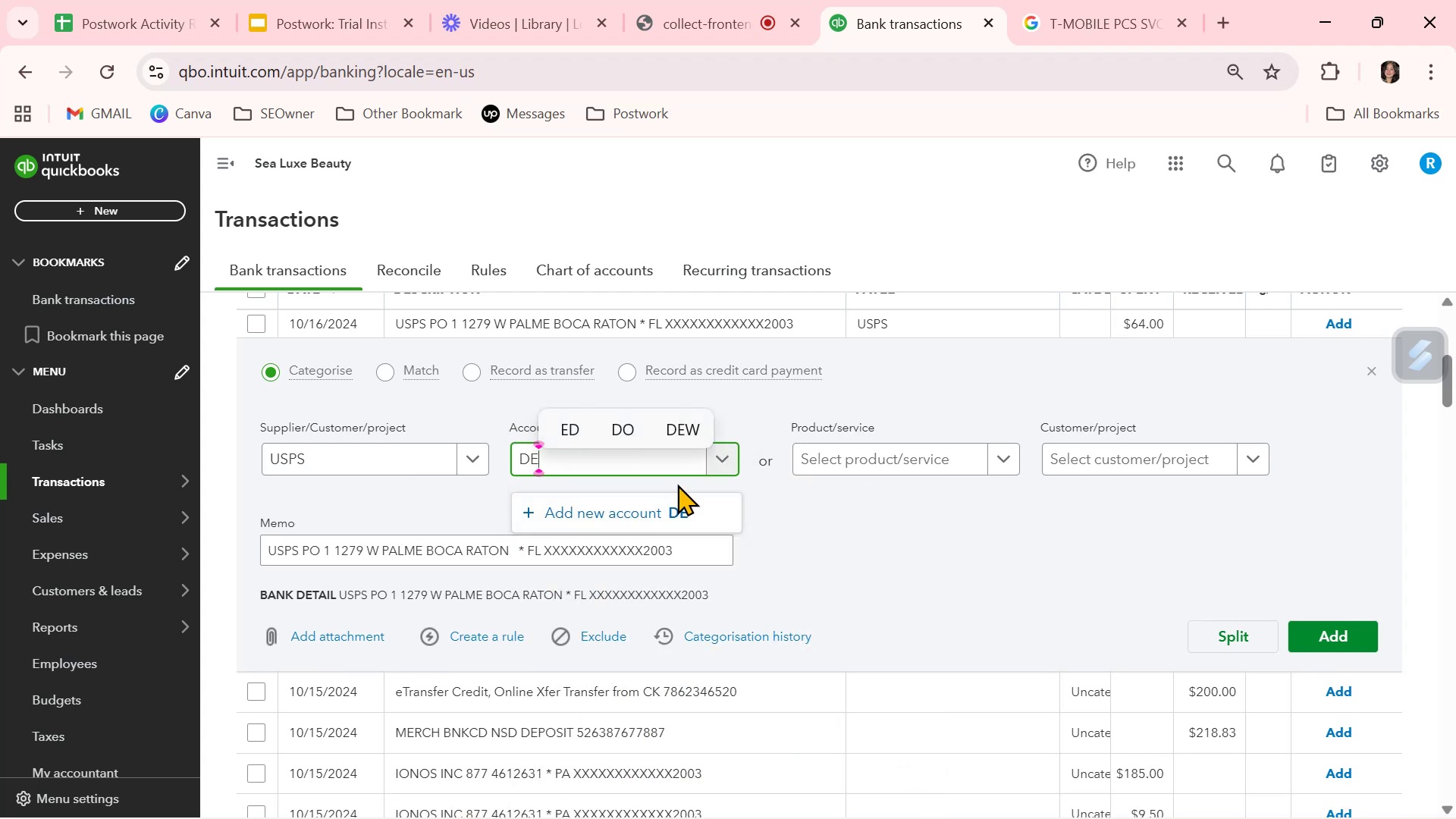 
wait(10.73)
 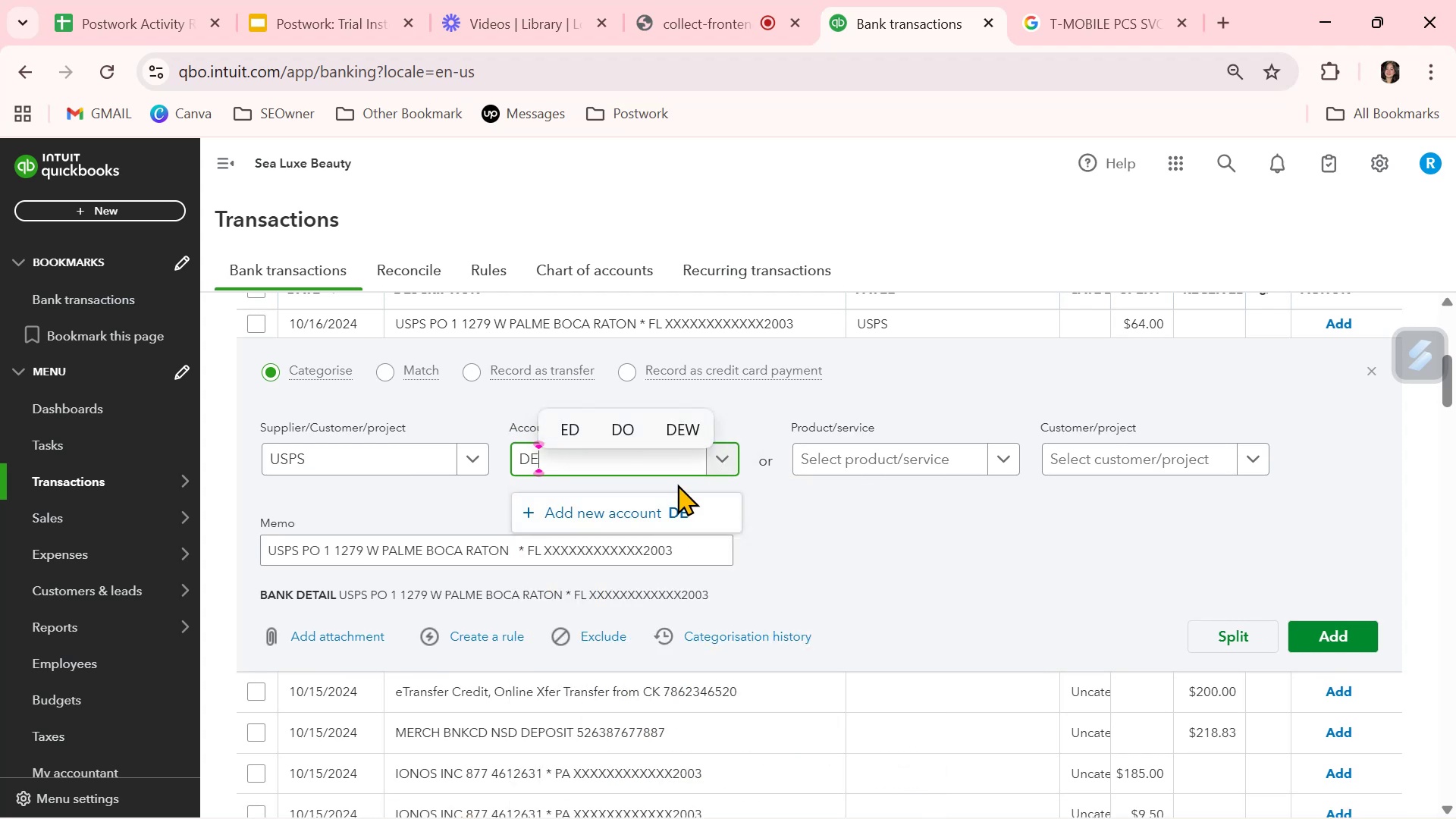 
left_click_drag(start_coordinate=[690, 520], to_coordinate=[469, 452])
 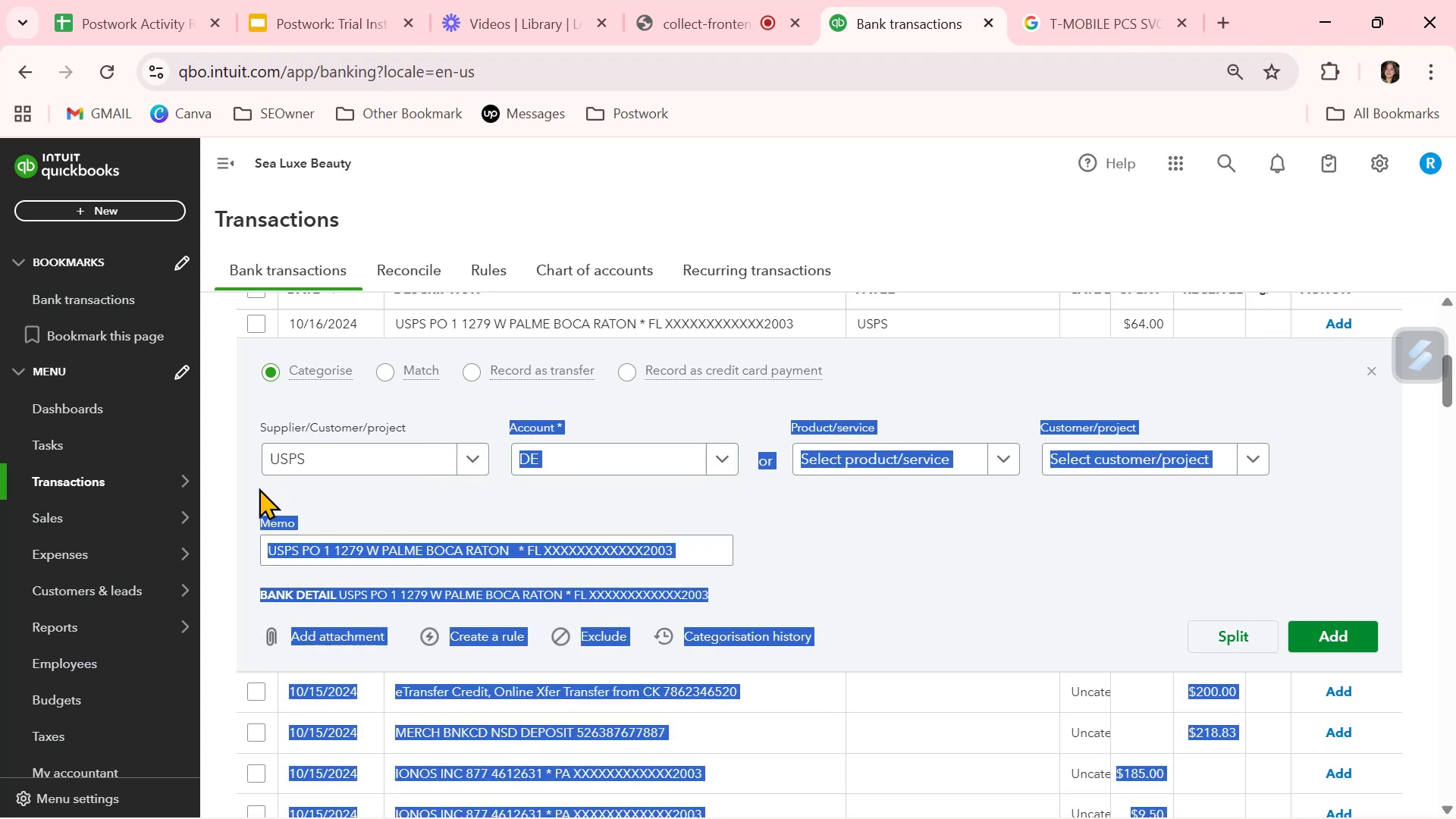 
left_click([233, 480])
 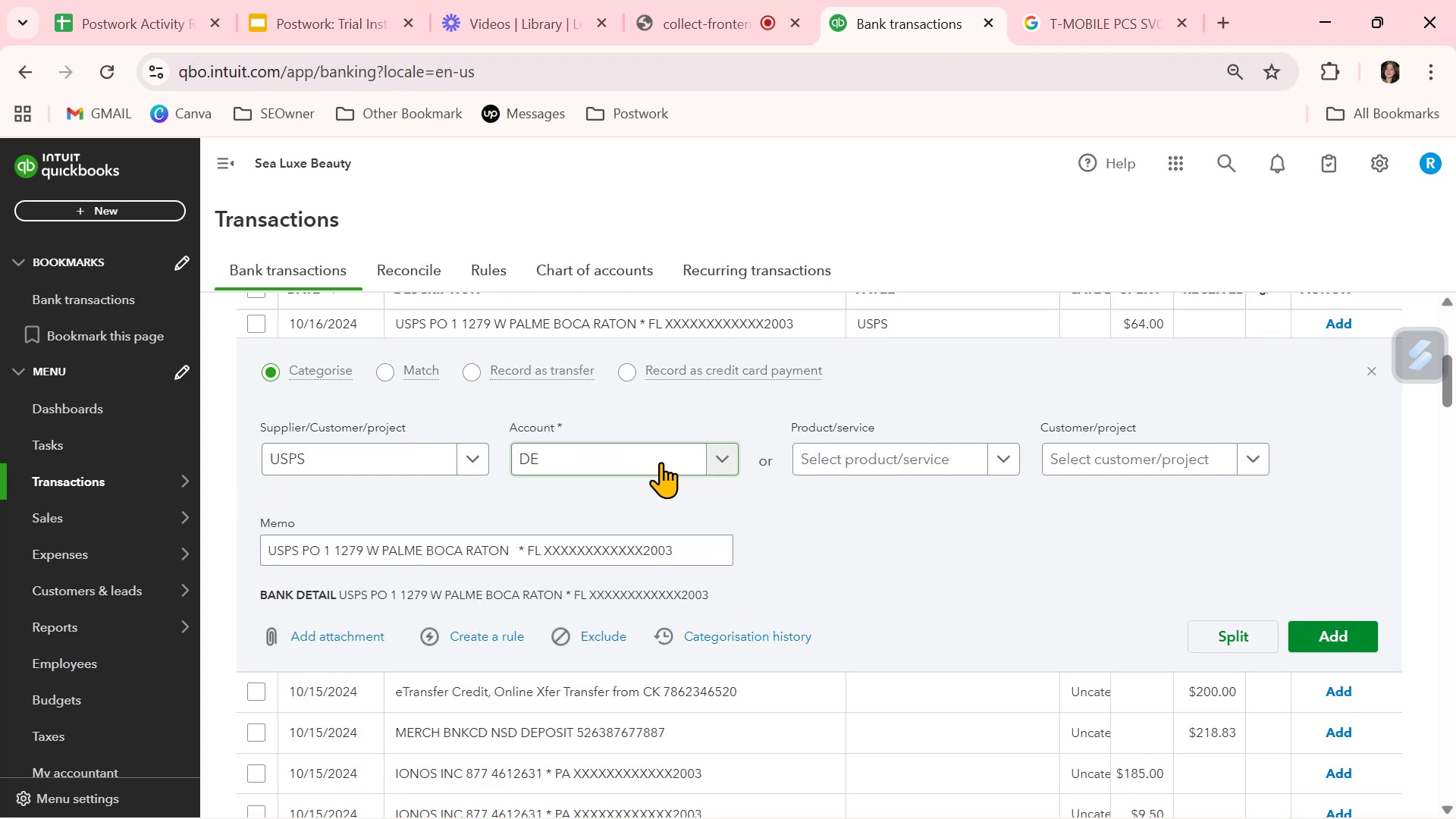 
left_click([725, 457])
 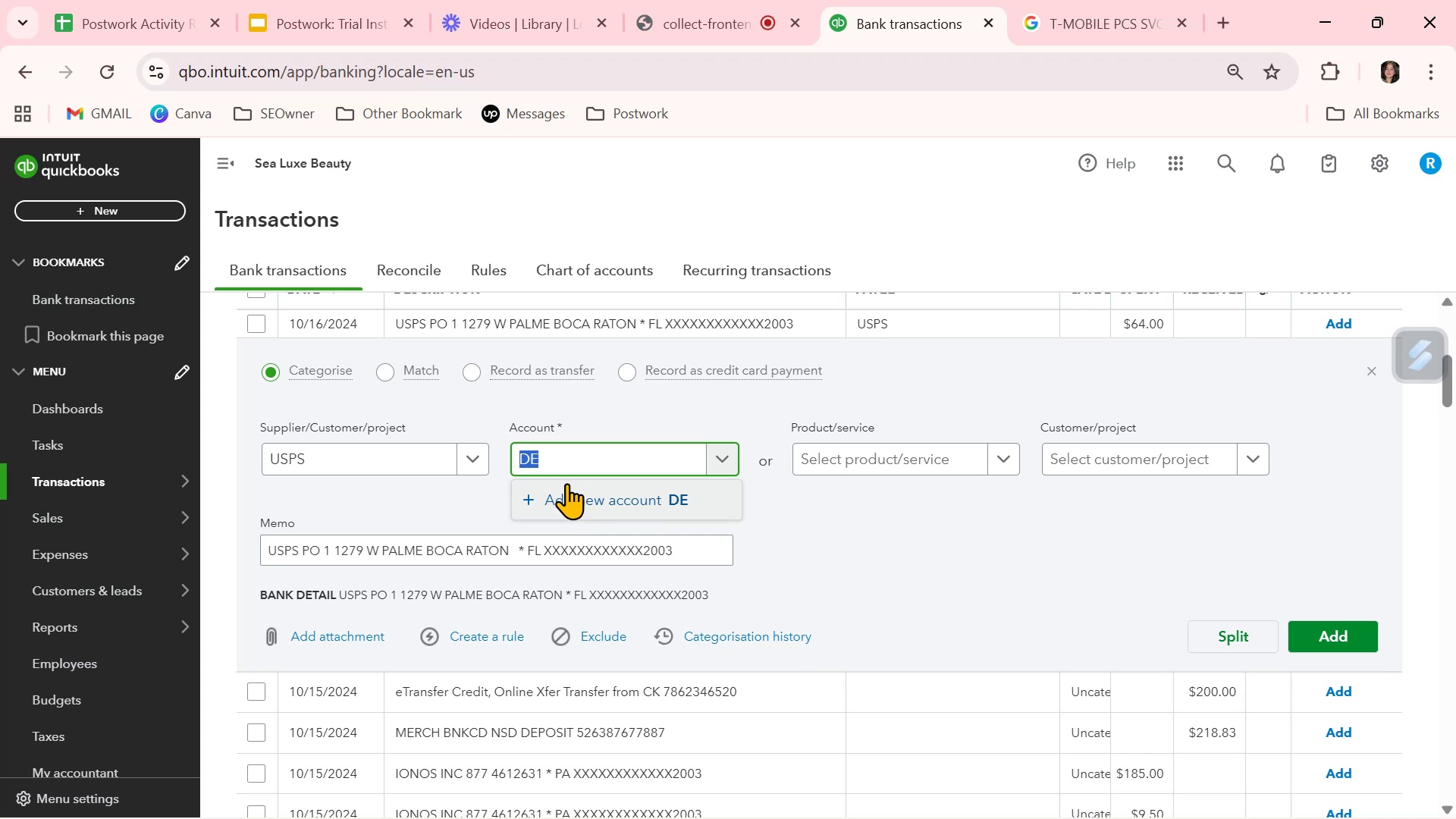 
key(Backspace)
 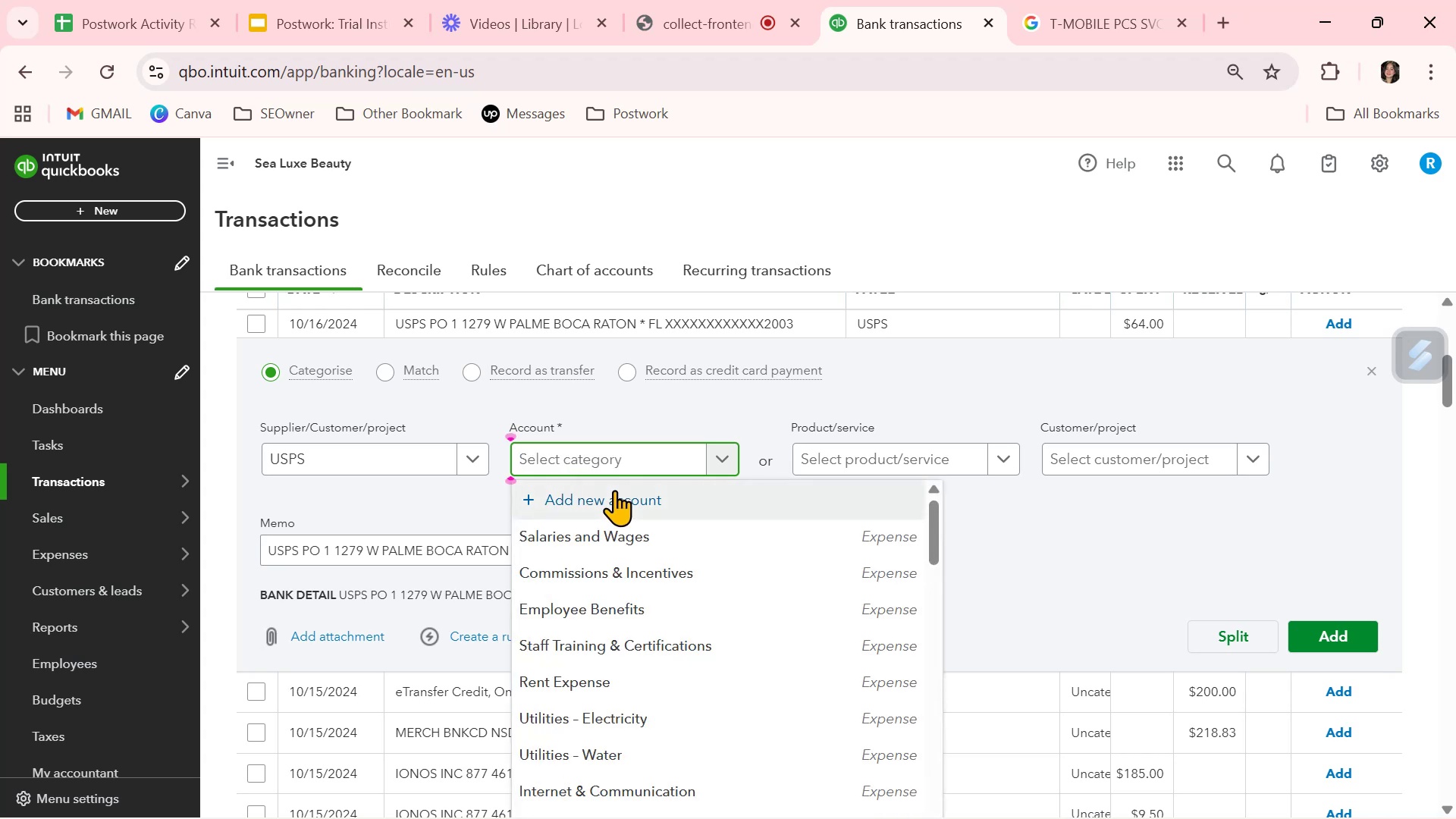 
left_click([614, 490])
 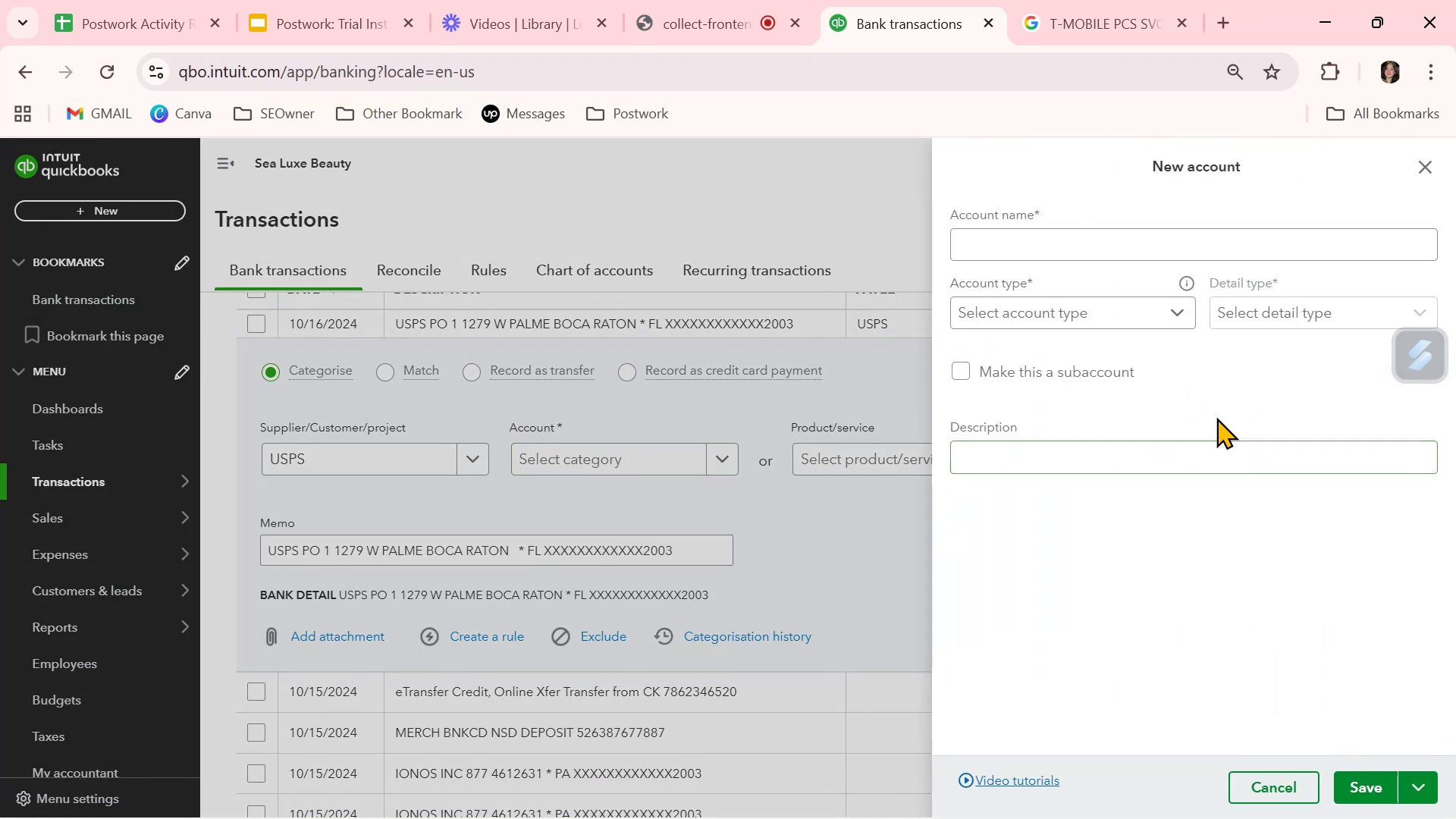 
left_click([1175, 253])
 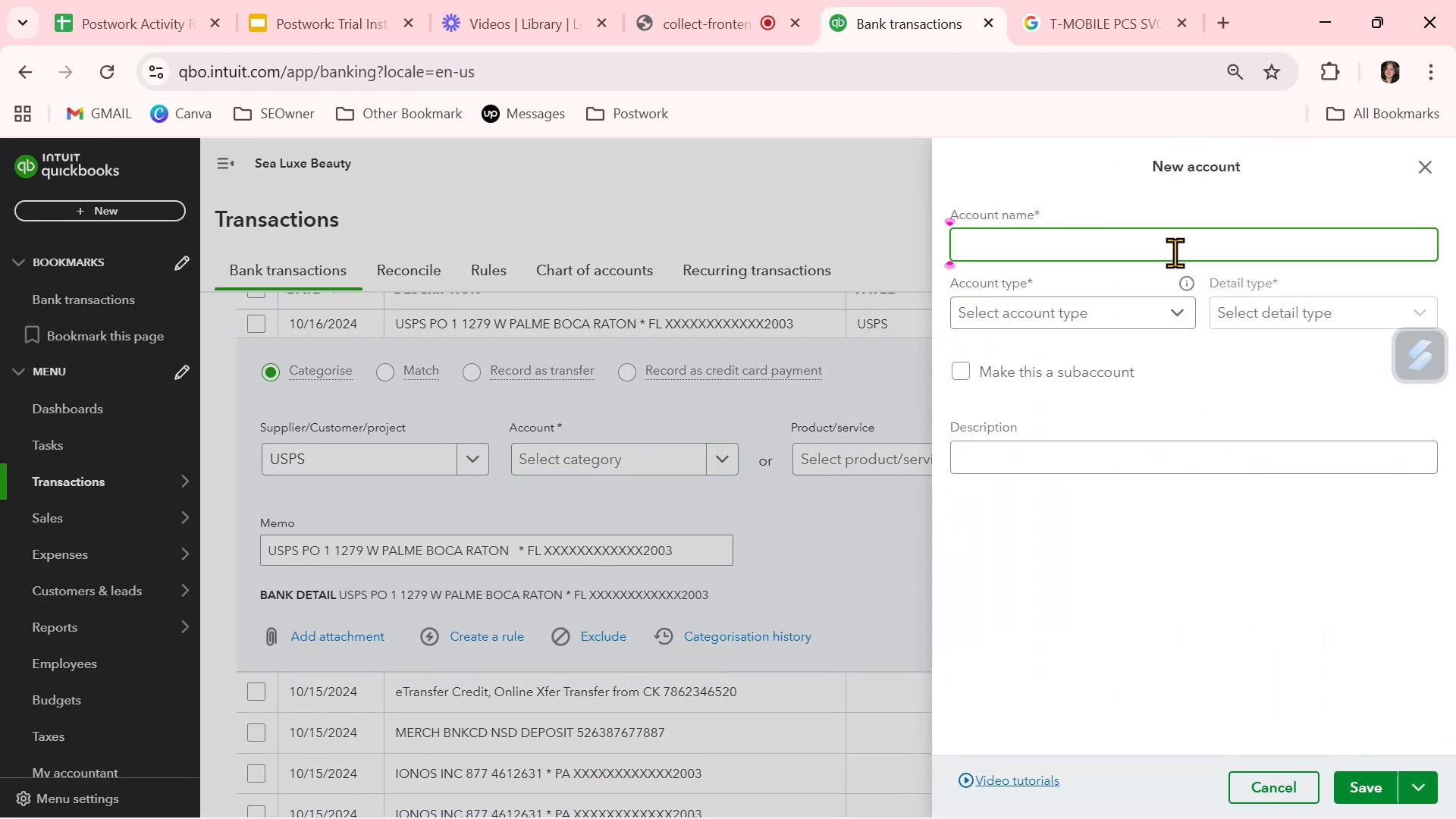 
type(sHIPPShipping/Delivery expense)
key(Backspace)
key(Backspace)
key(Backspace)
key(Backspace)
key(Backspace)
key(Backspace)
key(Backspace)
 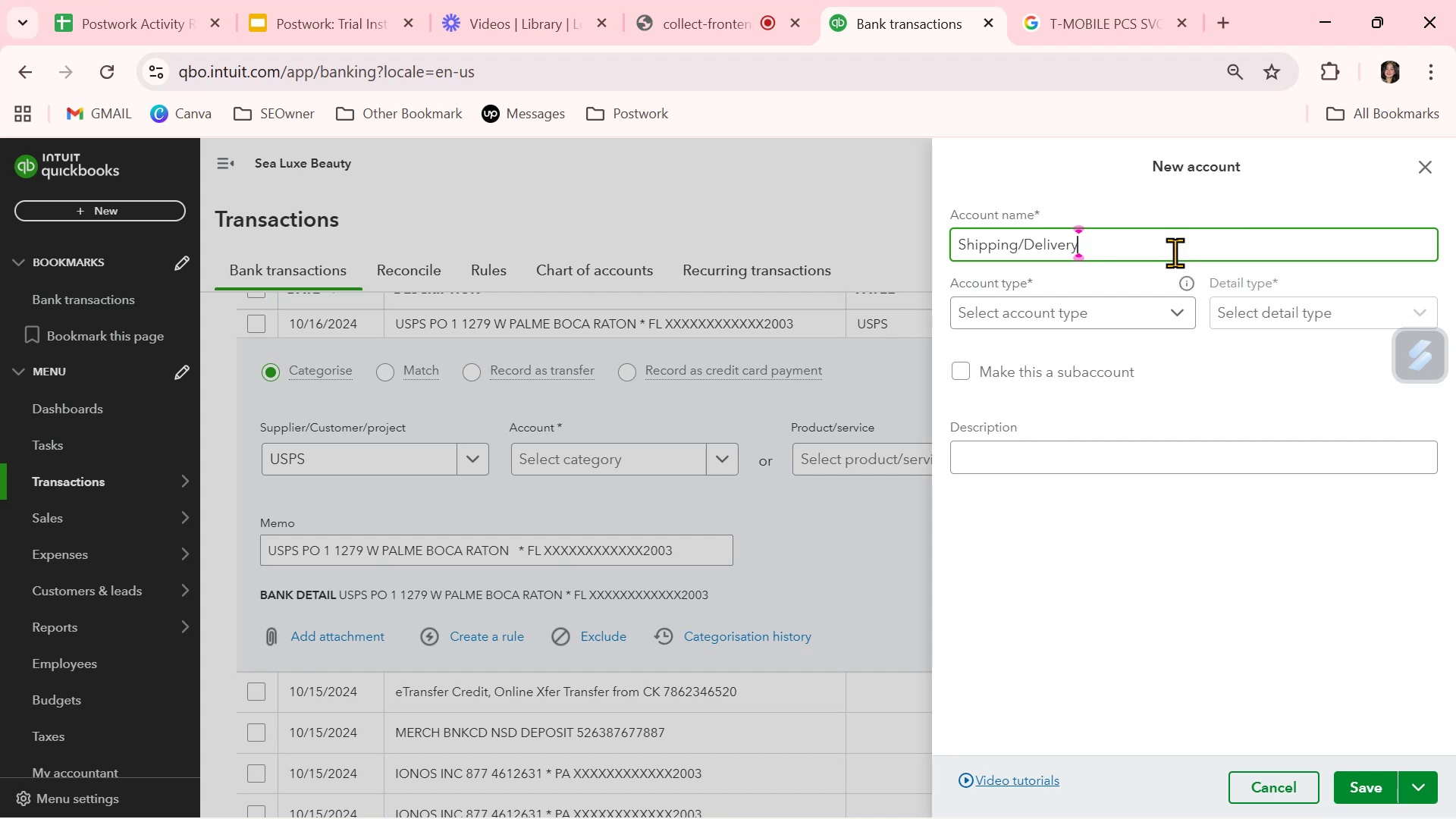 
left_click([1170, 316])
 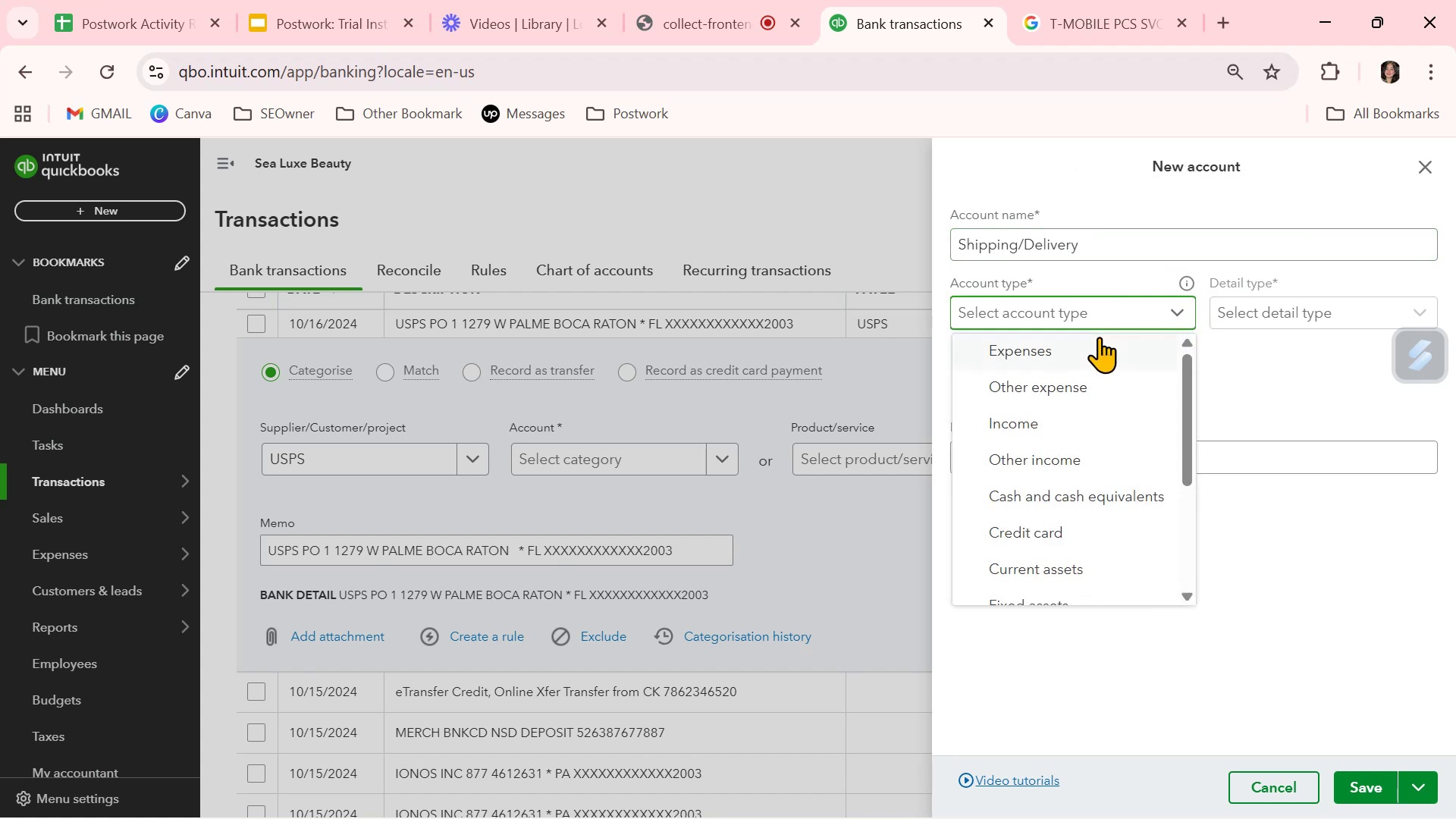 
left_click([1097, 347])
 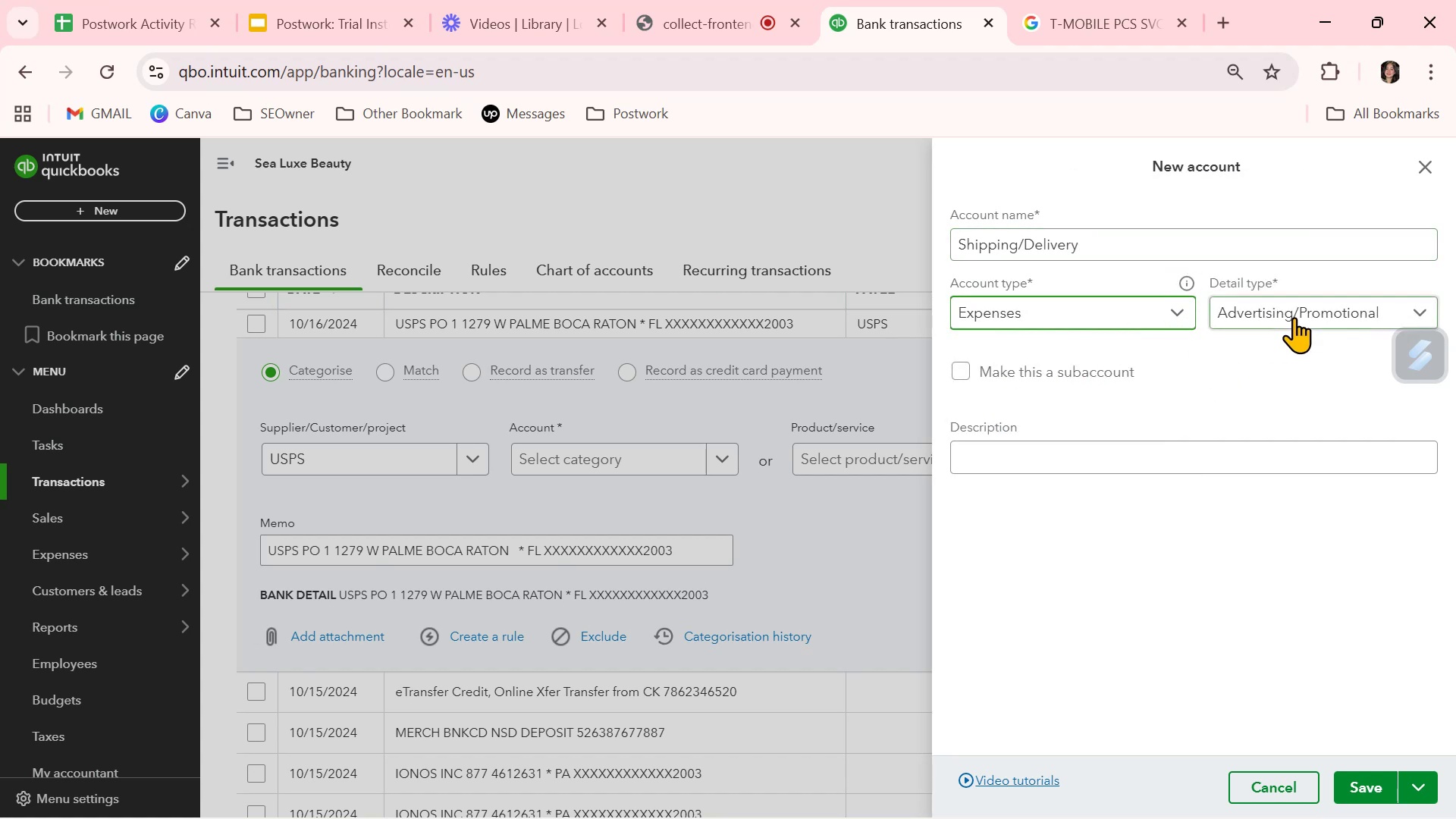 
left_click([1294, 318])
 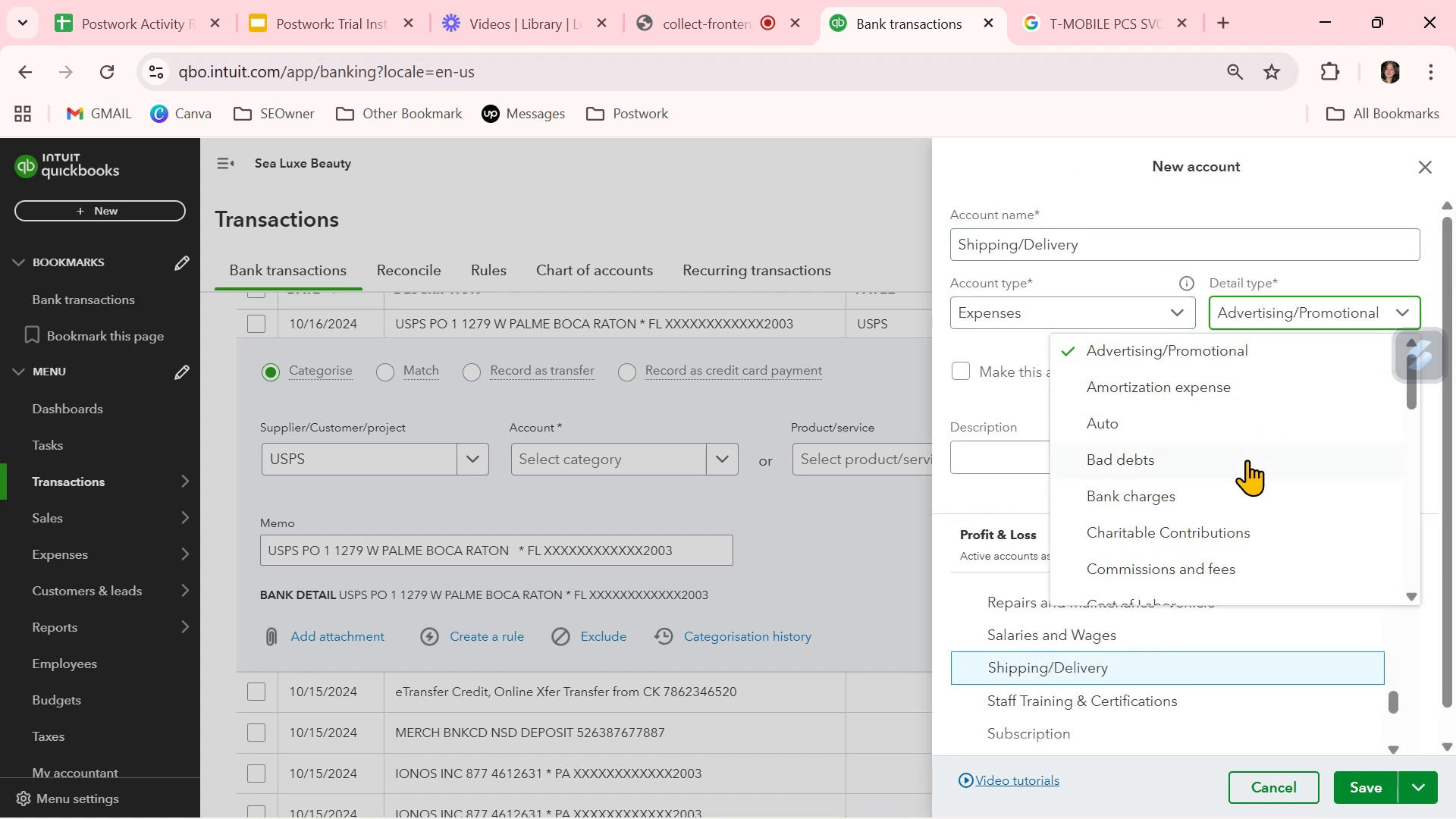 
scroll: coordinate [1244, 469], scroll_direction: down, amount: 3.0
 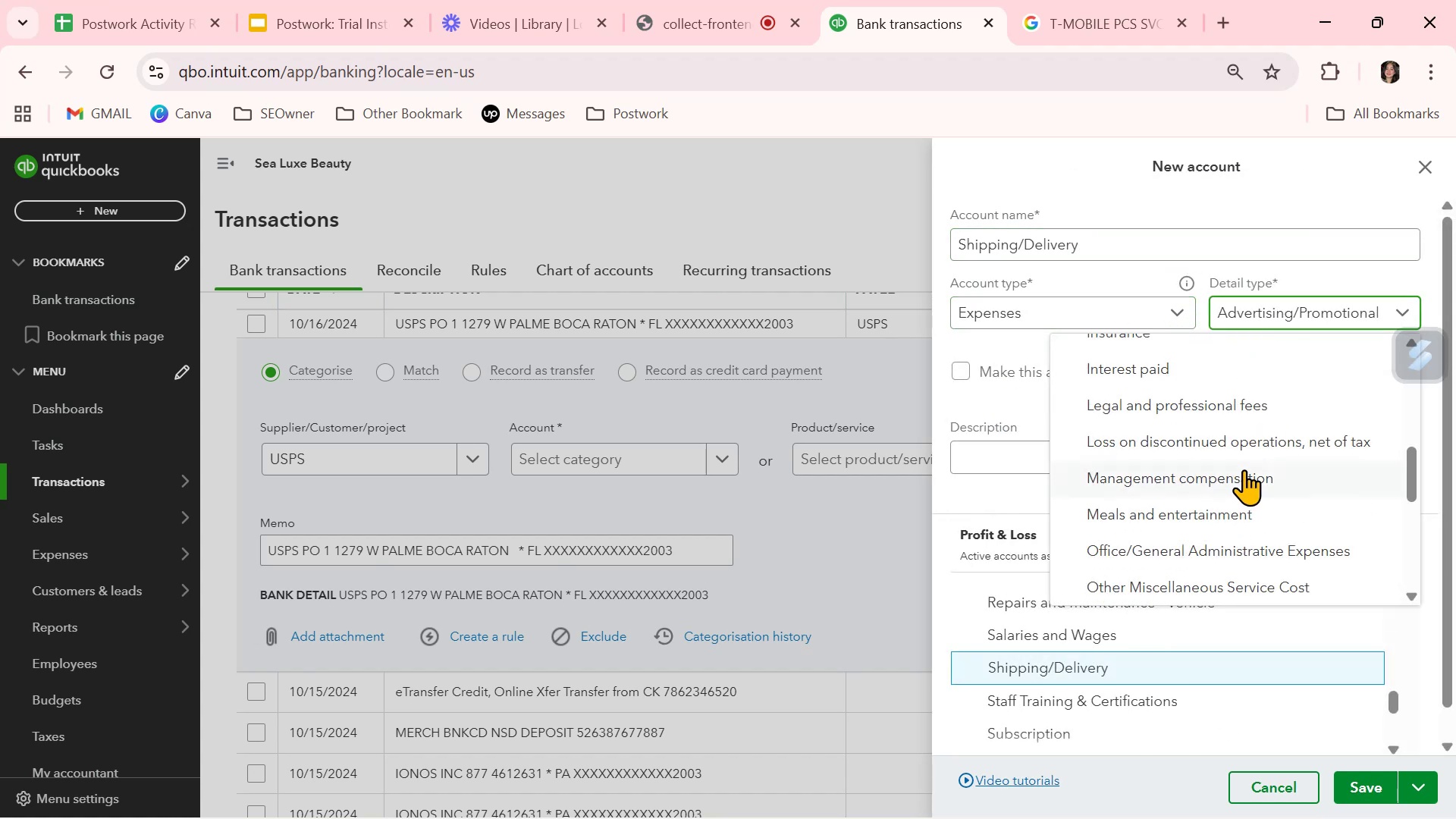 
scroll: coordinate [1247, 453], scroll_direction: up, amount: 2.0
 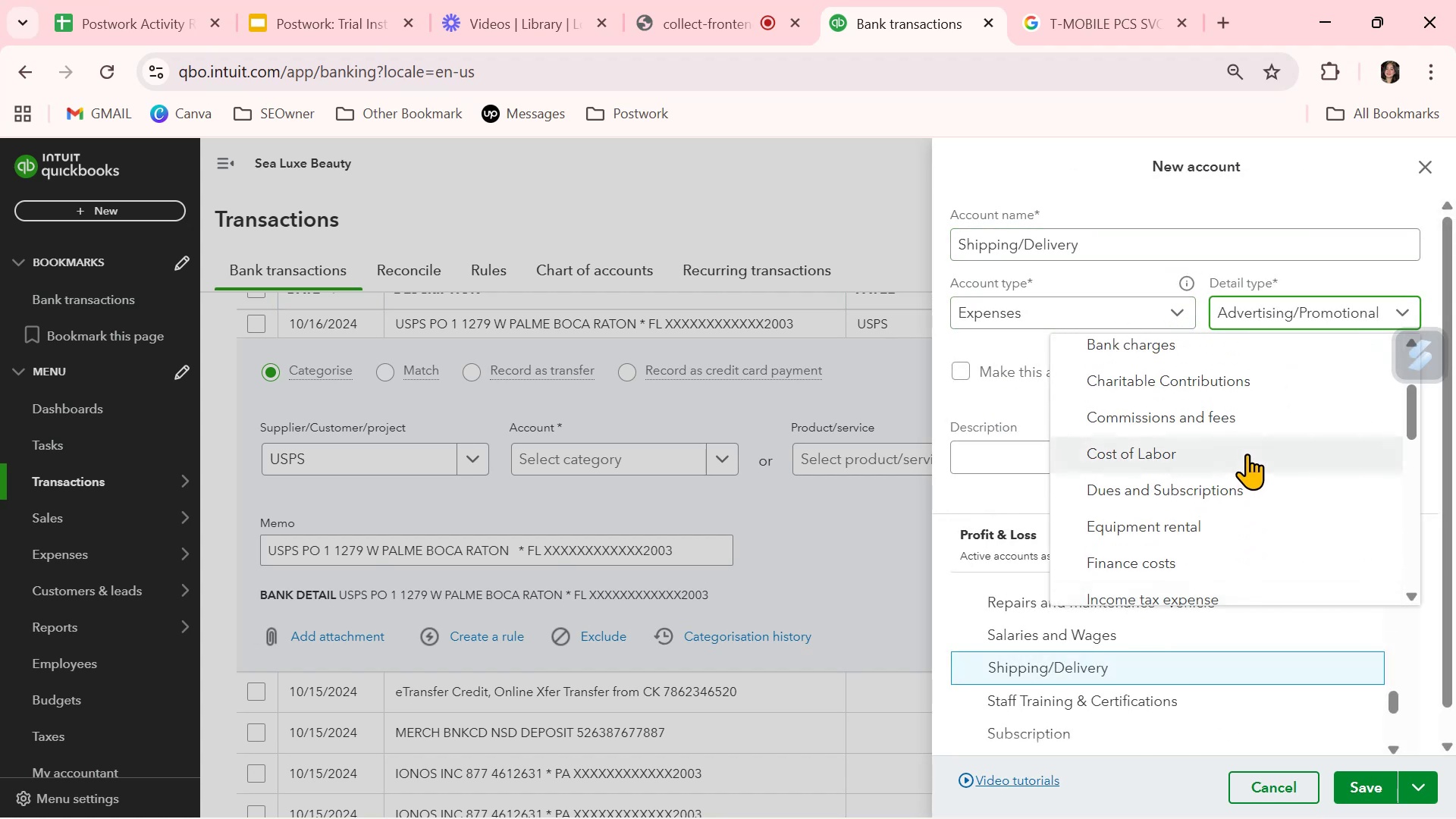 
scroll: coordinate [1247, 453], scroll_direction: down, amount: 4.0
 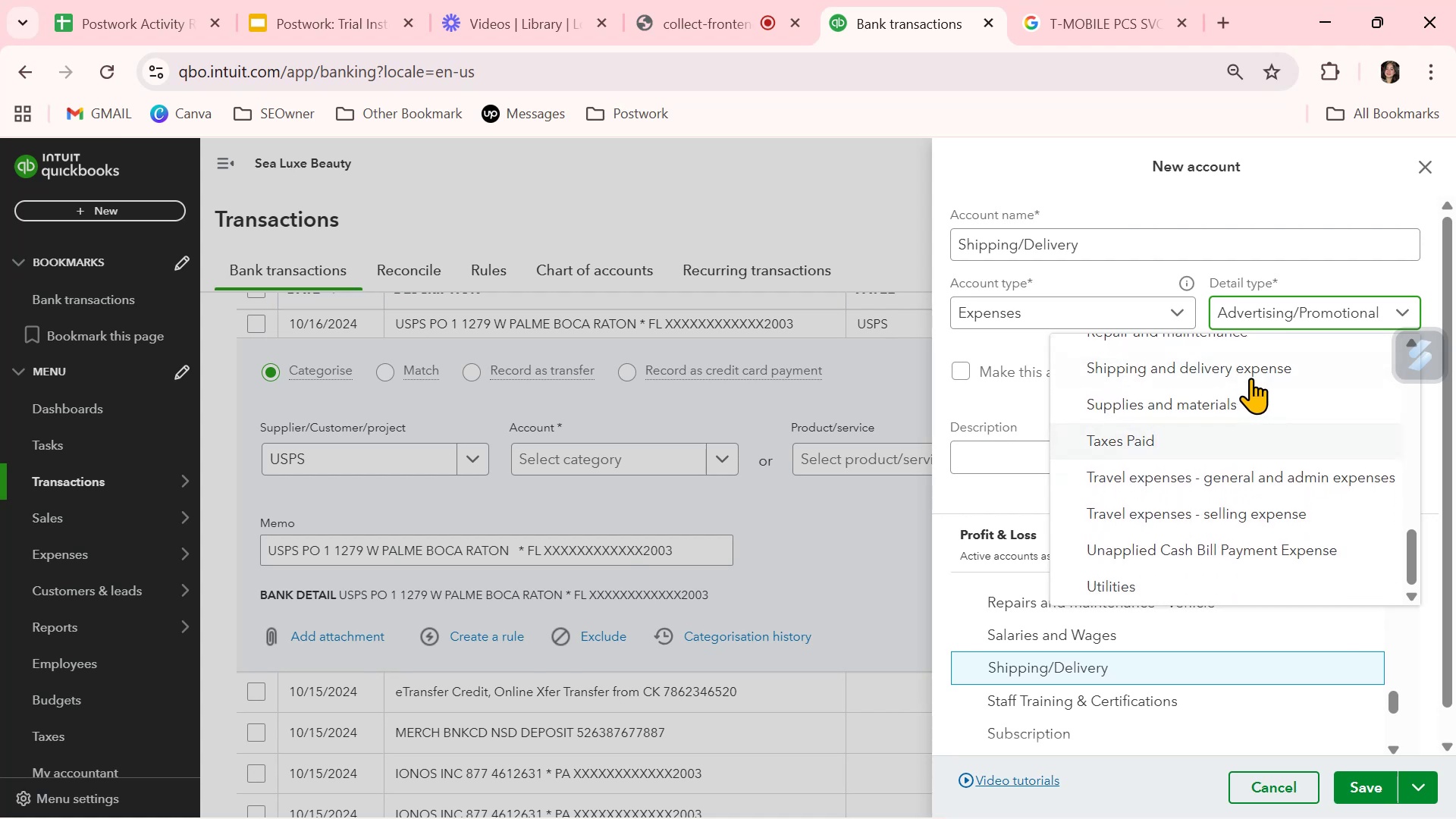 
left_click([1255, 366])
 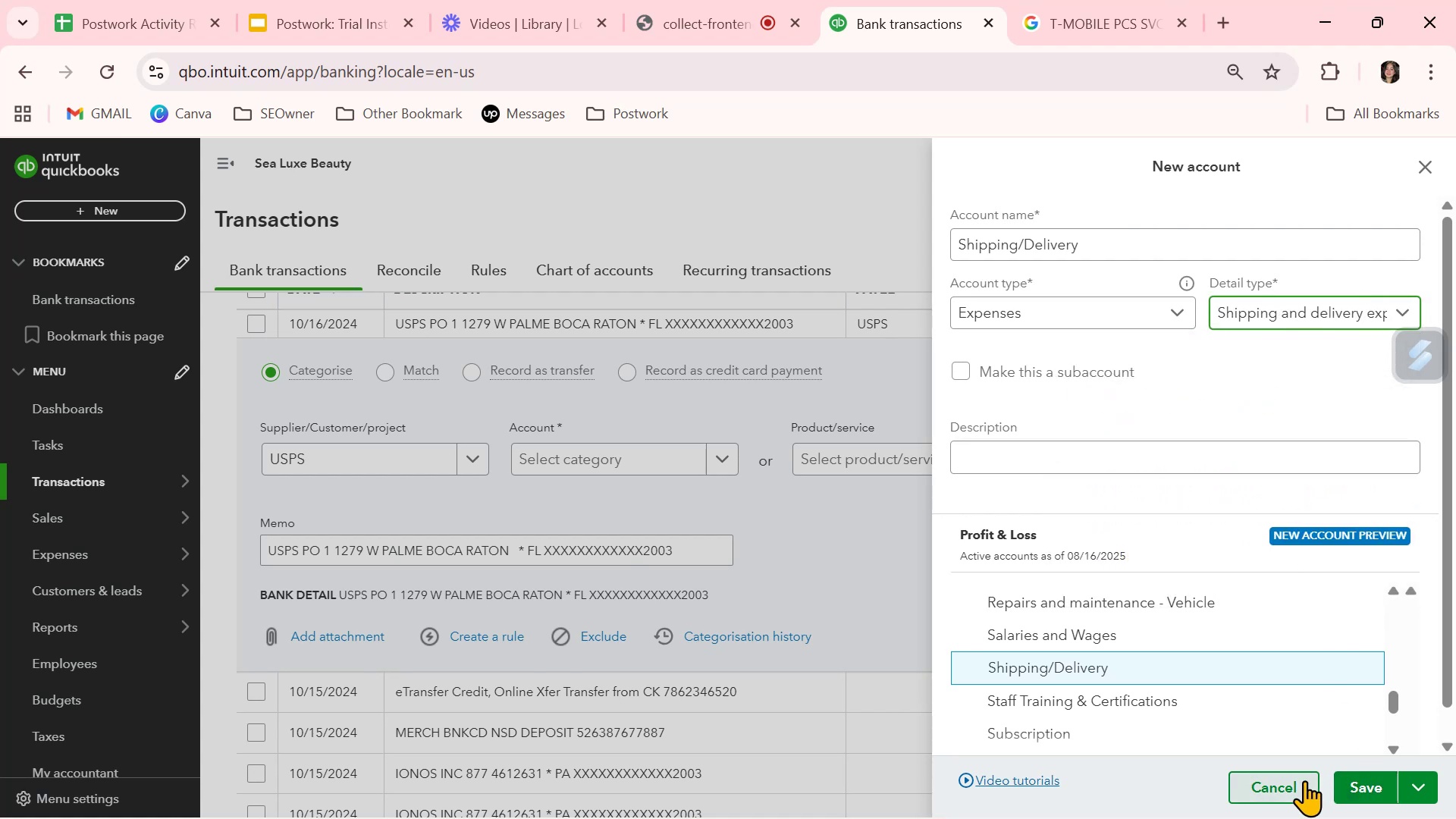 
left_click([1354, 774])
 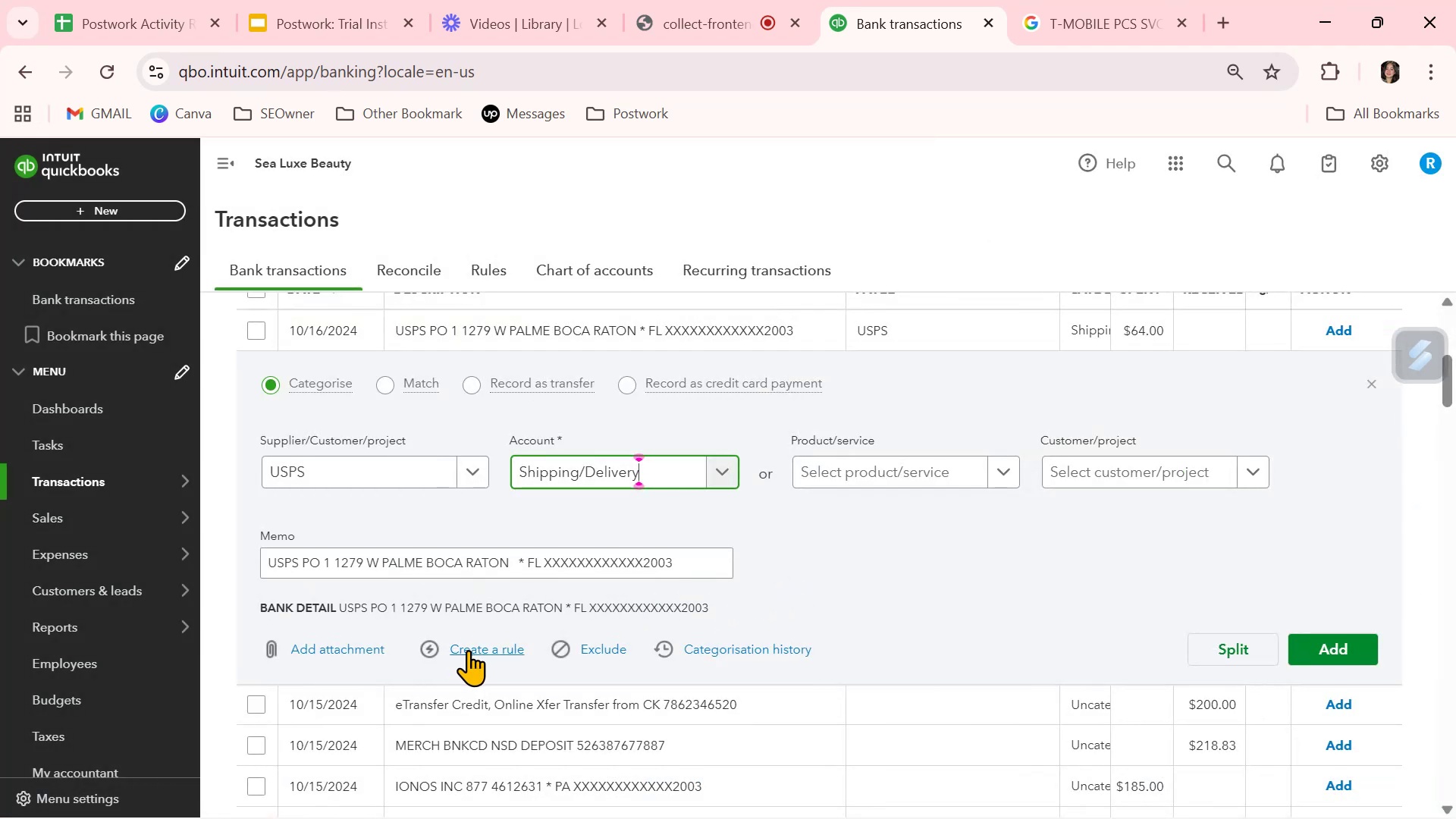 
left_click([479, 649])
 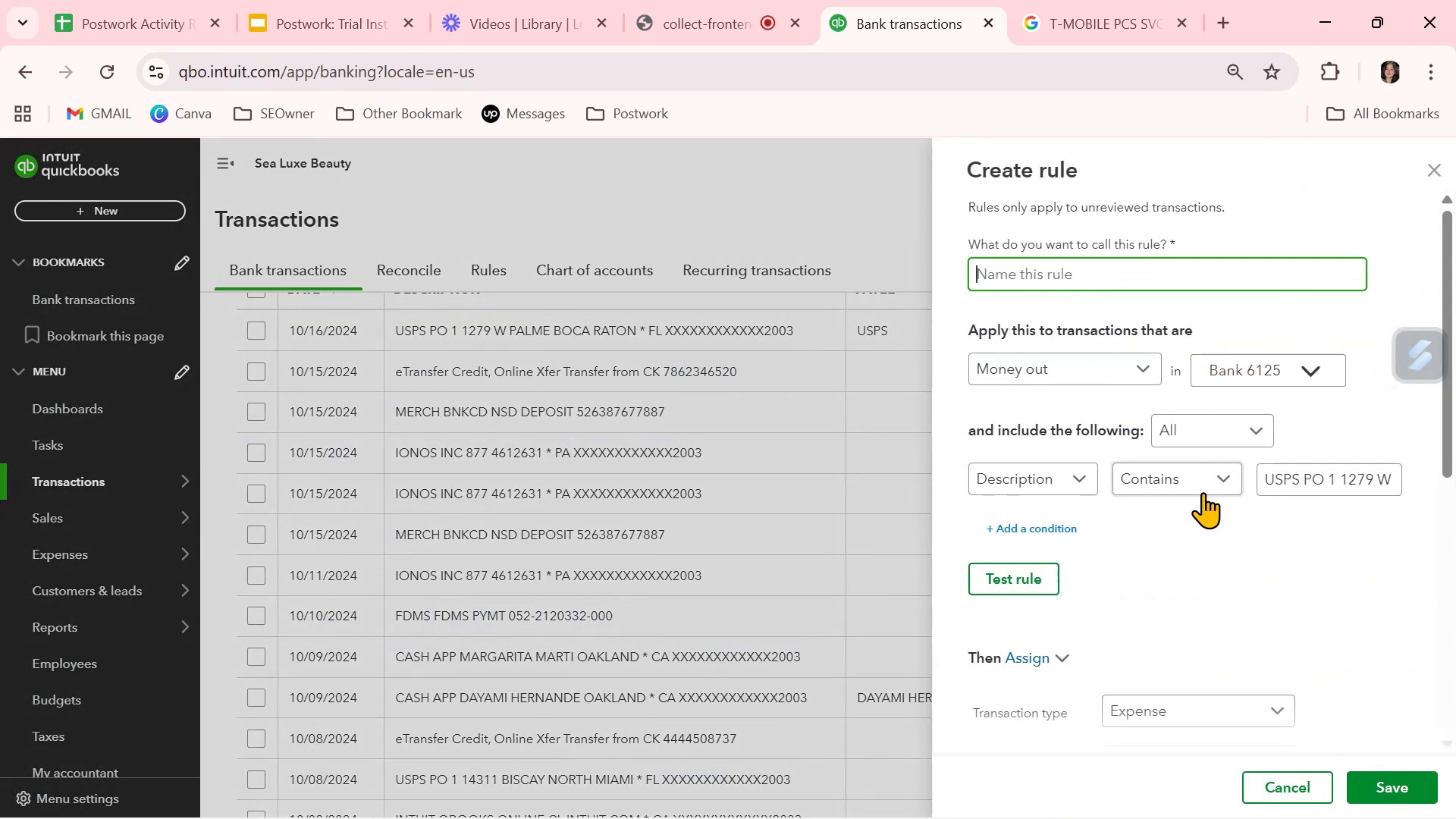 
key(Control+ControlLeft)
 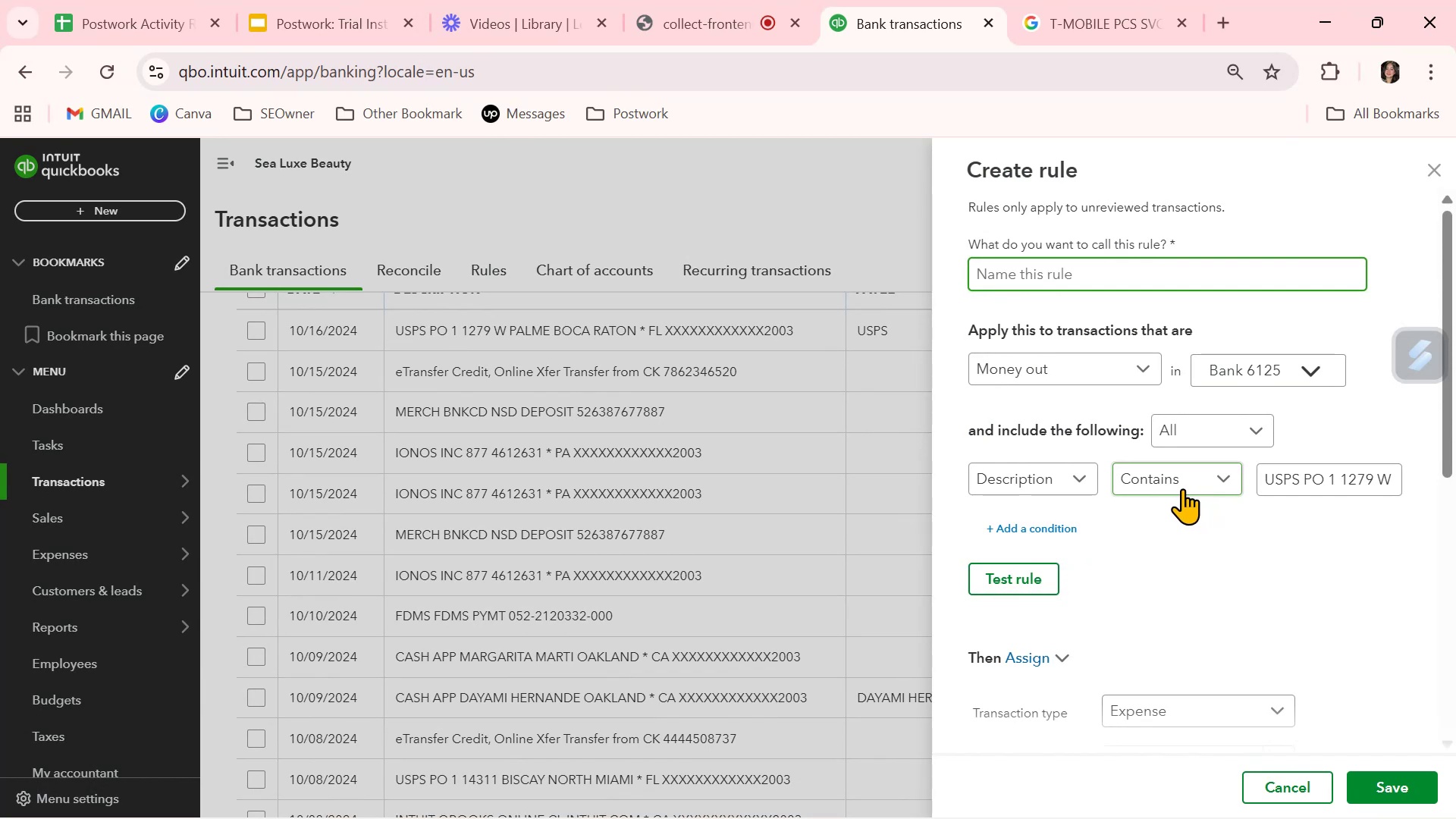 
key(Control+V)
 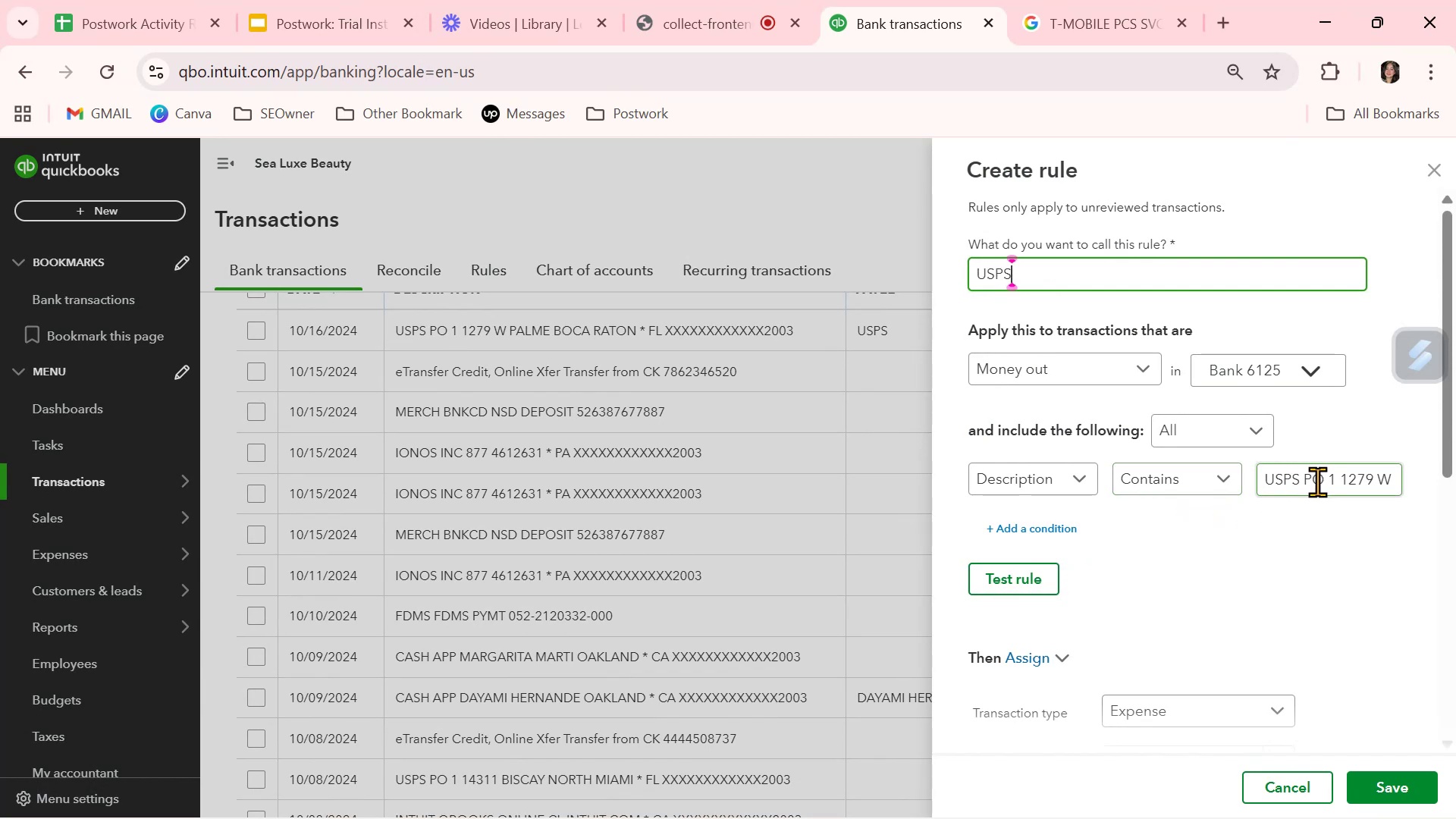 
left_click_drag(start_coordinate=[1302, 479], to_coordinate=[1455, 538])
 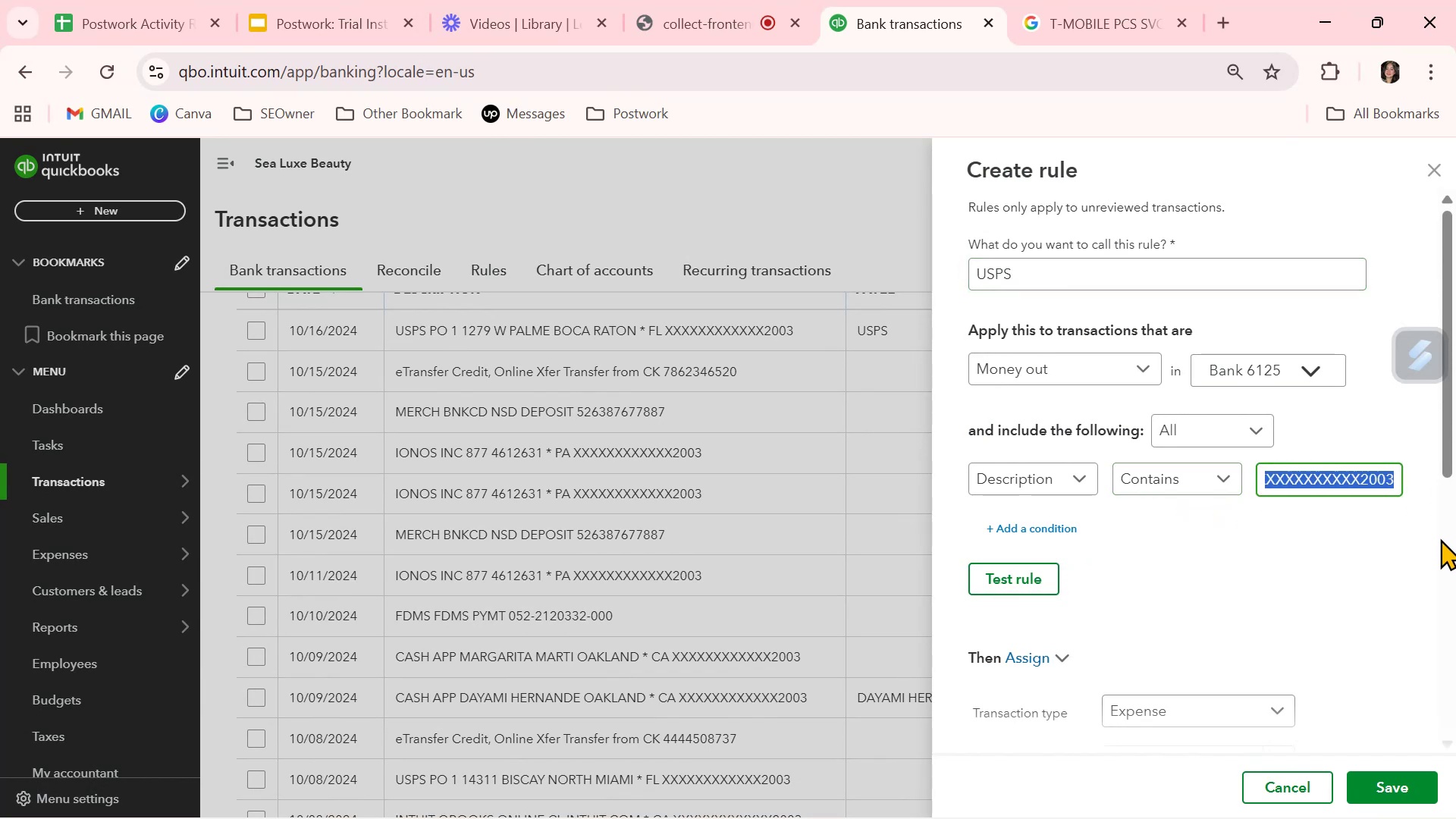 
key(Backspace)
 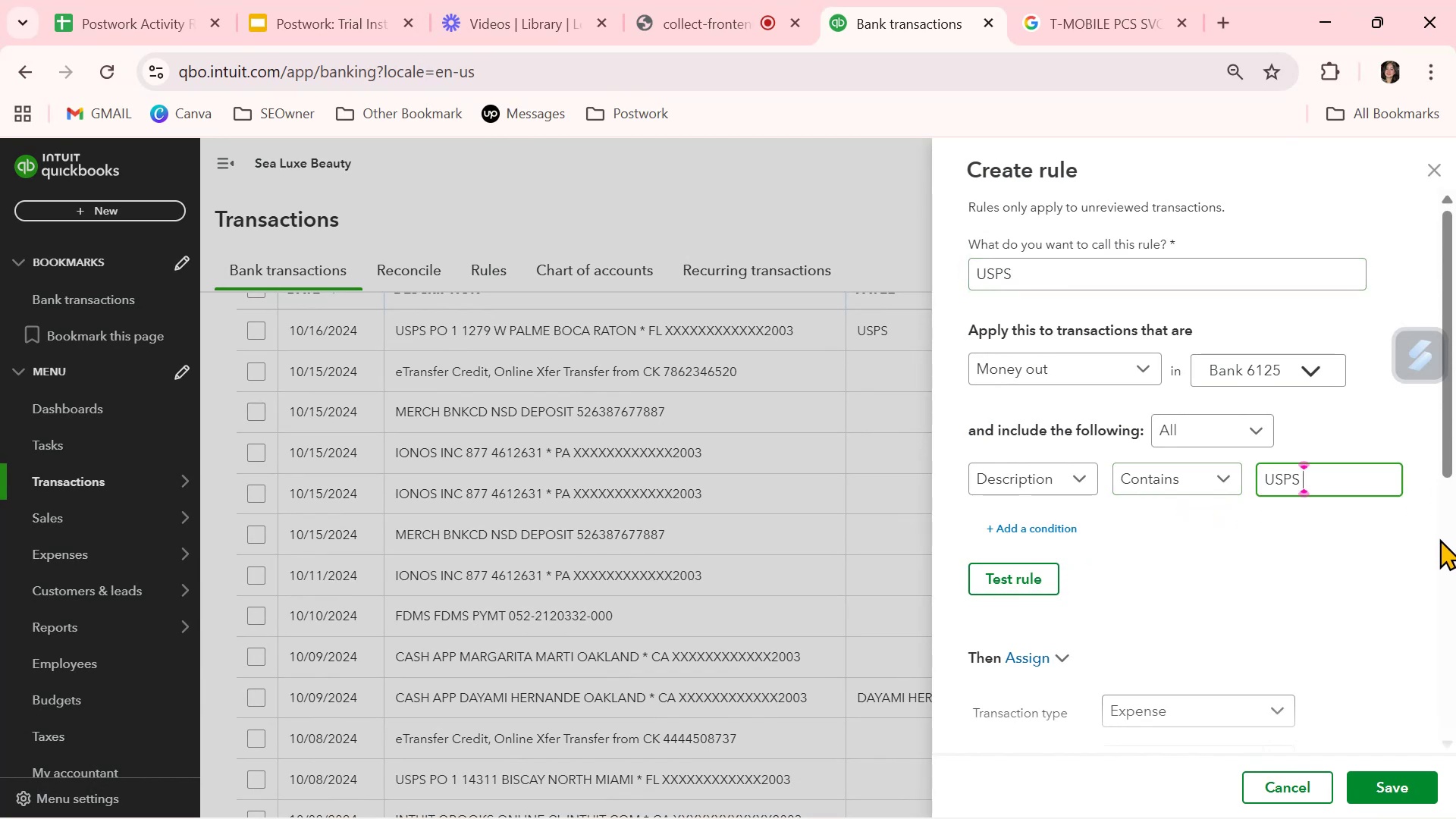 
key(Delete)
 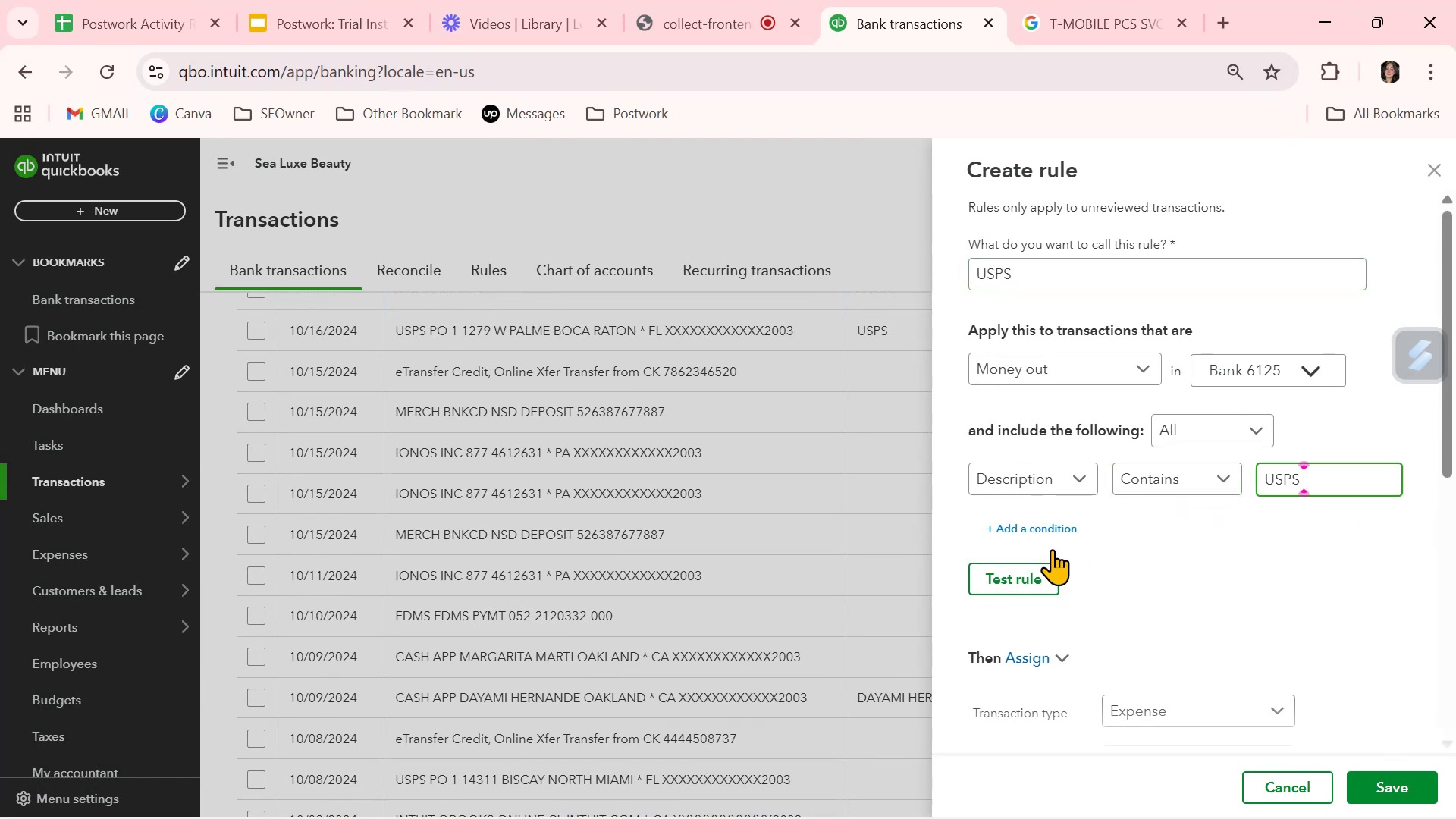 
left_click([999, 588])
 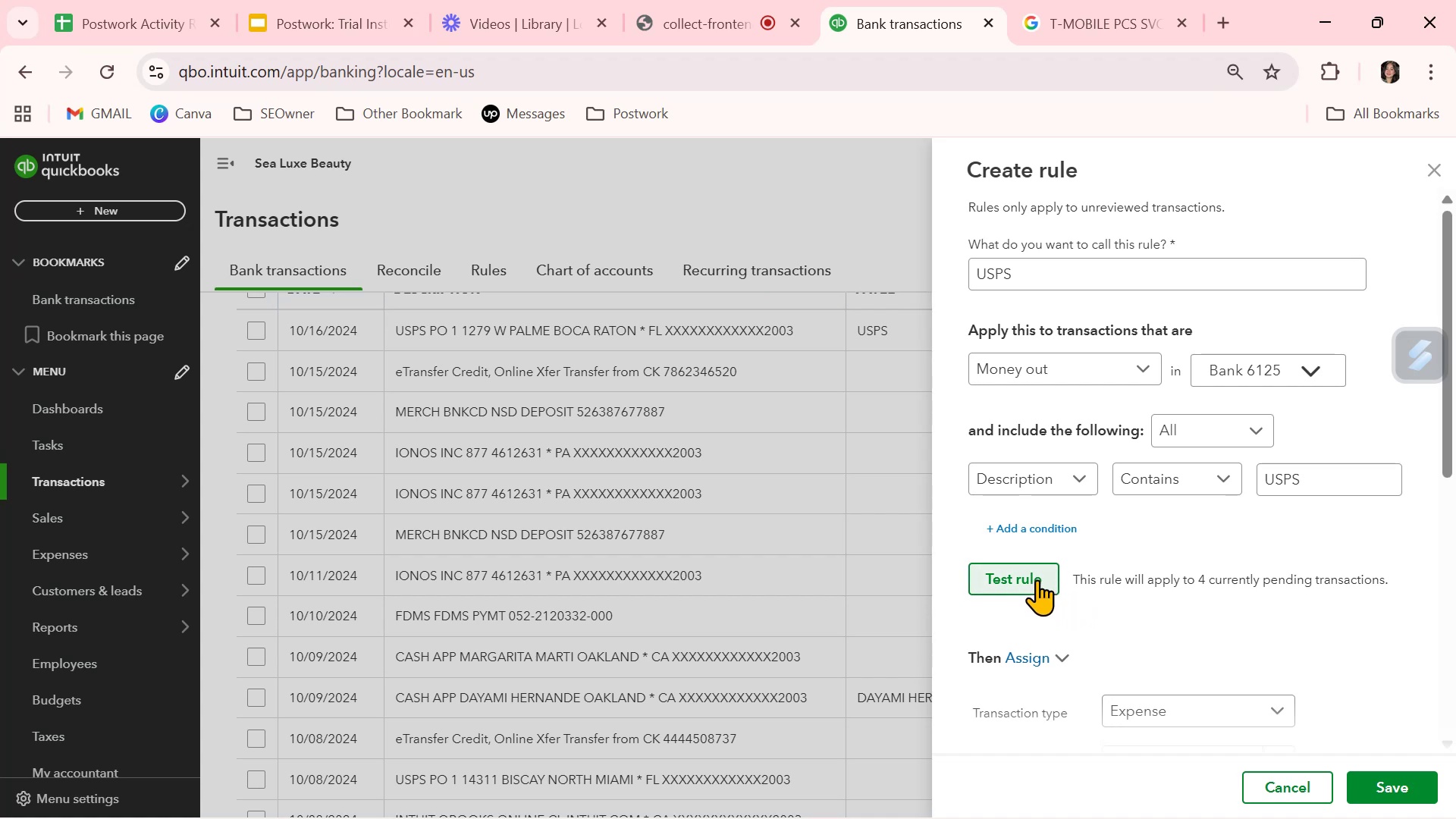 
left_click([1383, 772])
 